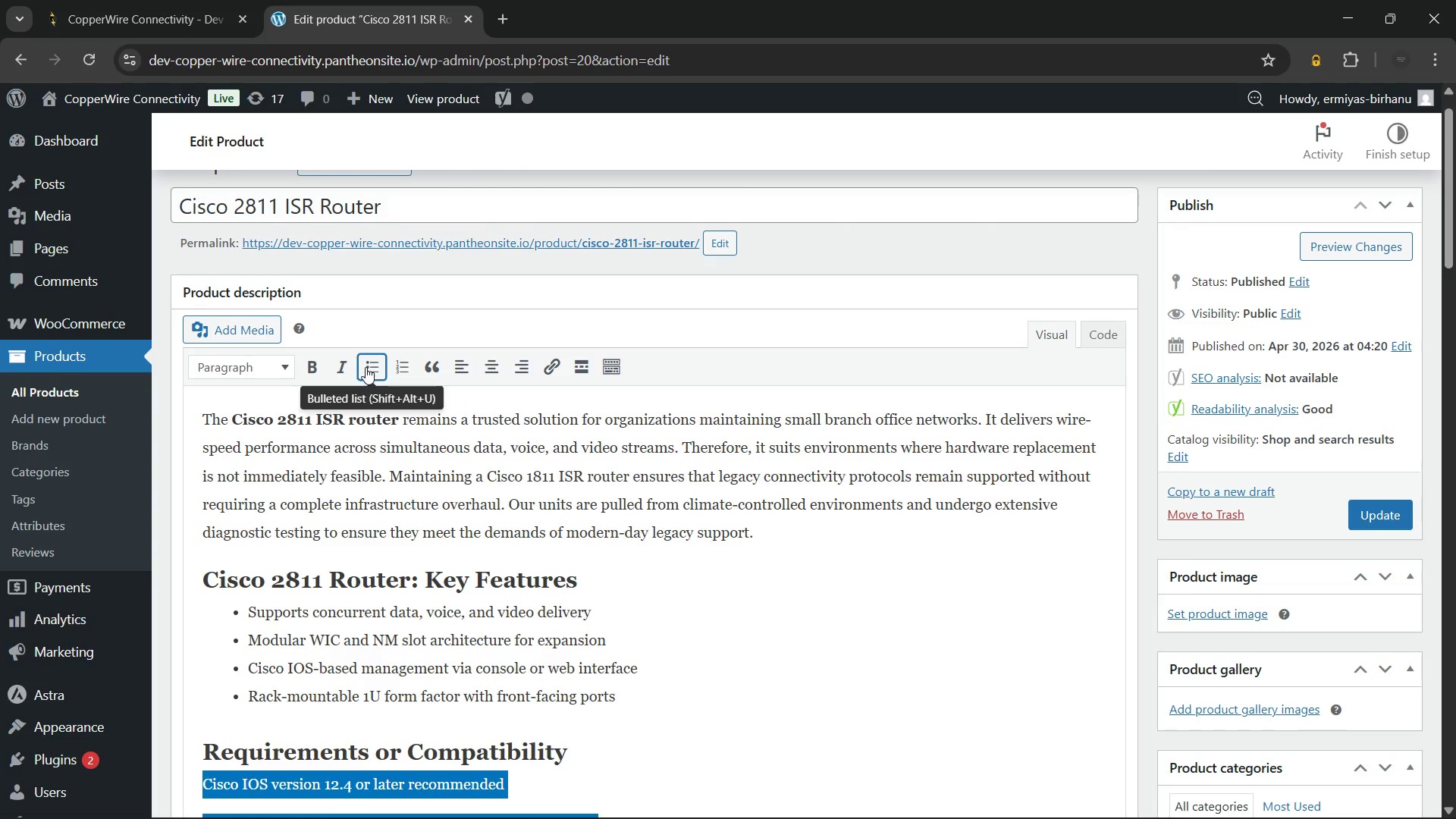 
left_click([366, 366])
 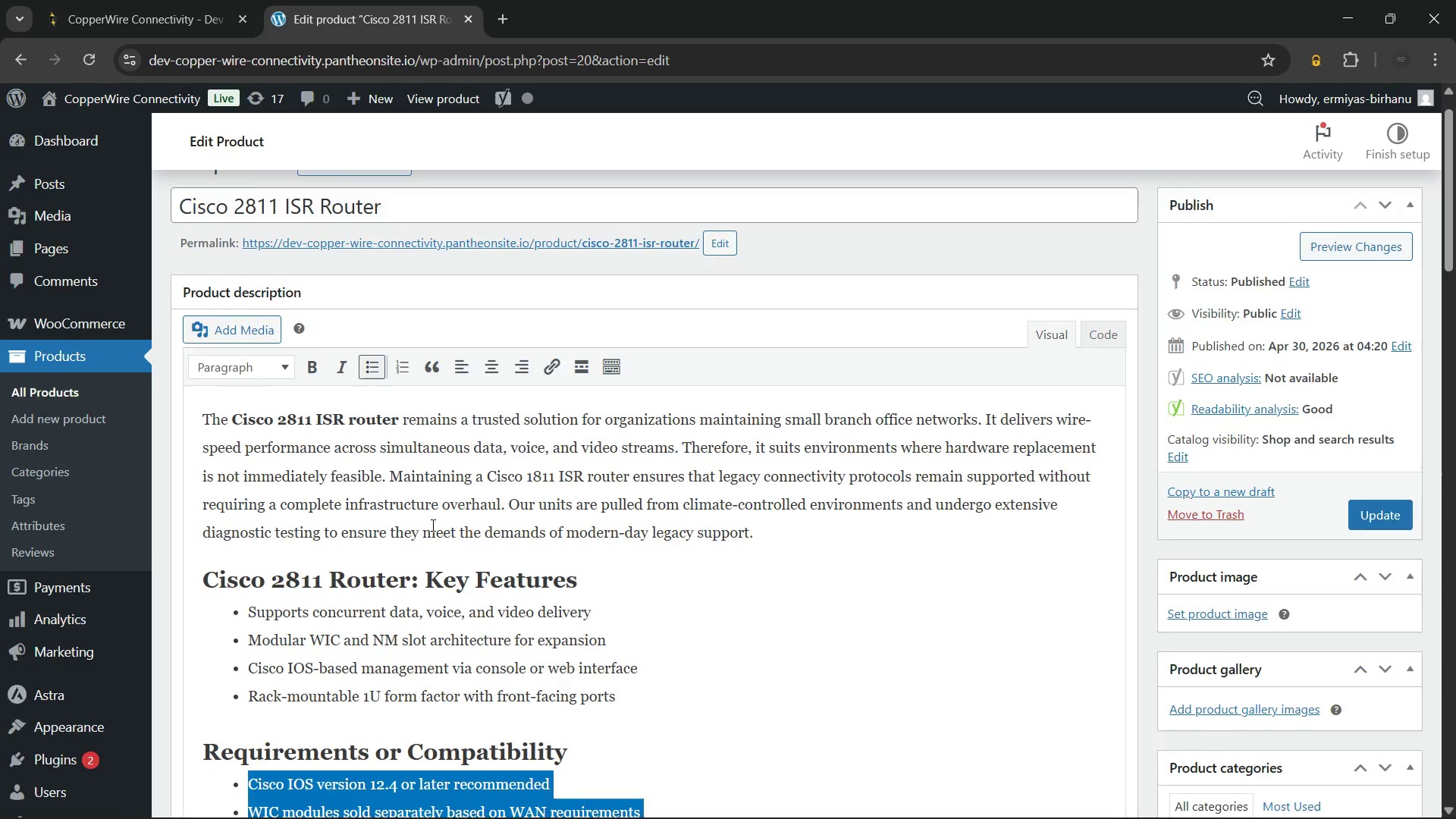 
scroll: coordinate [431, 525], scroll_direction: down, amount: 3.0
 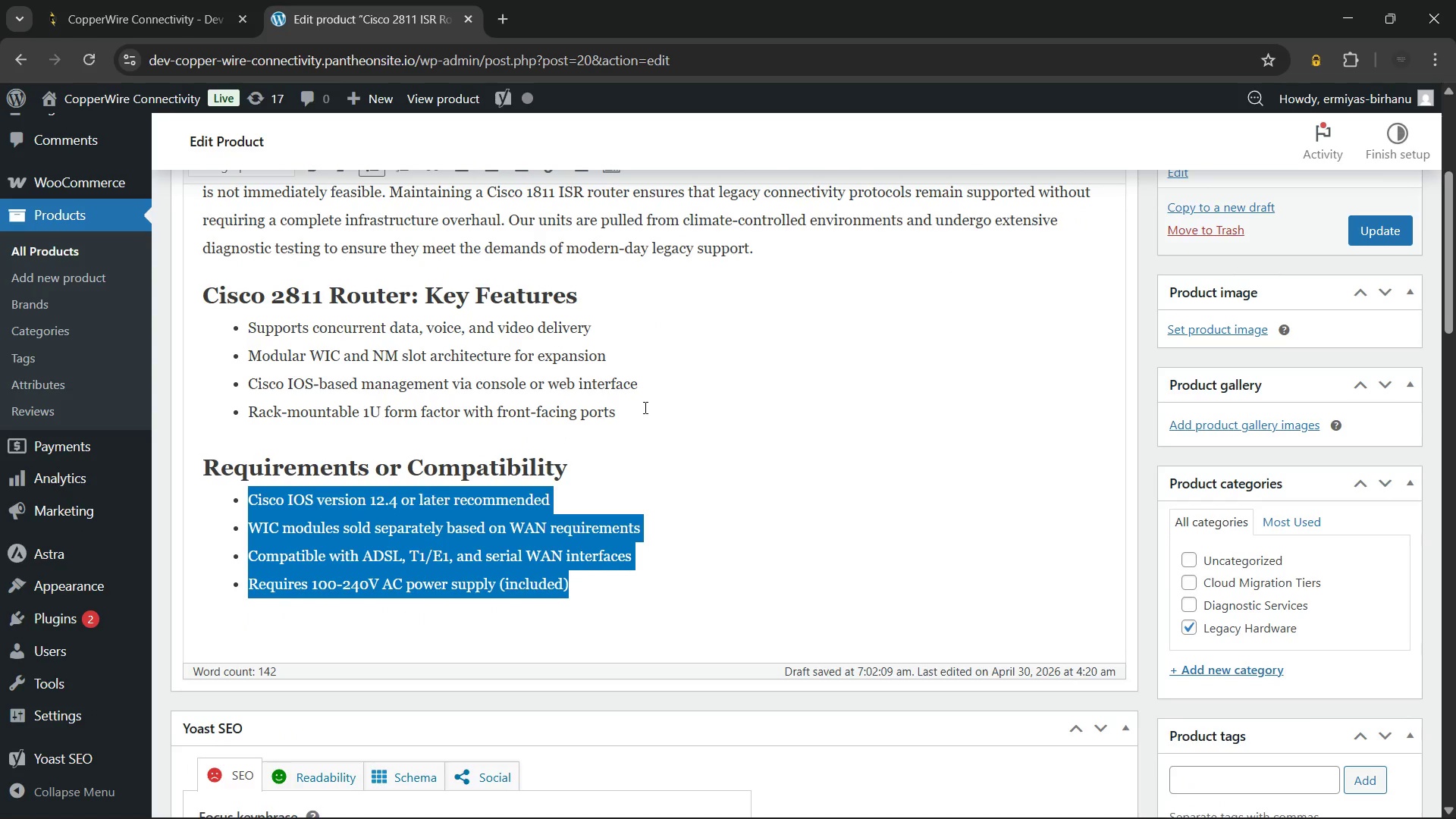 
left_click([648, 405])
 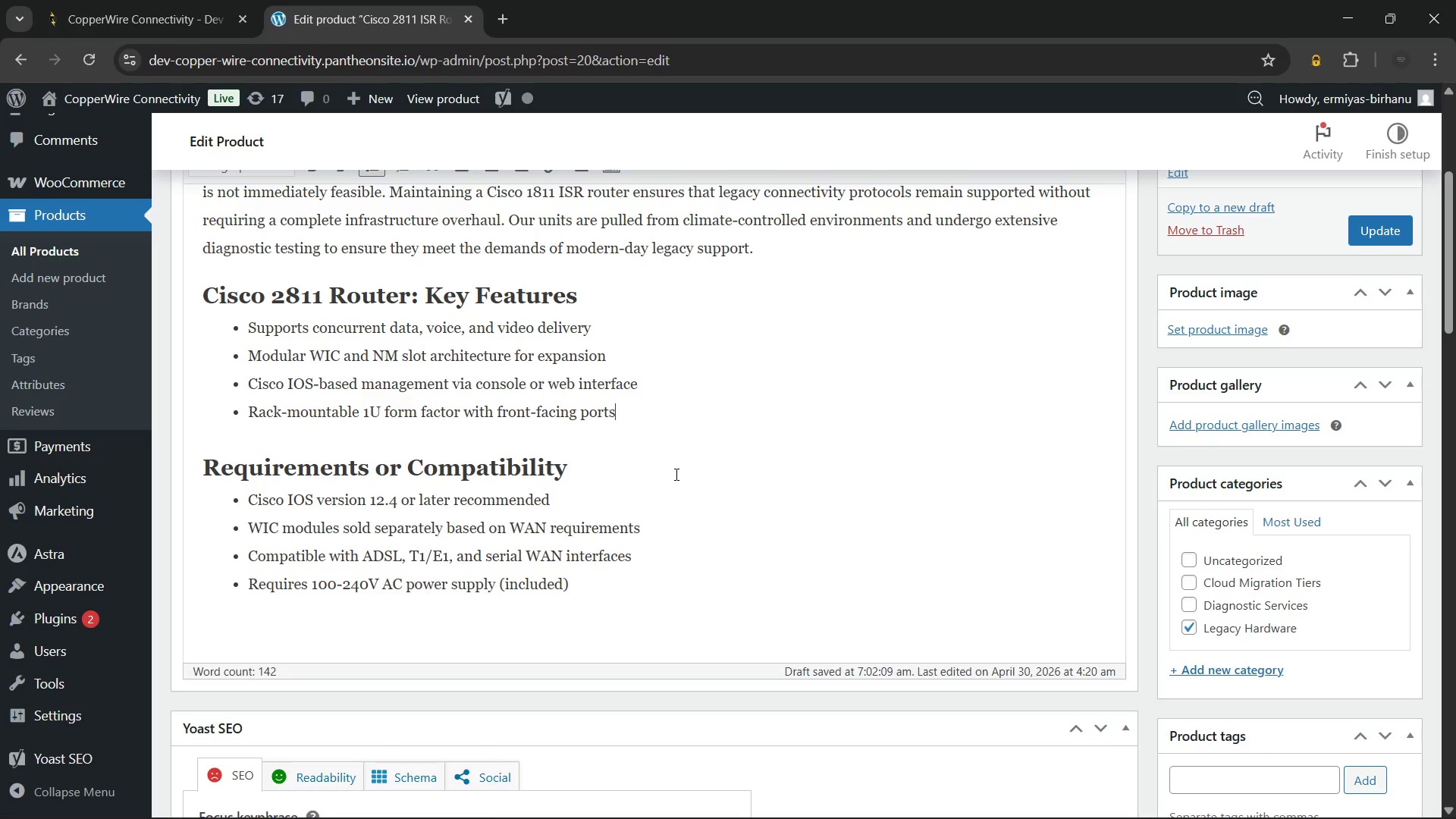 
wait(28.67)
 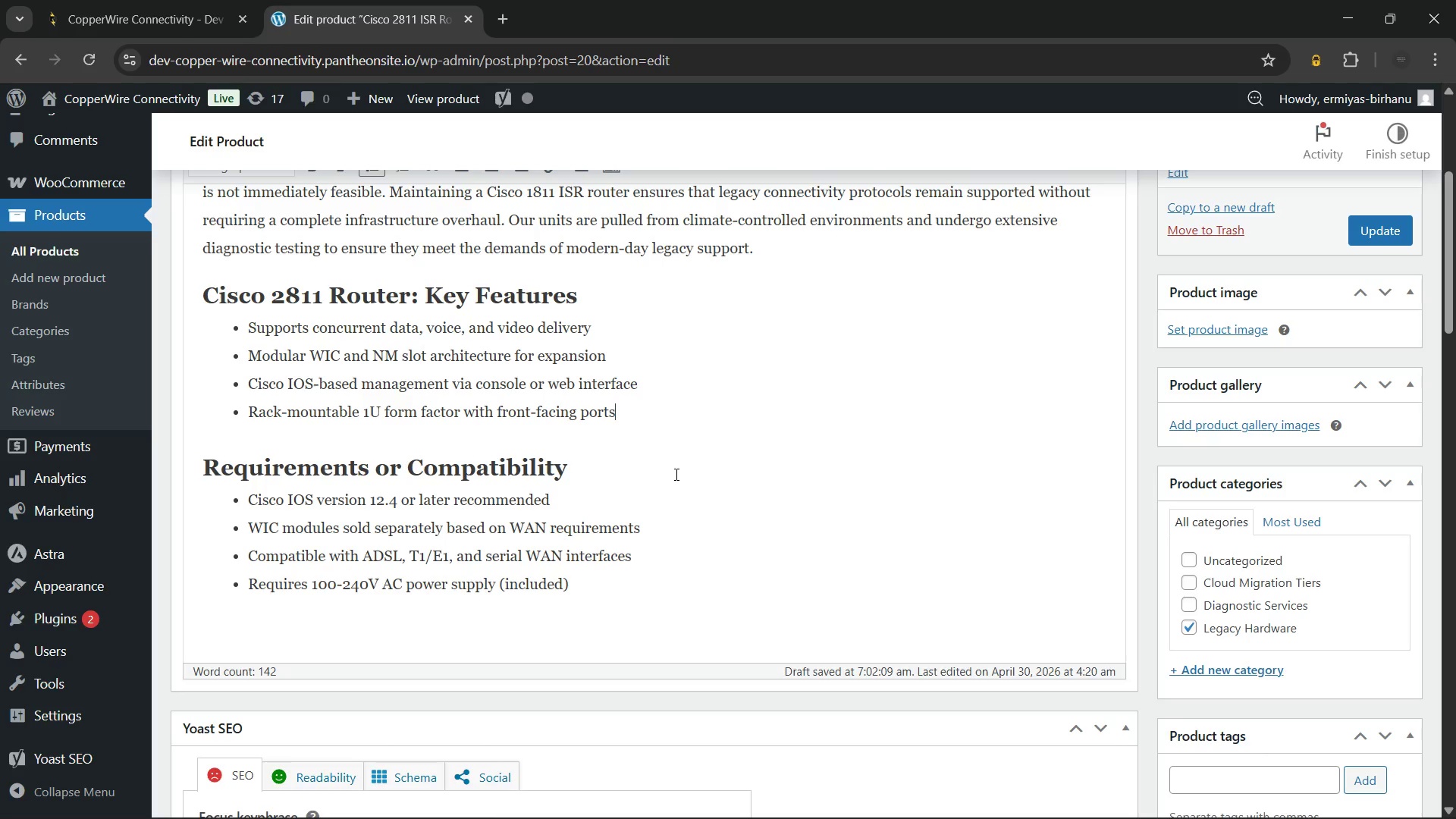 
left_click([604, 594])
 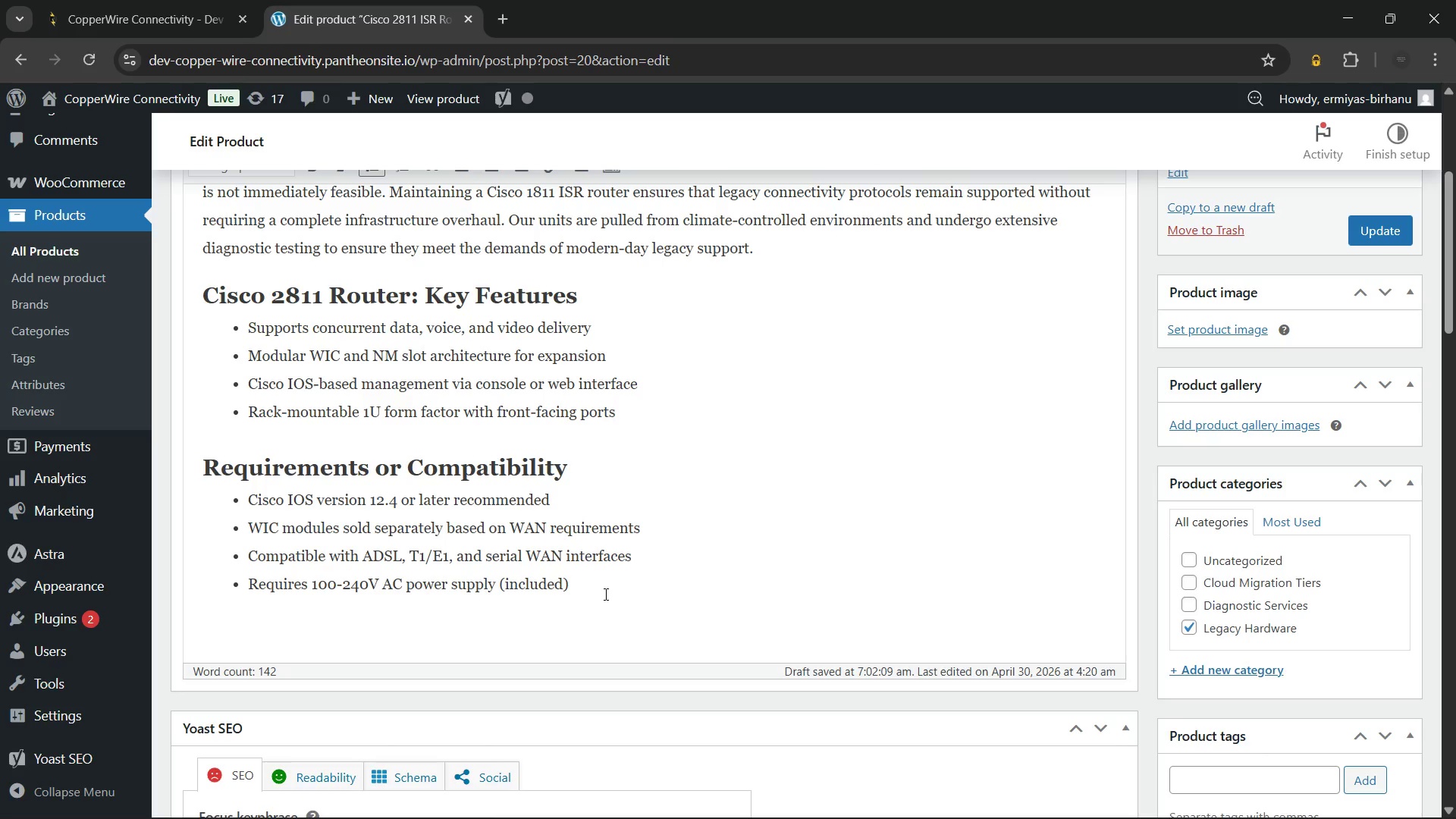 
key(Enter)
 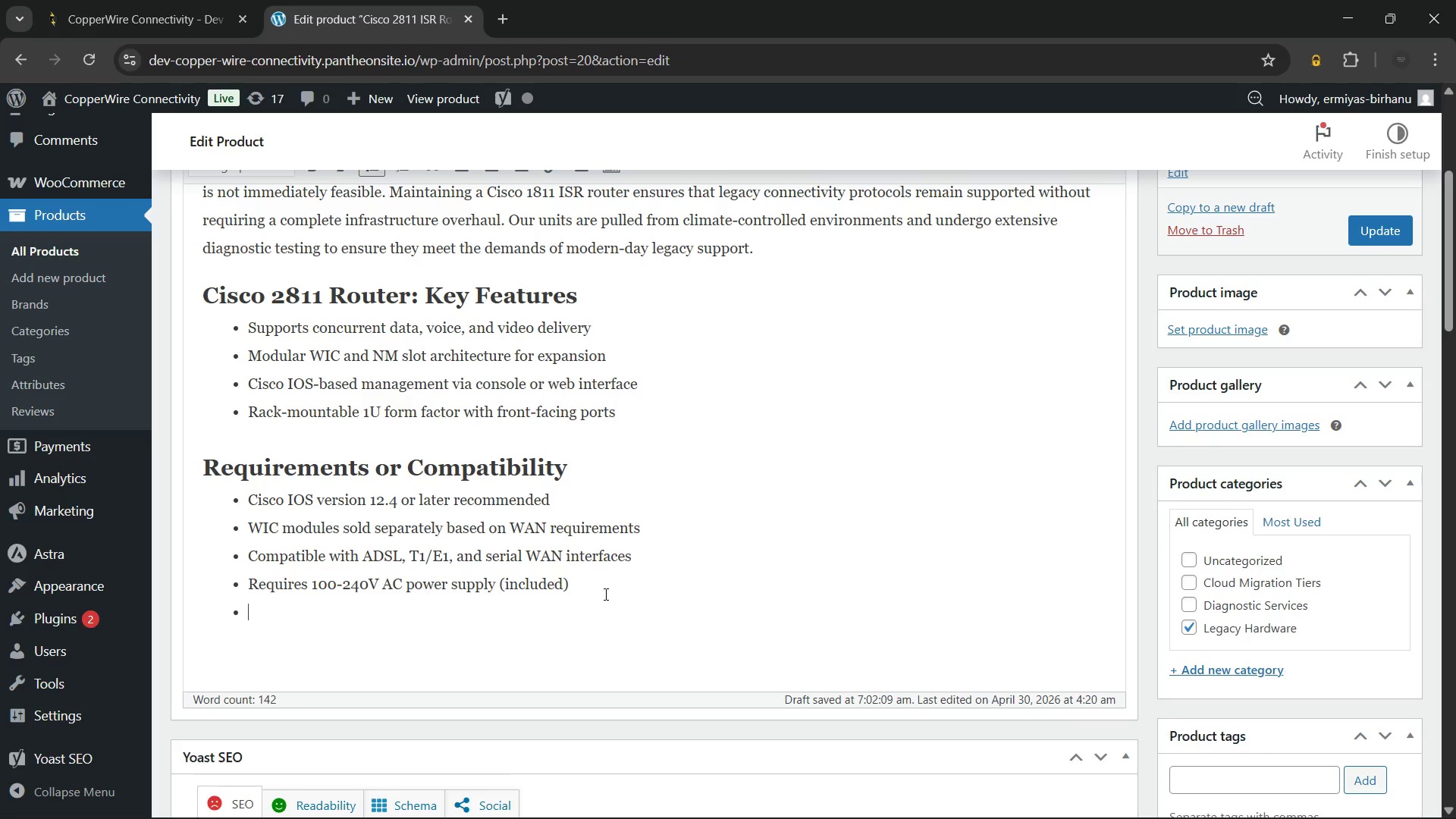 
key(Enter)
 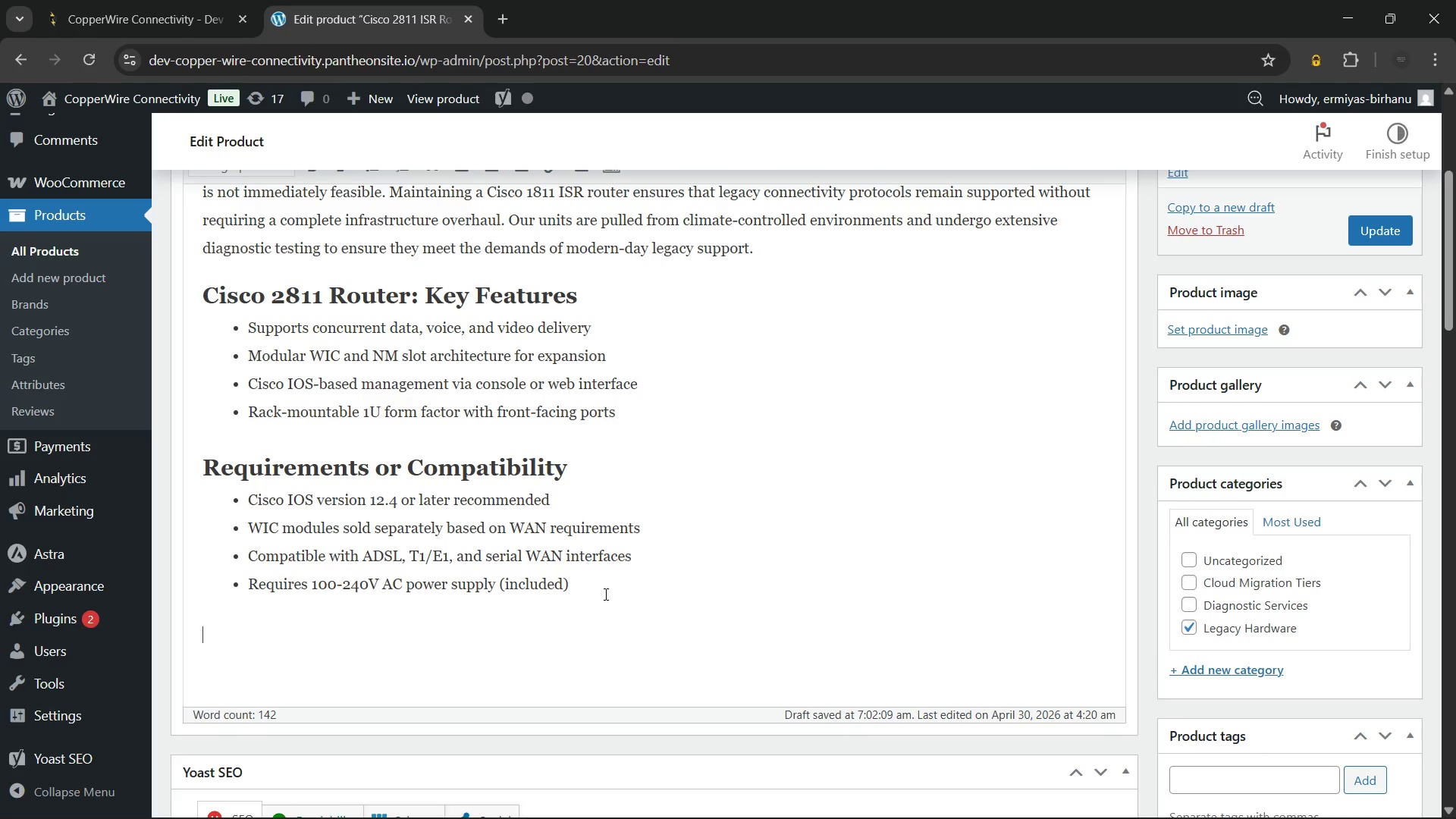 
type(Additionally, units are tested prior to dispatch. However, firmware updates should be applied post-installation. Order now for dependable legay)
key(Backspace)
type(cy networking hardware.)
 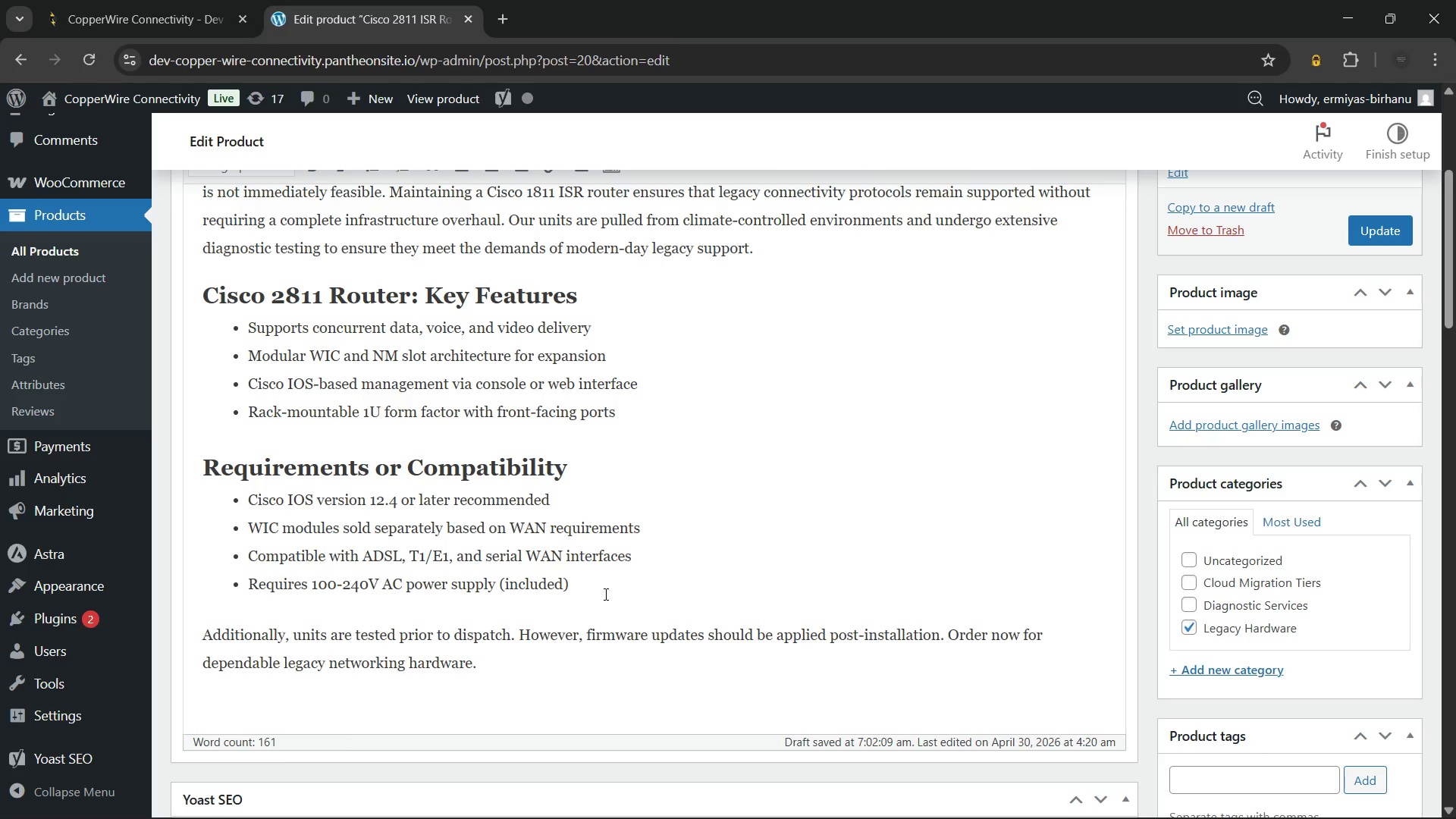 
wait(16.5)
 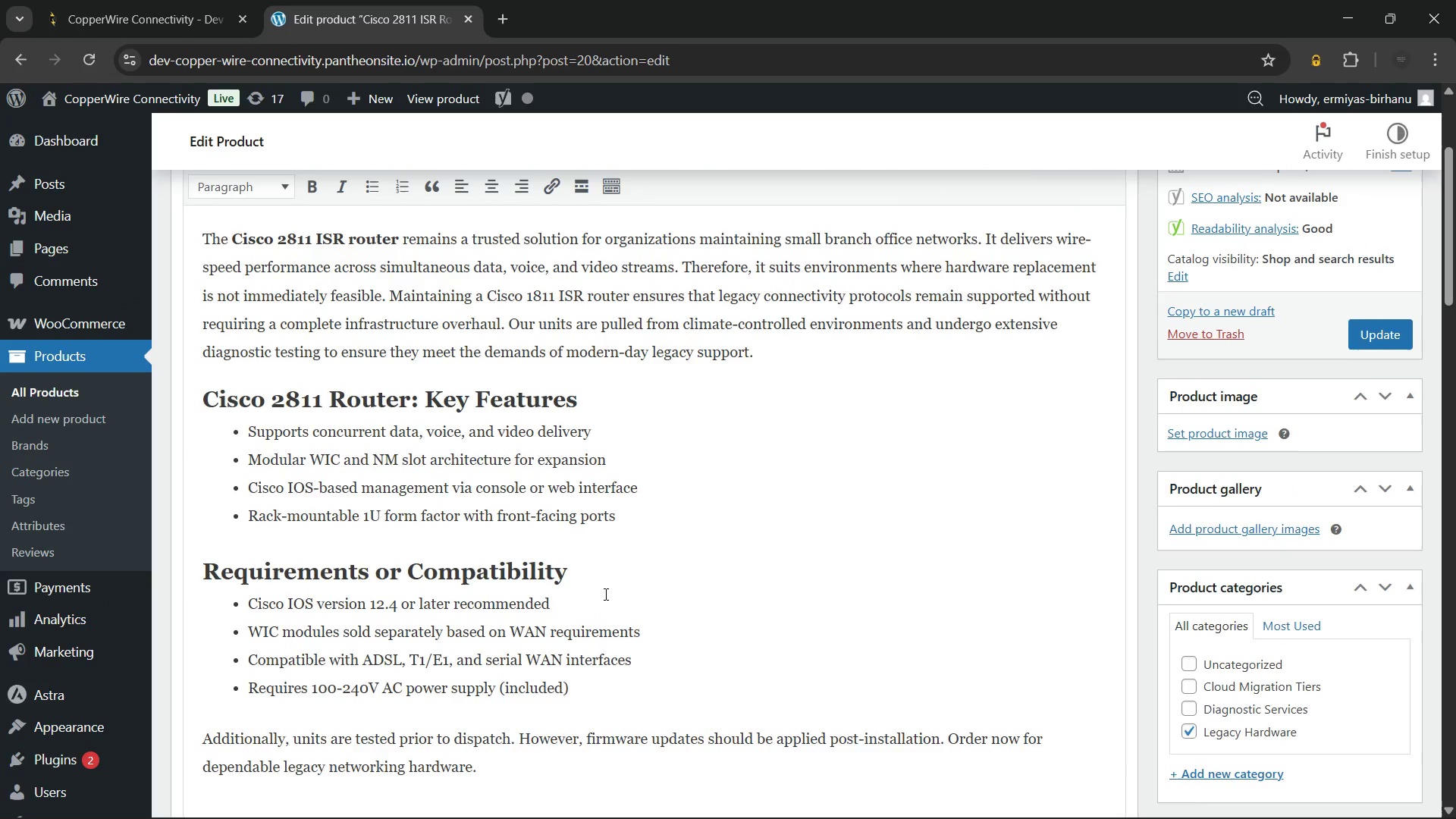 
left_click([1197, 476])
 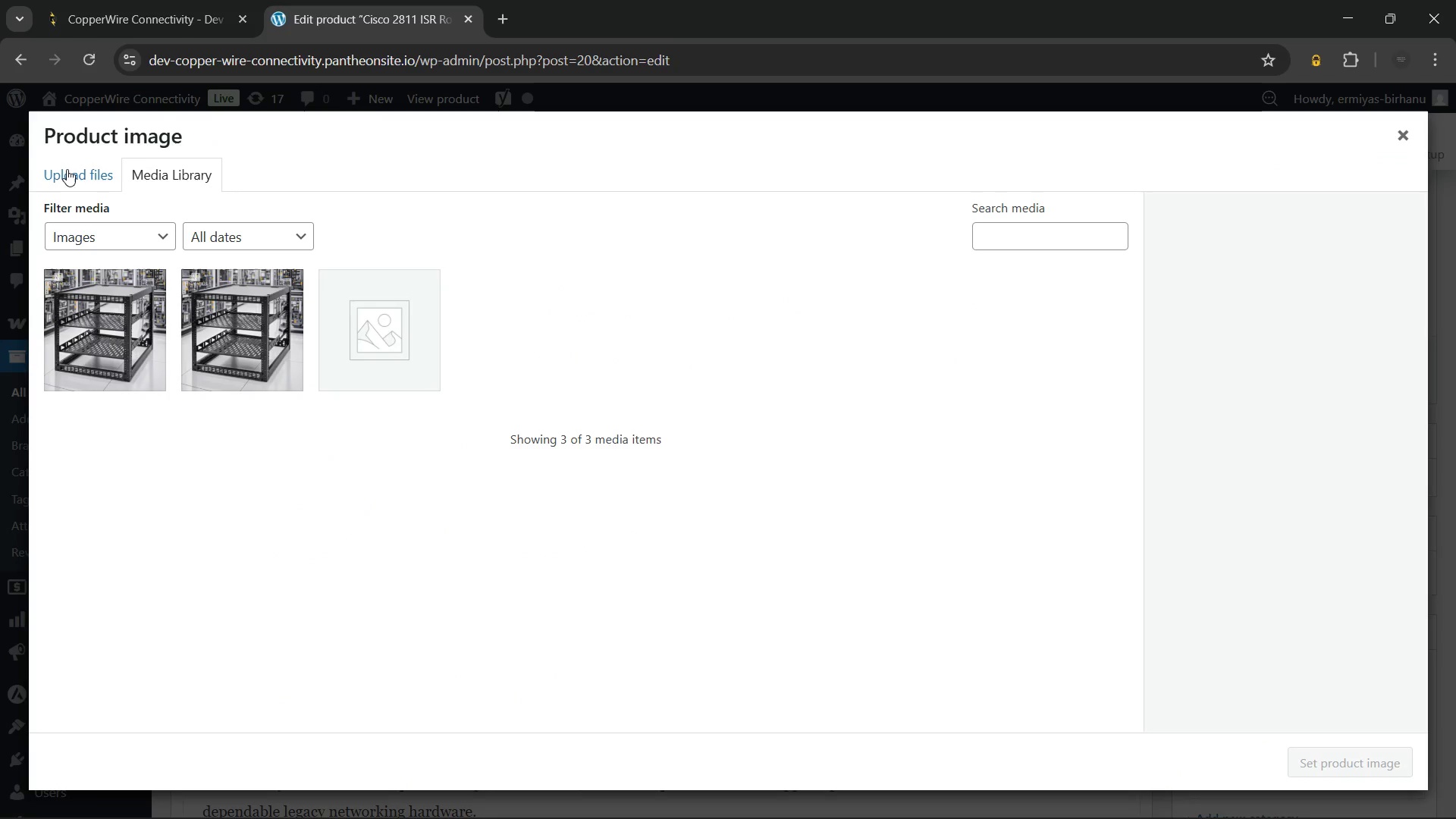 
left_click([67, 169])
 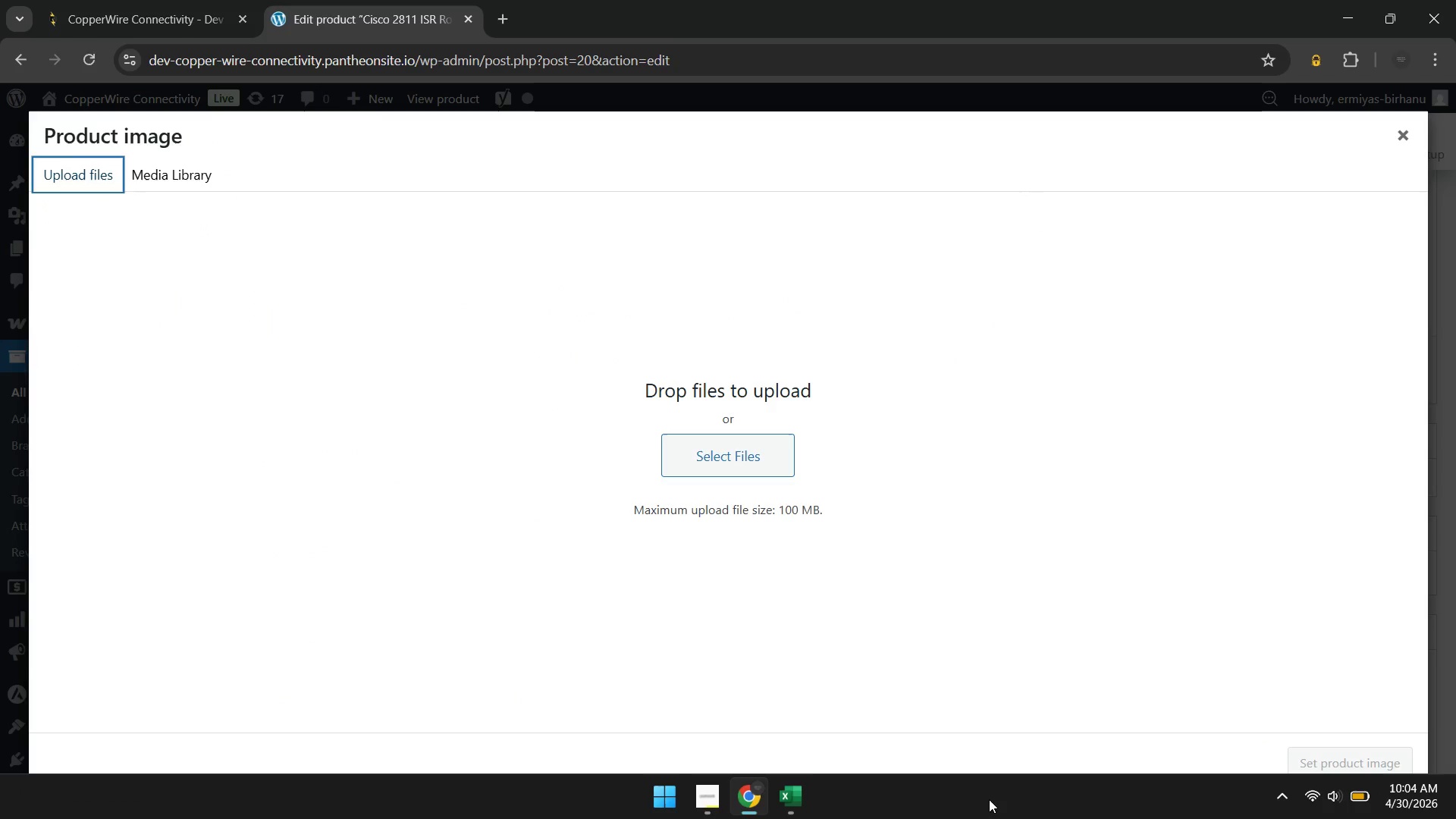 
left_click([783, 796])
 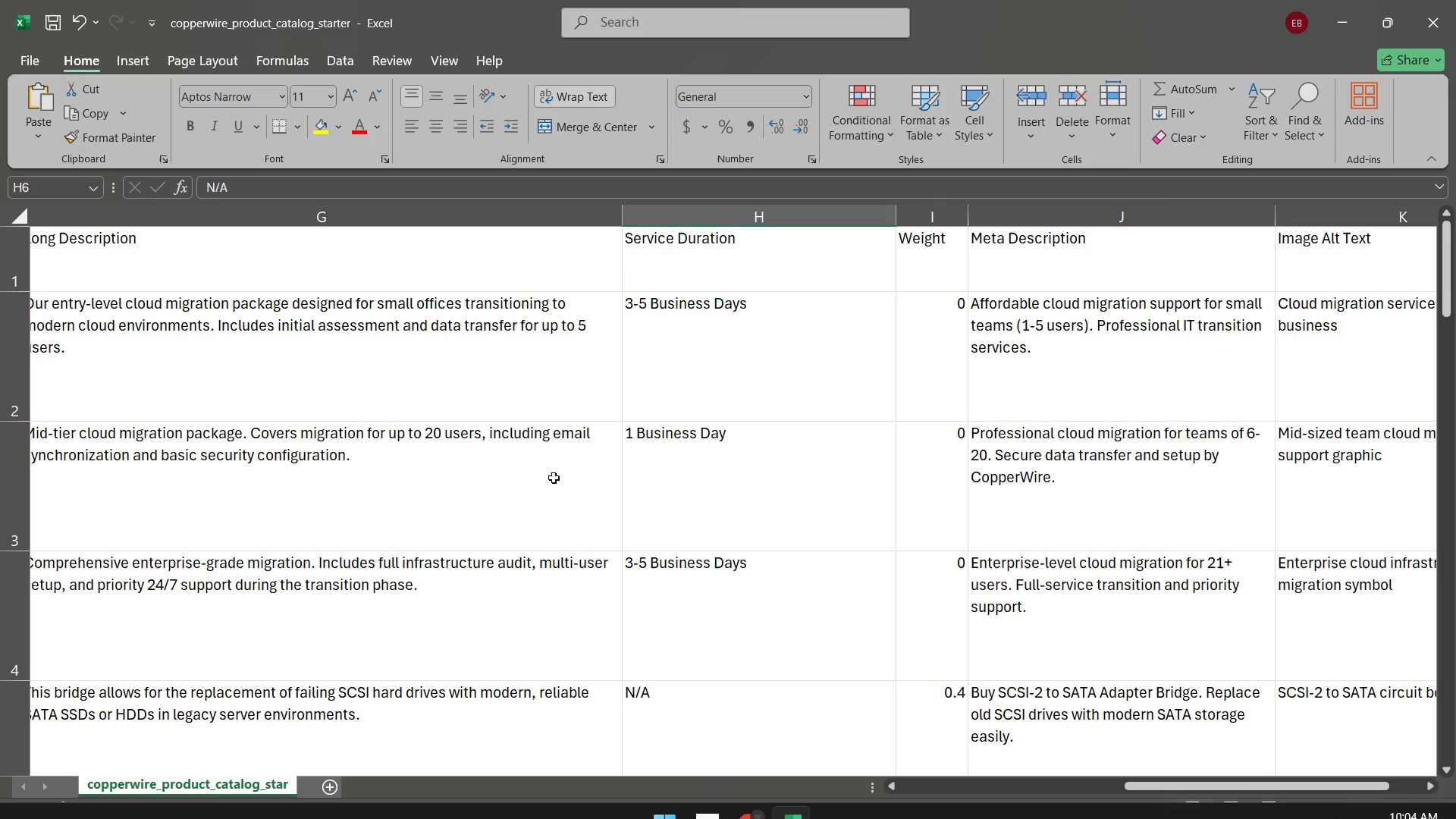 
scroll: coordinate [519, 478], scroll_direction: up, amount: 8.0
 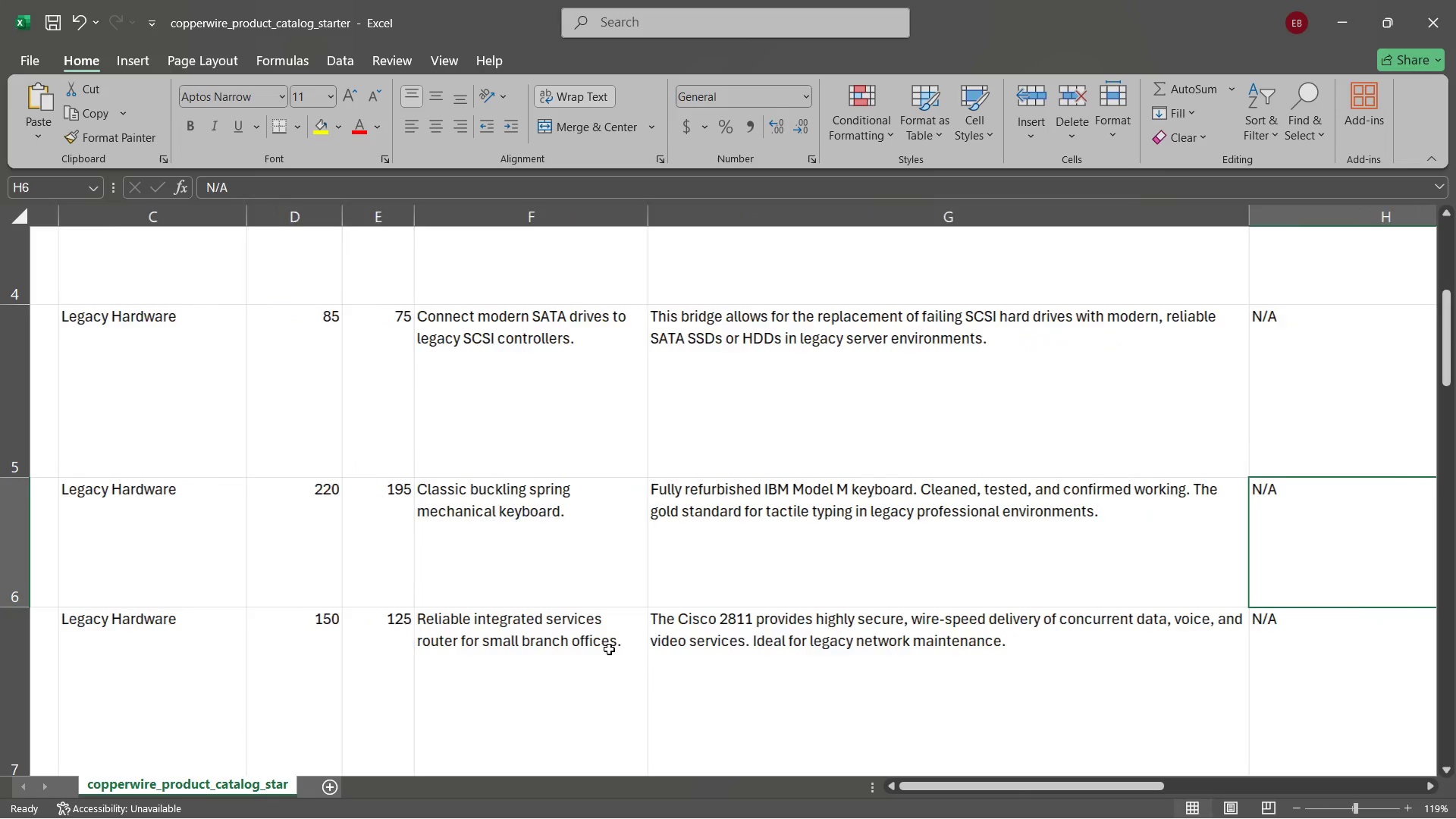 
wait(24.03)
 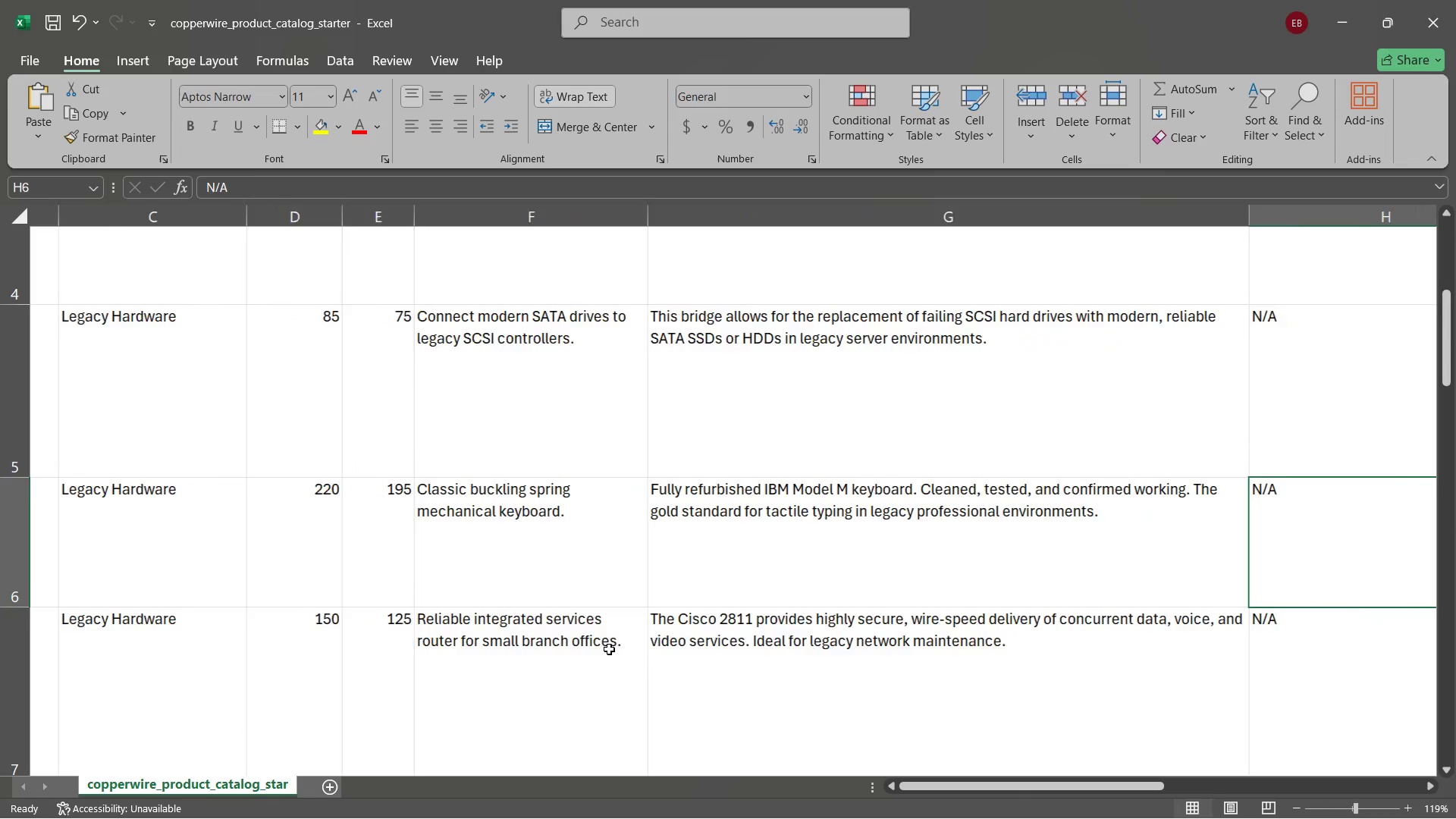 
left_click([762, 797])
 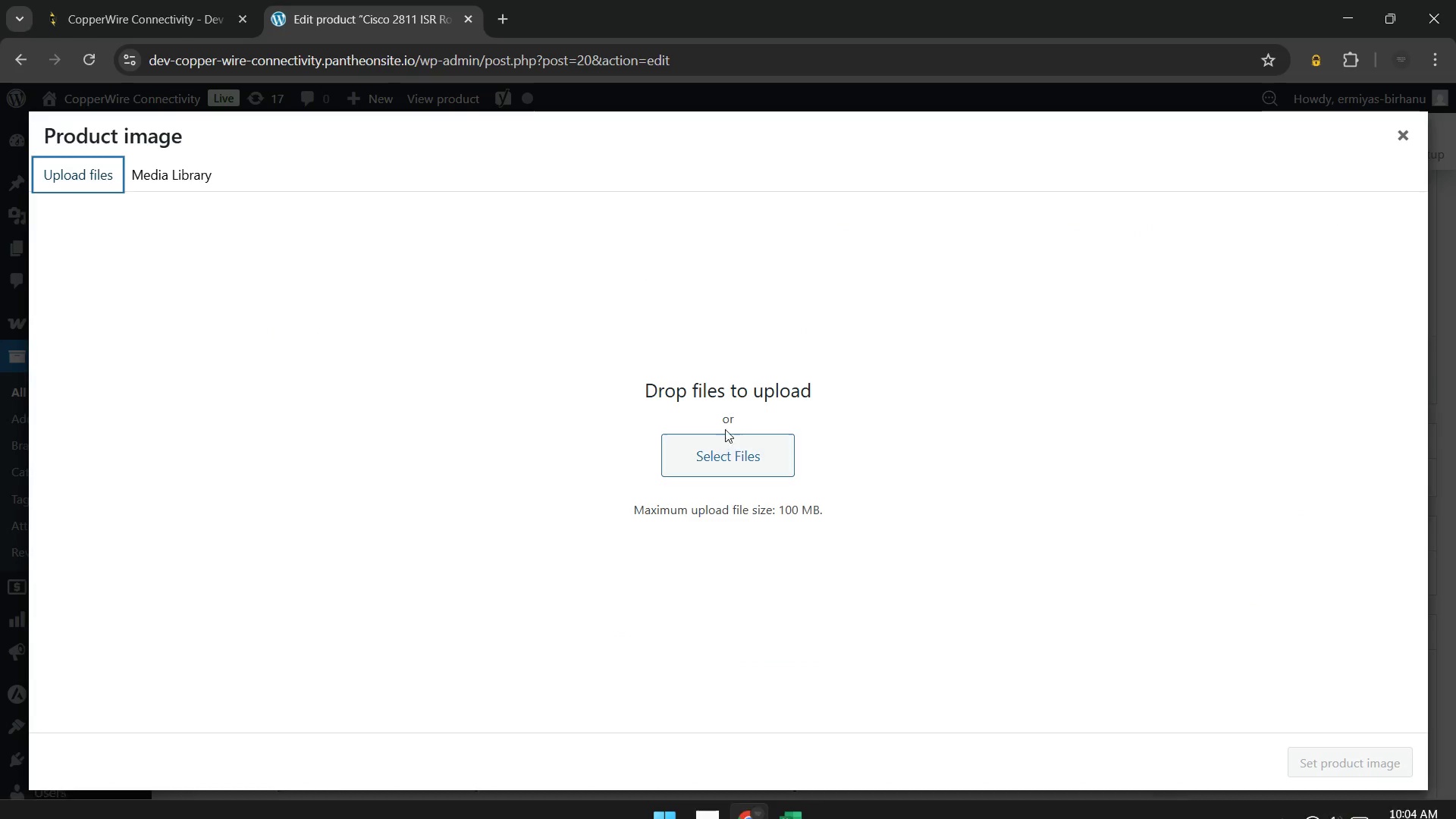 
left_click([712, 463])
 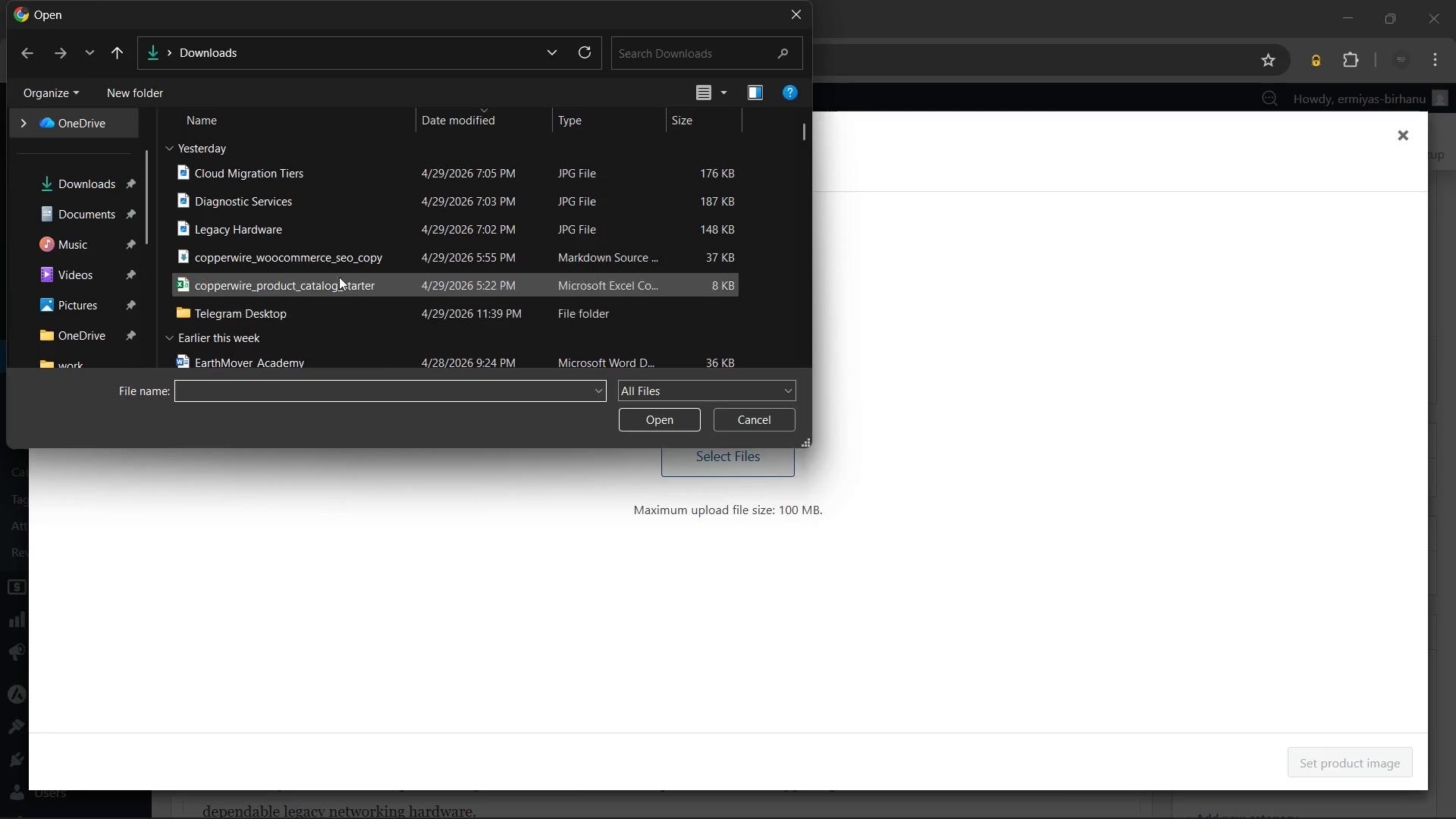 
left_click([320, 229])
 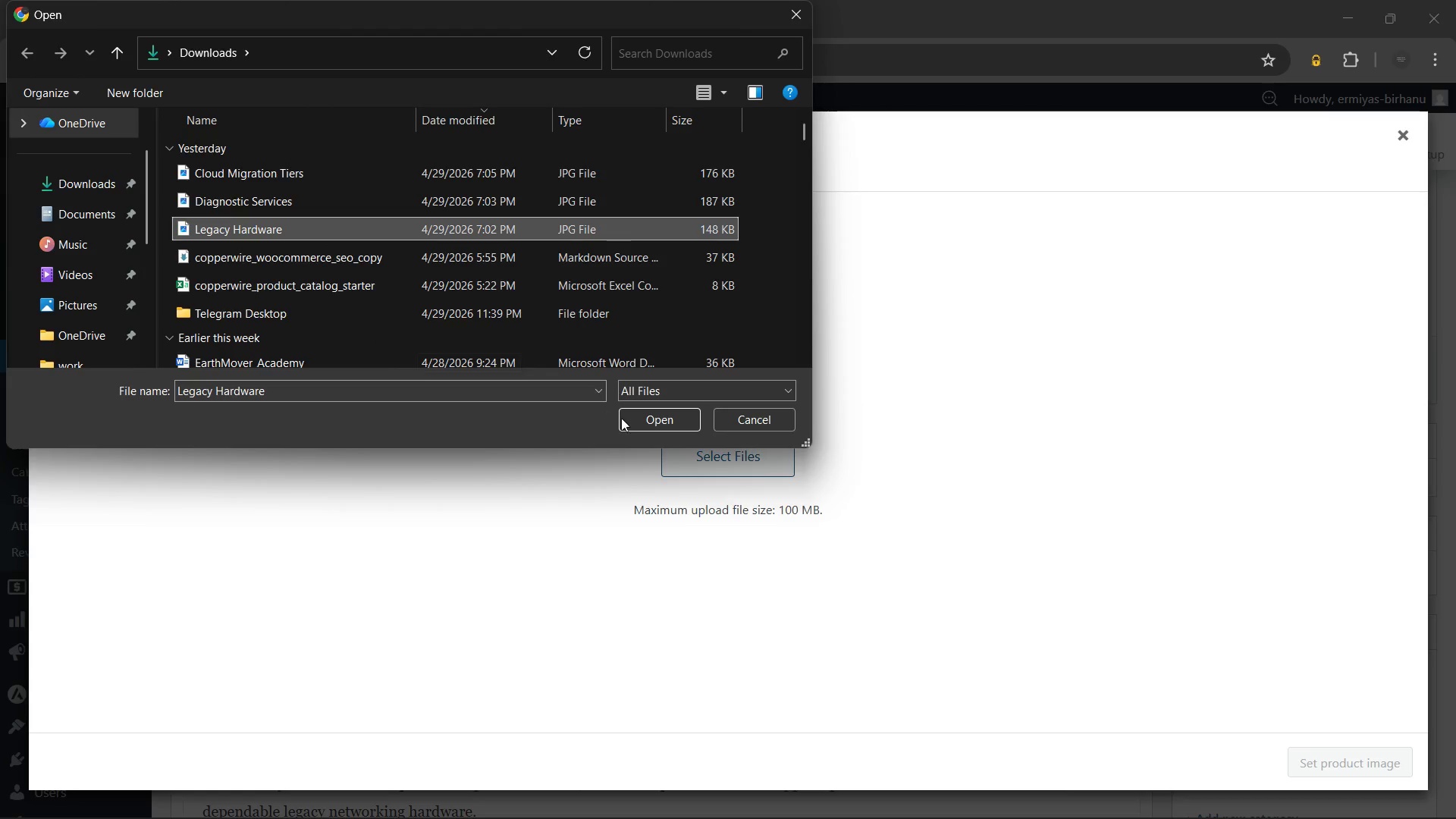 
left_click([636, 422])
 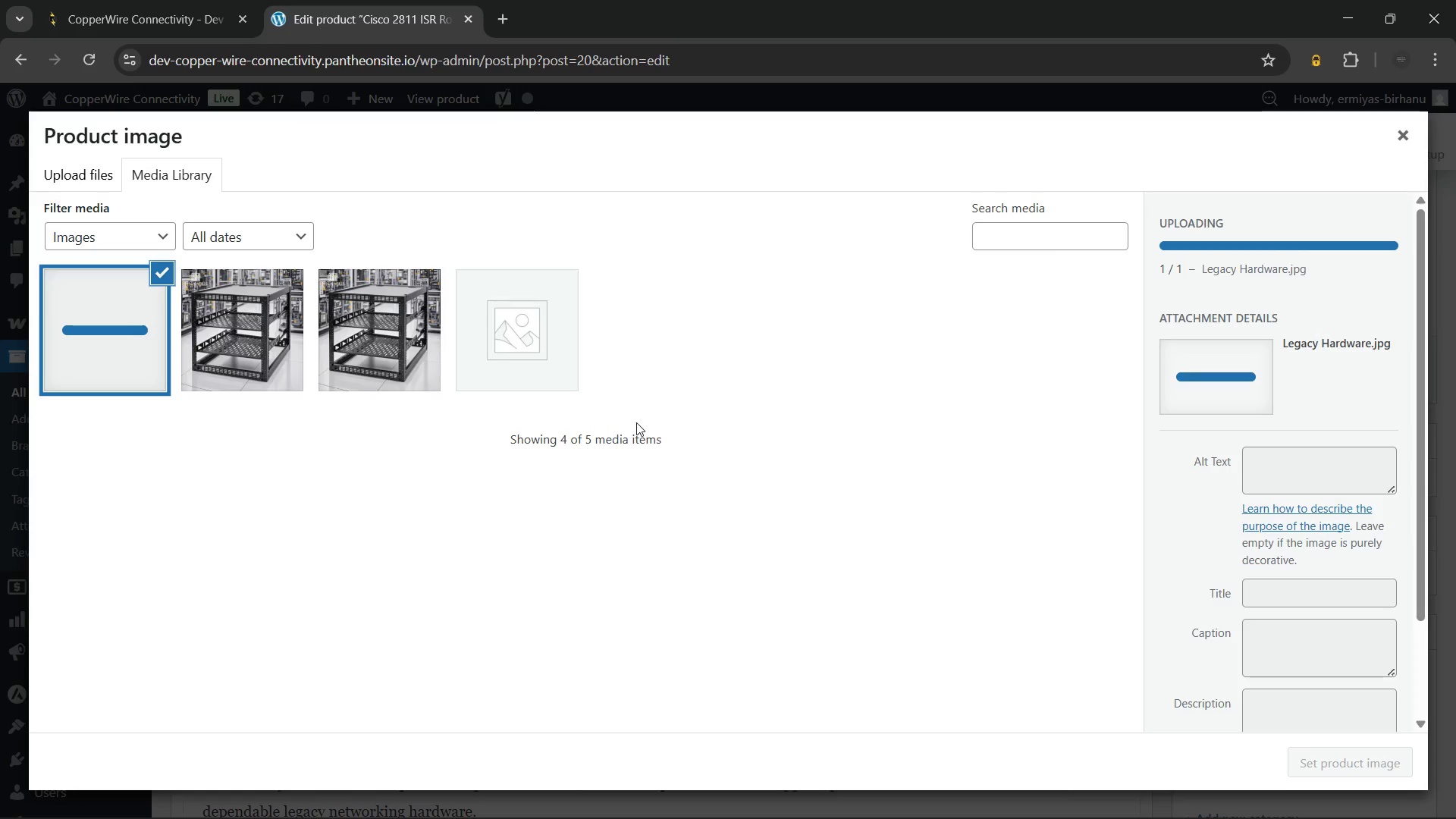 
mouse_move([1265, 491])
 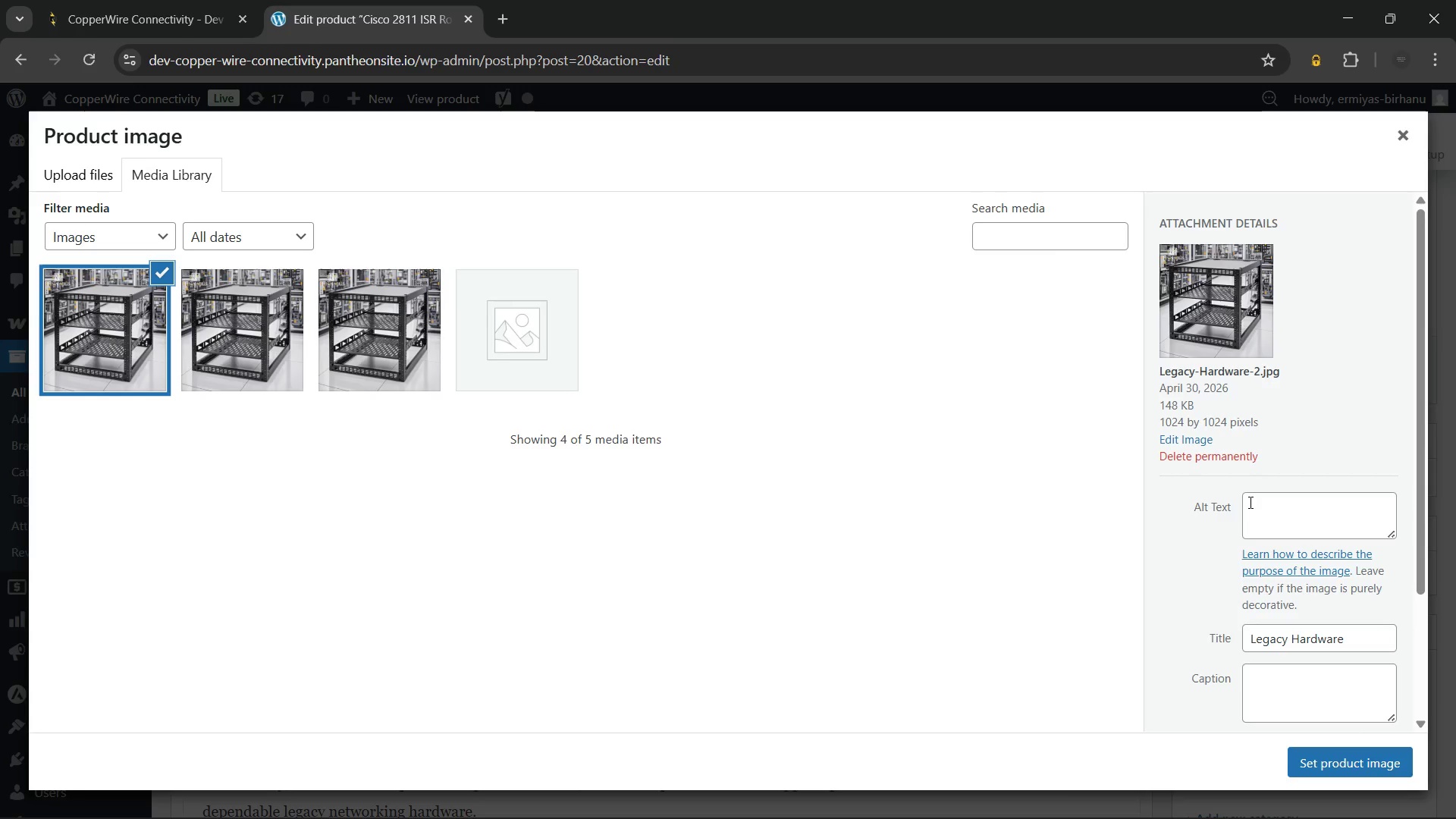 
left_click([1249, 502])
 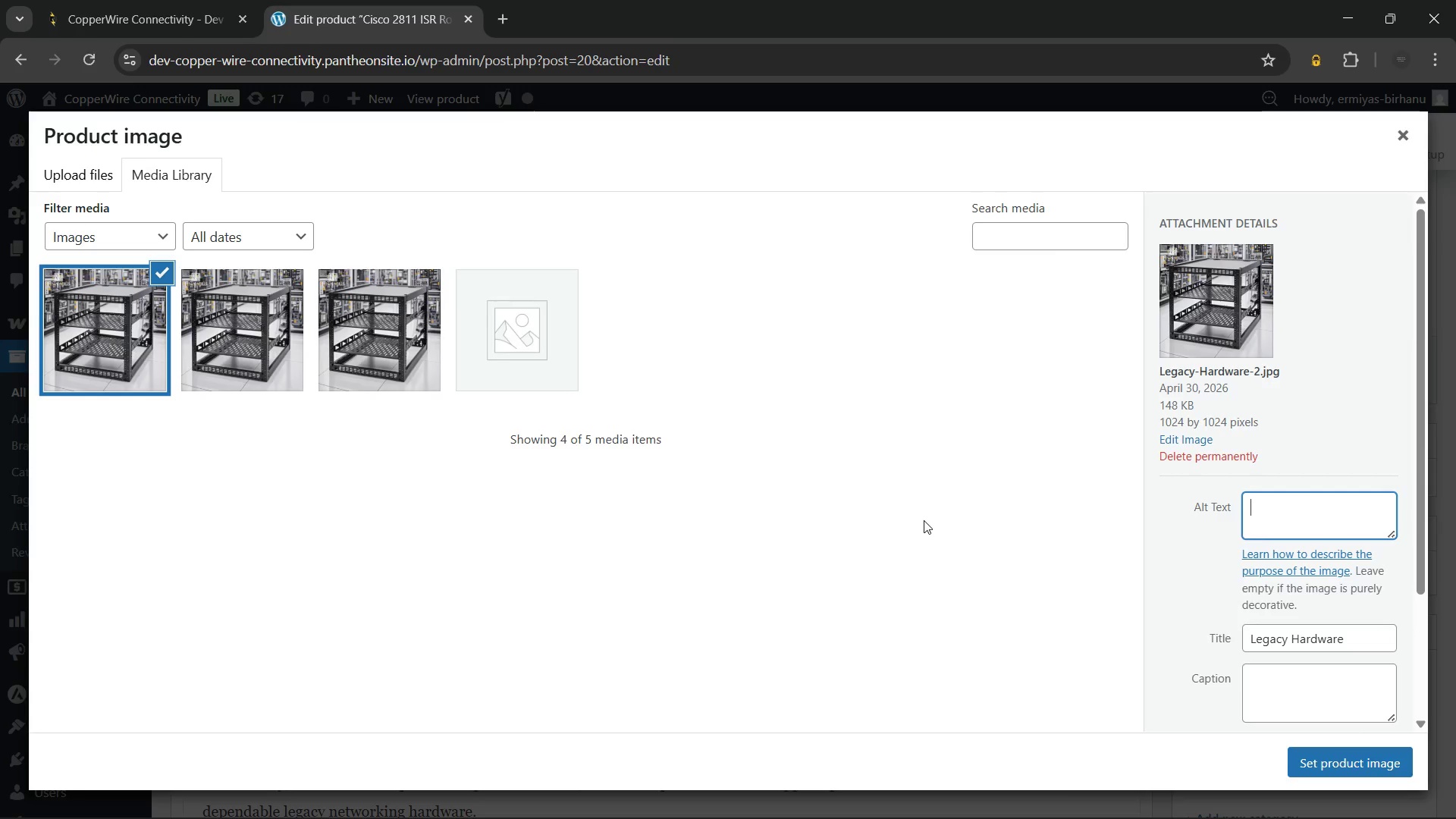 
type(Cisco 2811 ISR router mounted in a small branch office server rack with patch cables)
 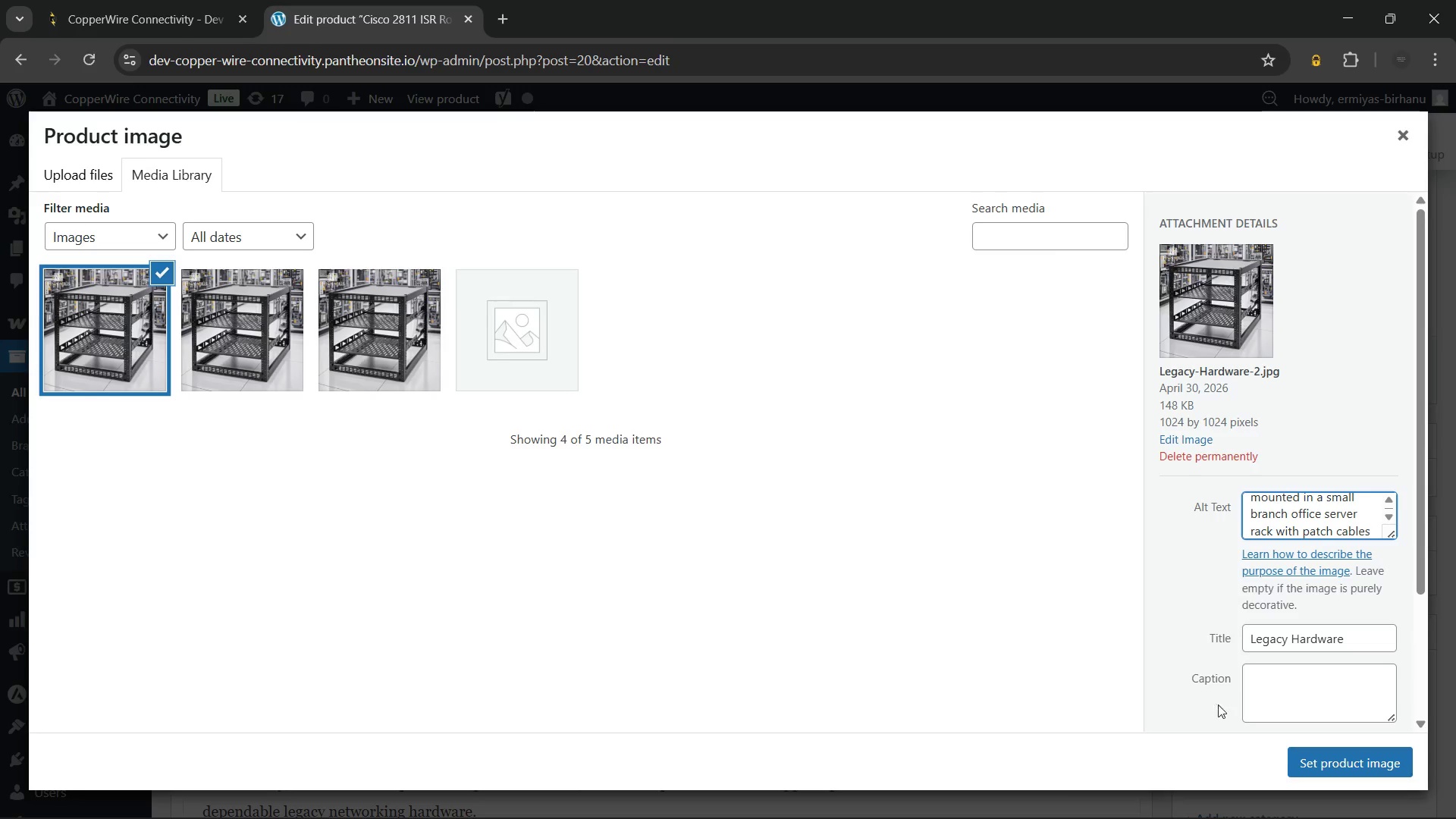 
wait(5.41)
 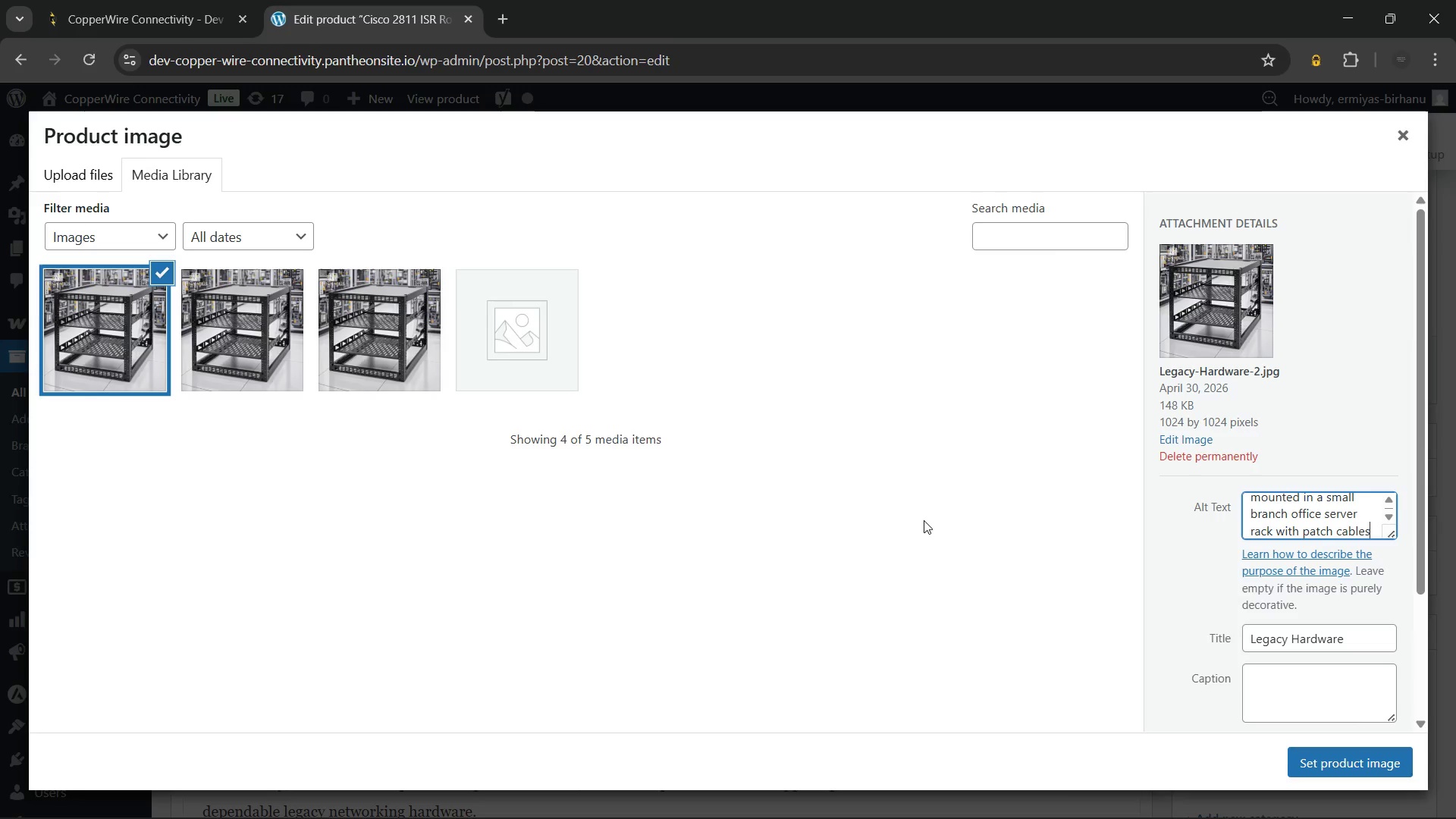 
left_click([1299, 753])
 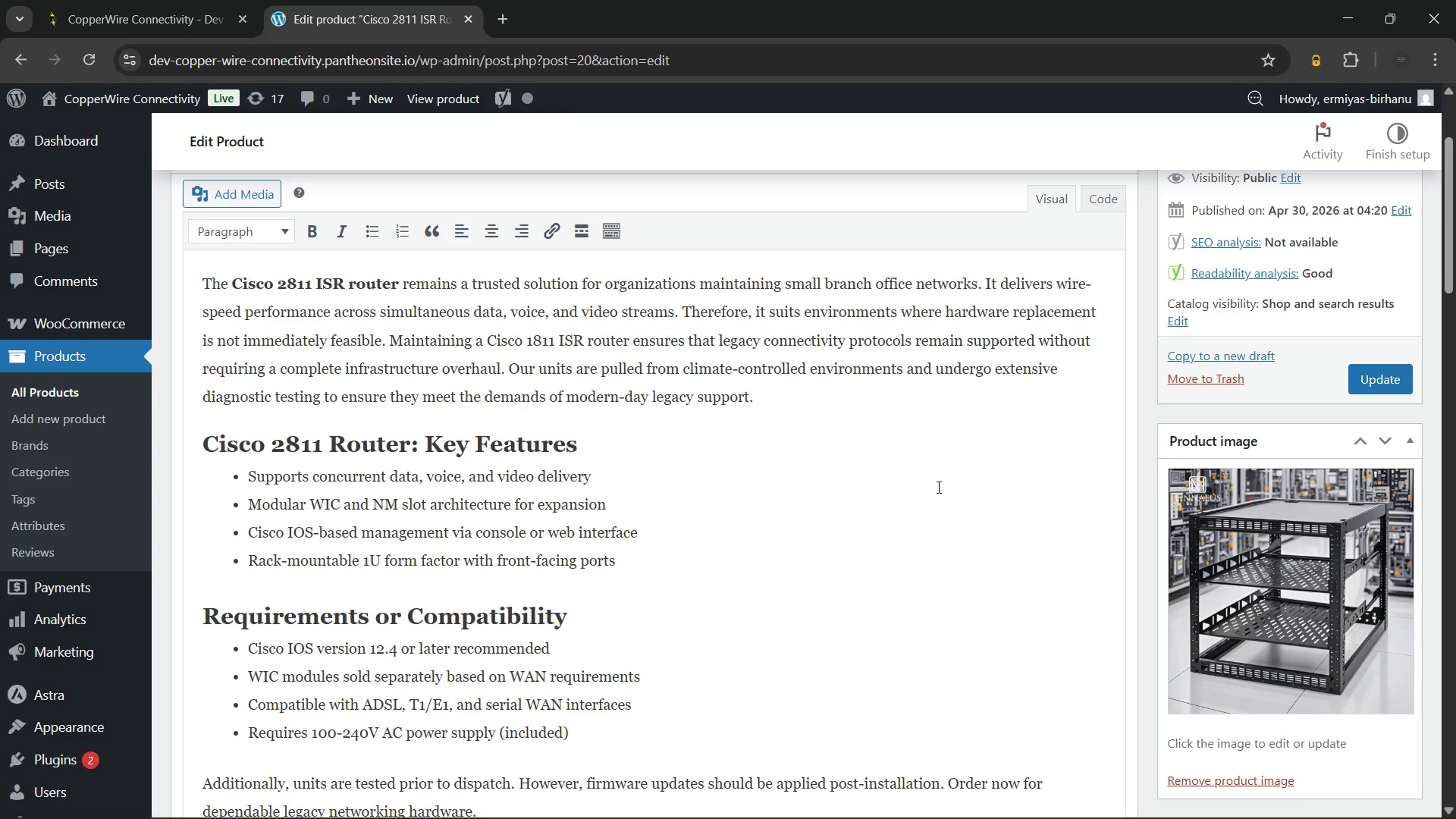 
left_click([770, 537])
 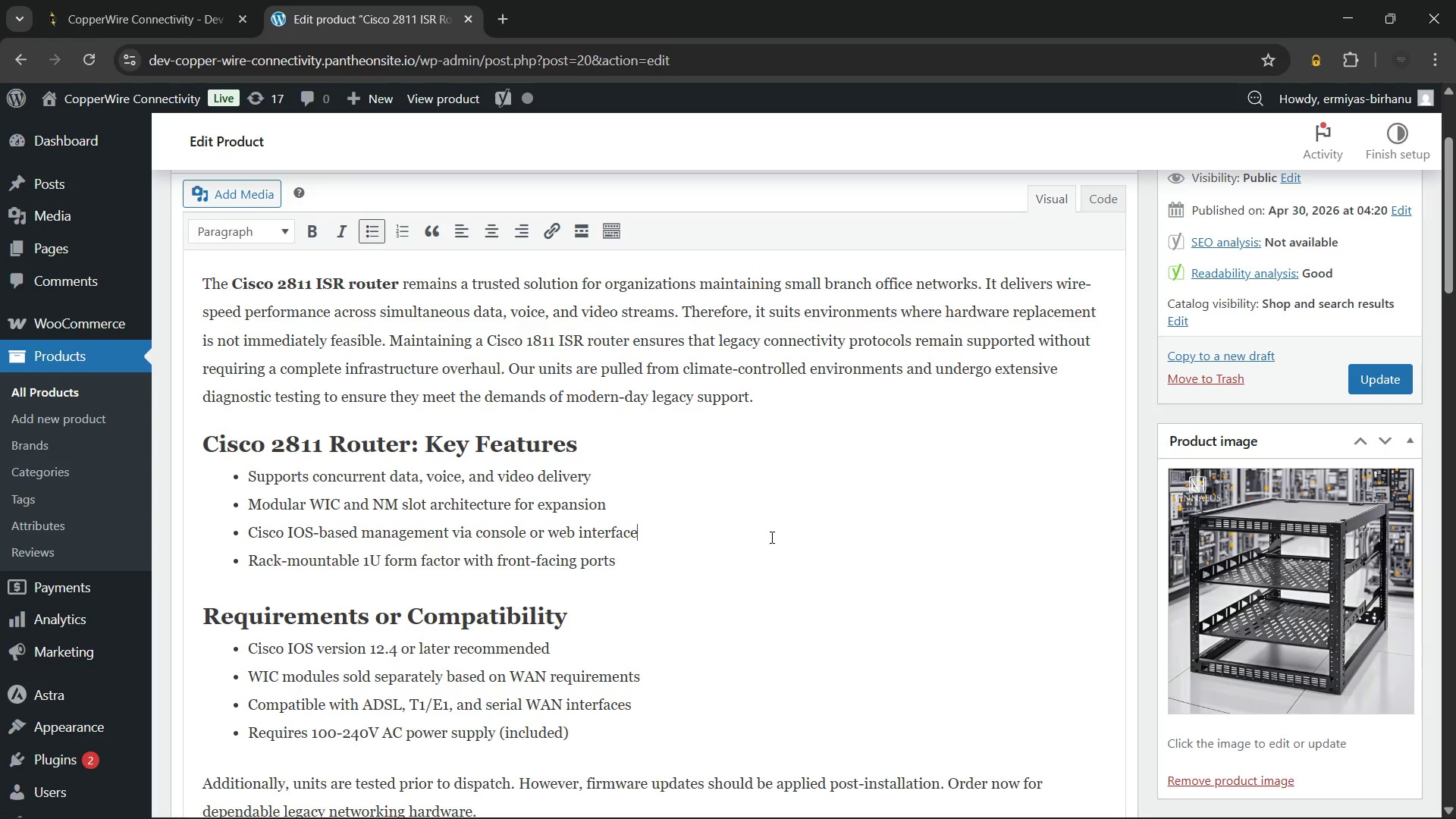 
wait(19.91)
 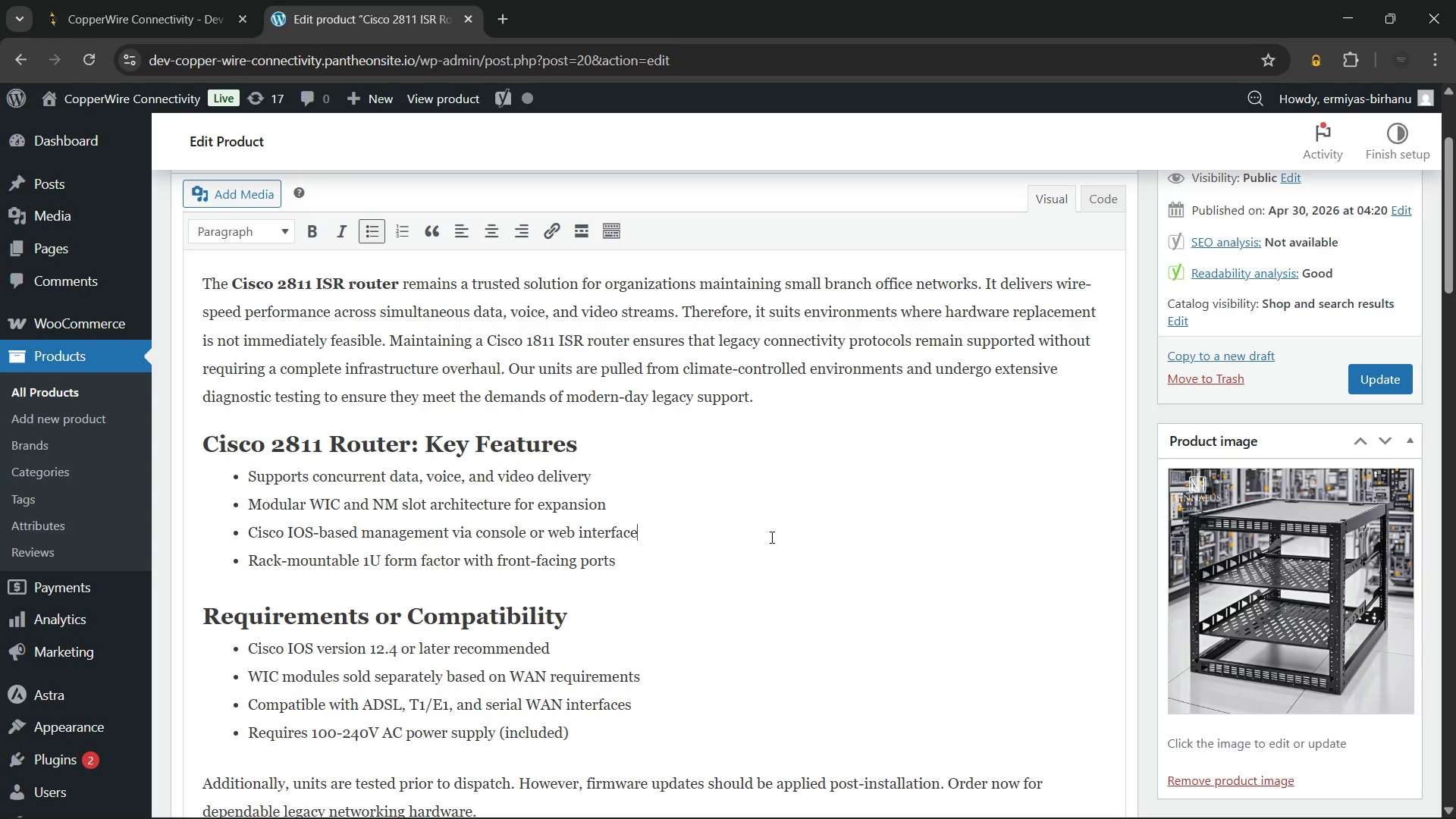 
left_click([667, 567])
 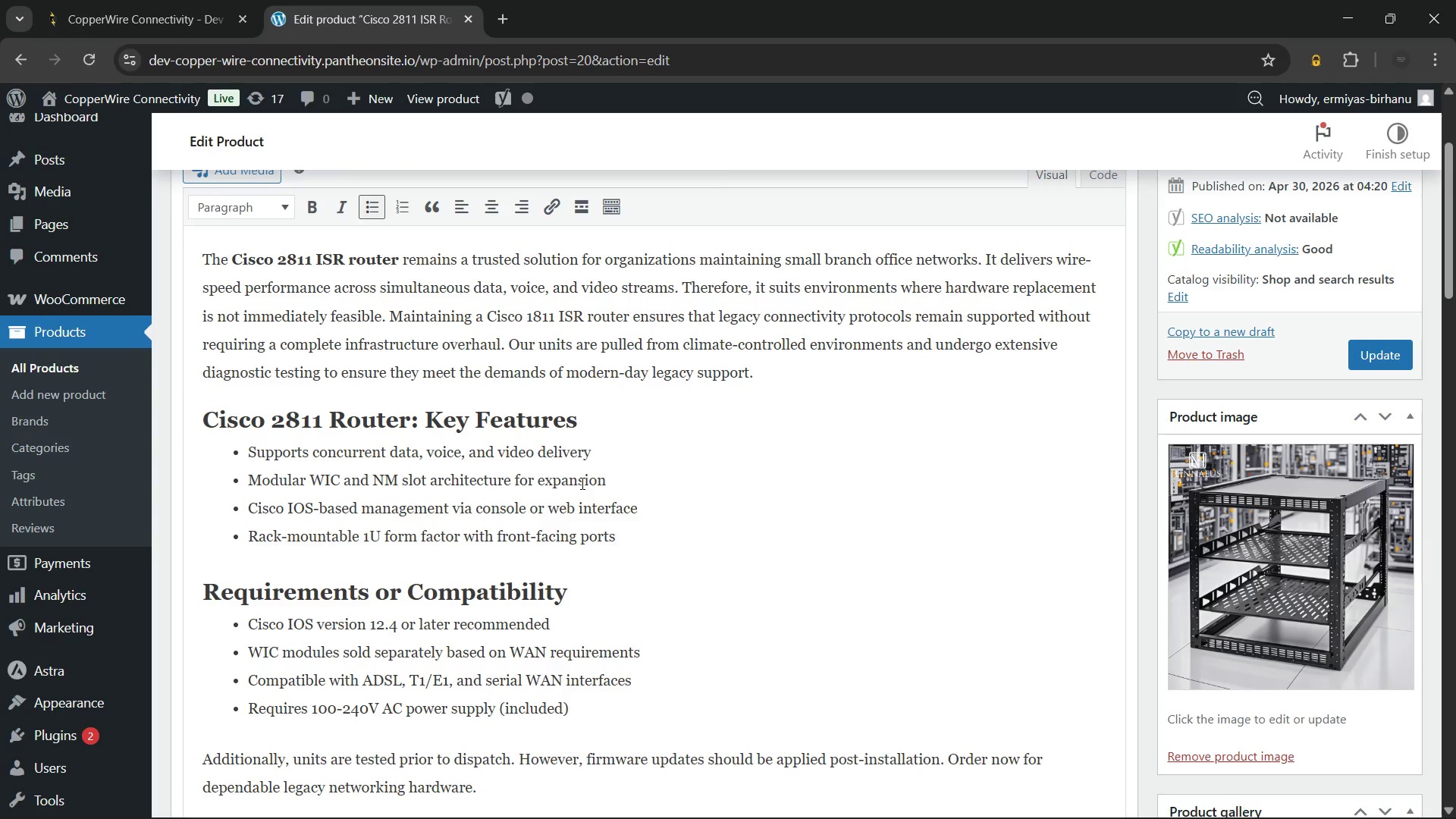 
wait(18.2)
 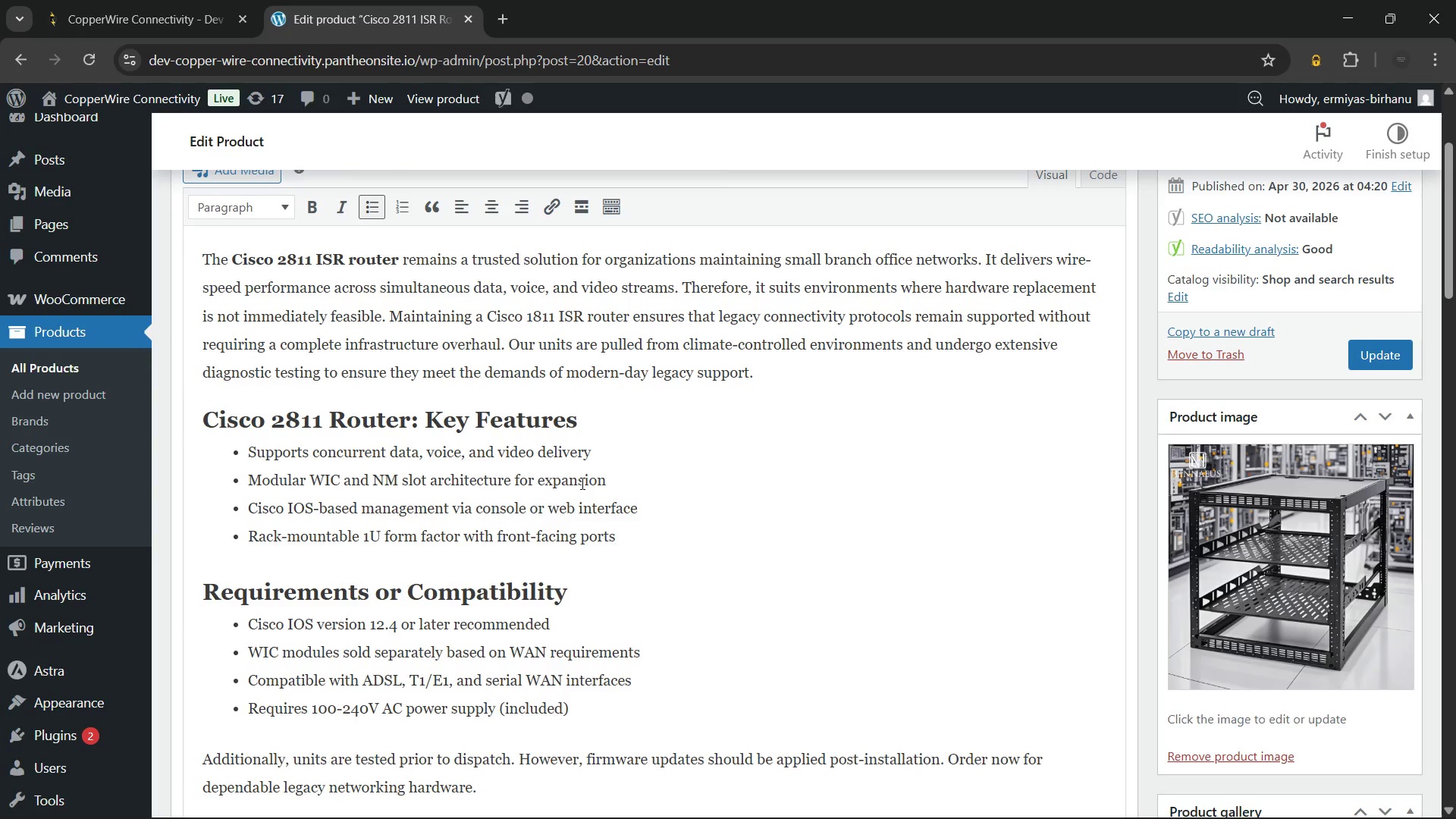 
left_click([287, 388])
 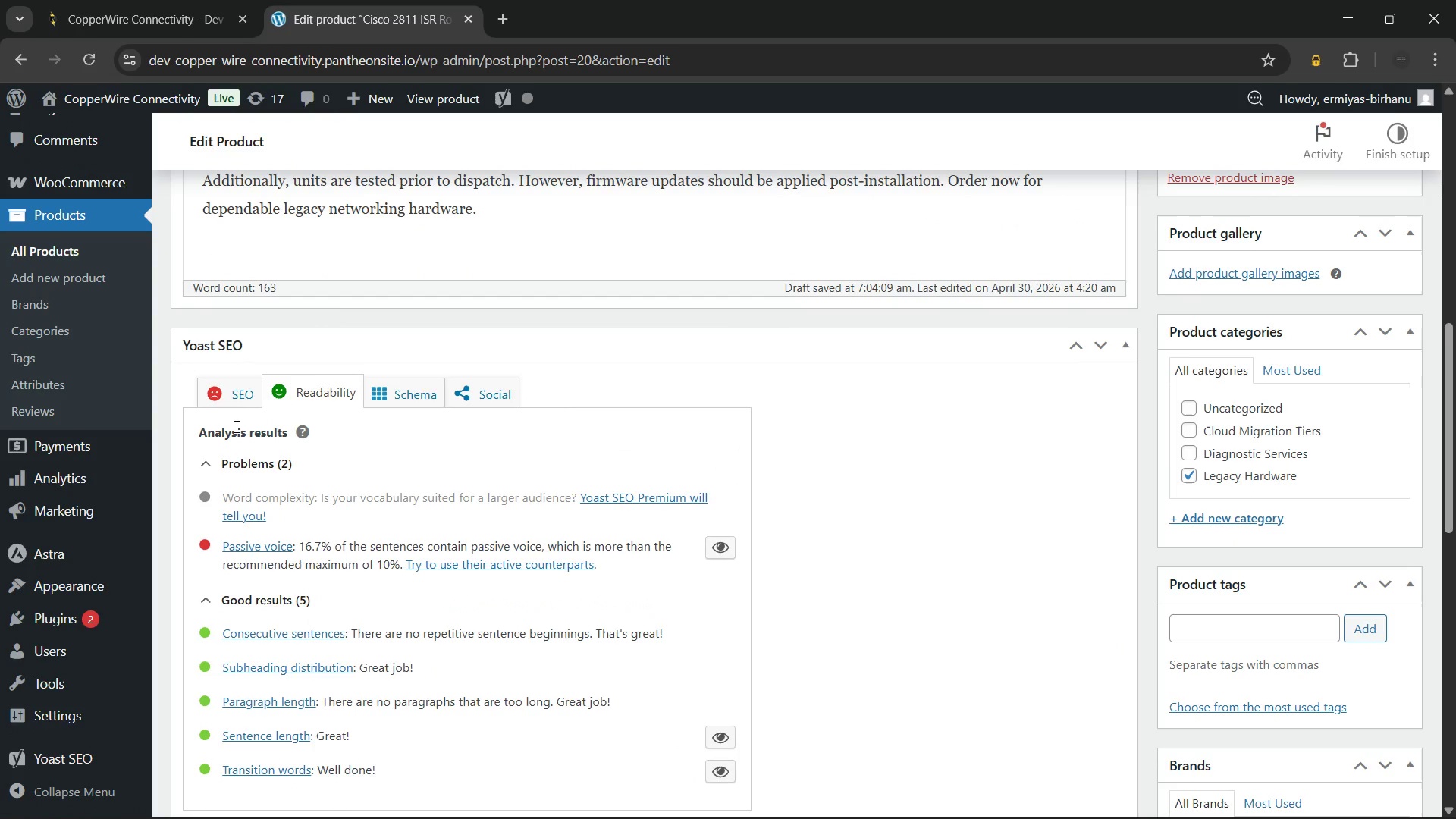 
left_click([228, 385])
 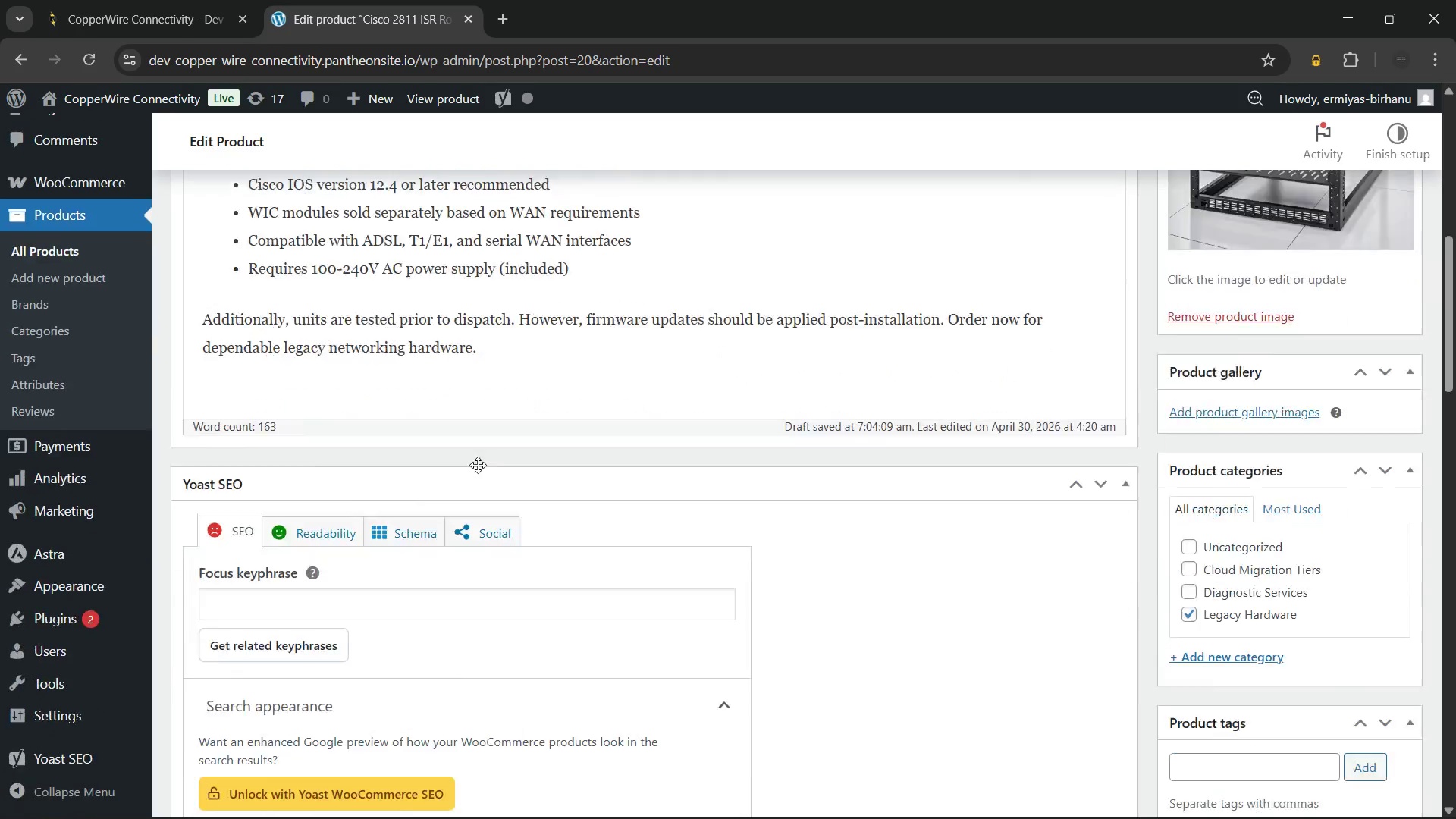 
left_click([438, 454])
 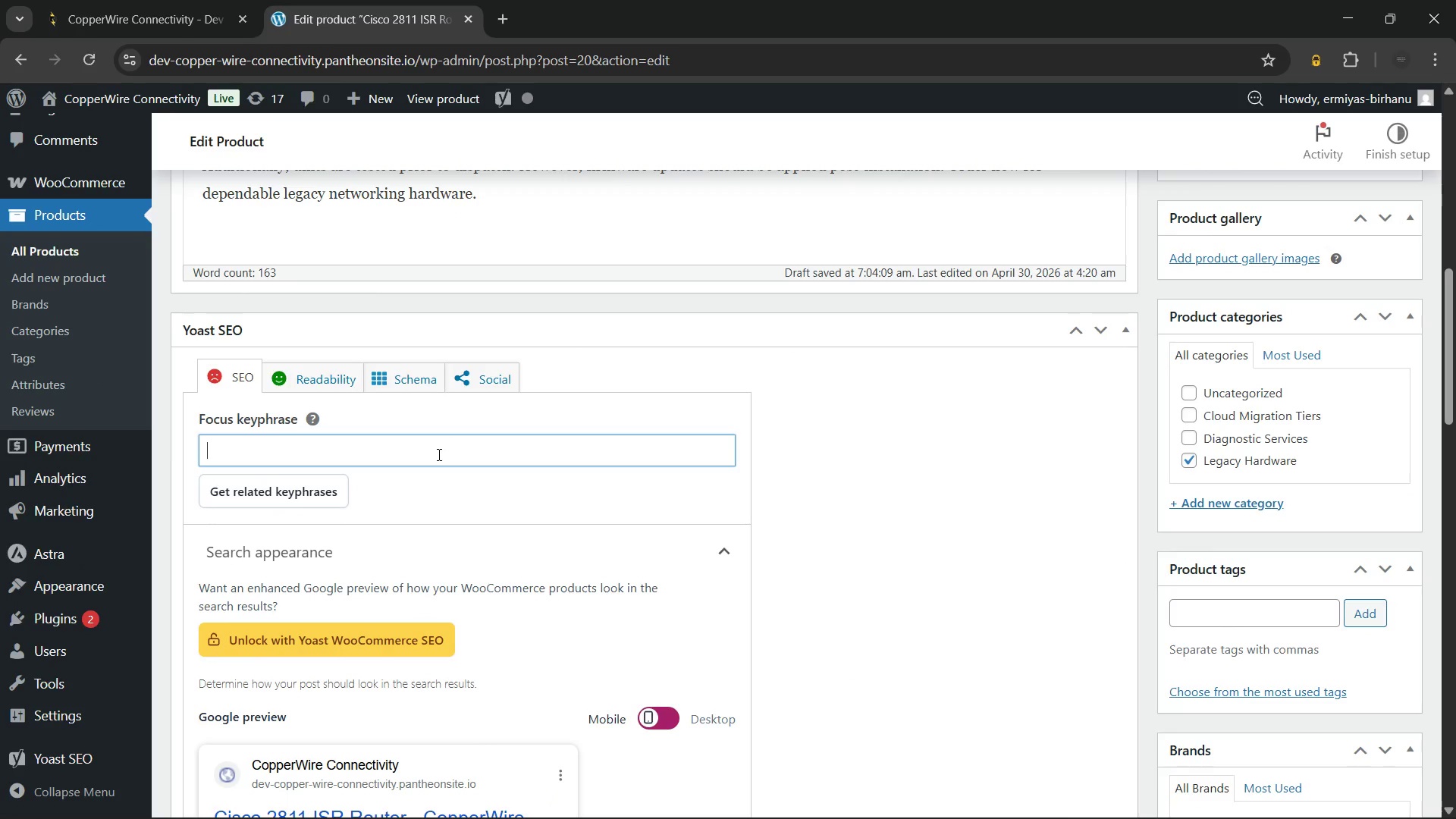 
wait(6.14)
 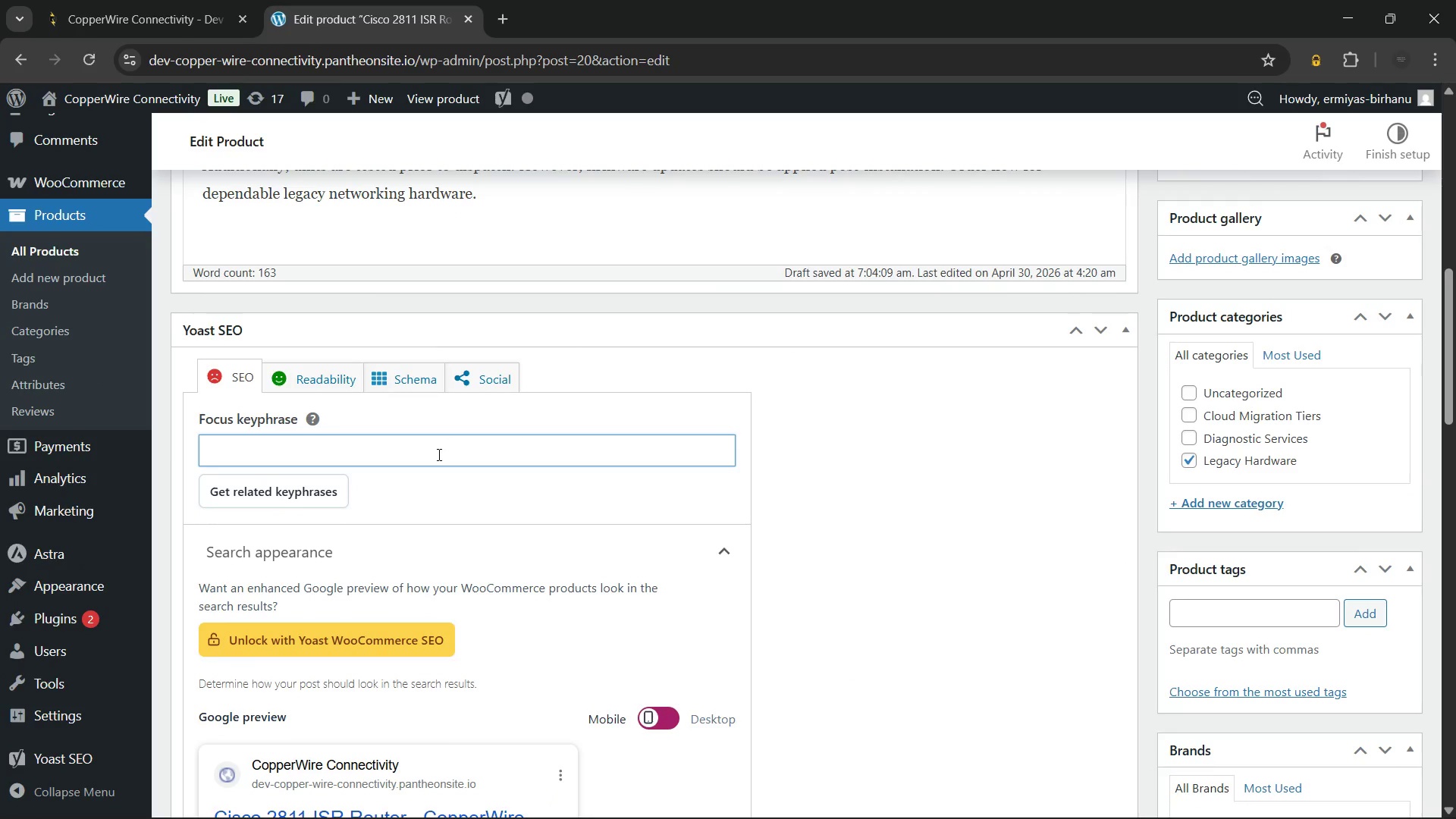 
type(Cisco 2811 ISR router)
 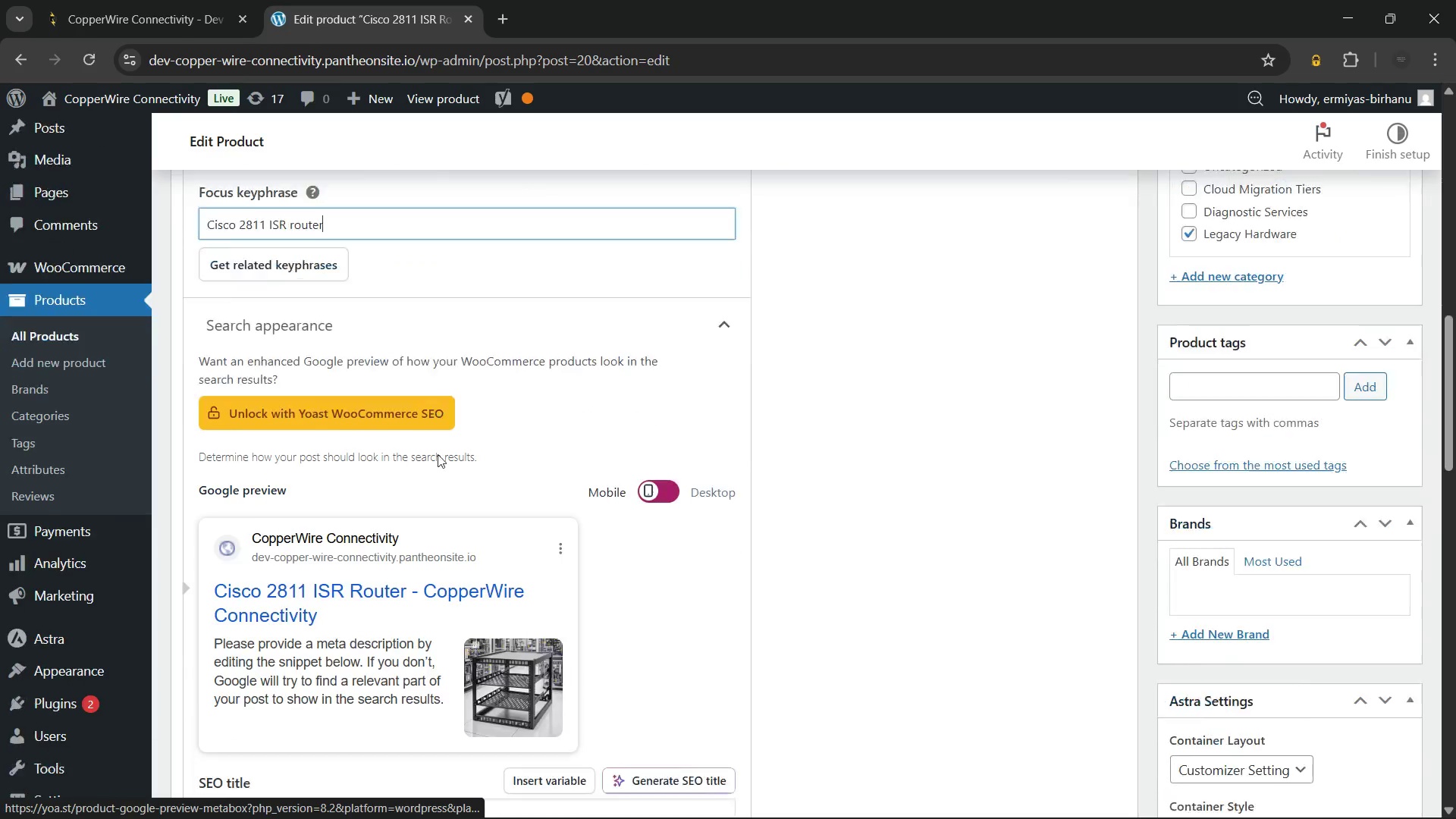 
wait(5.91)
 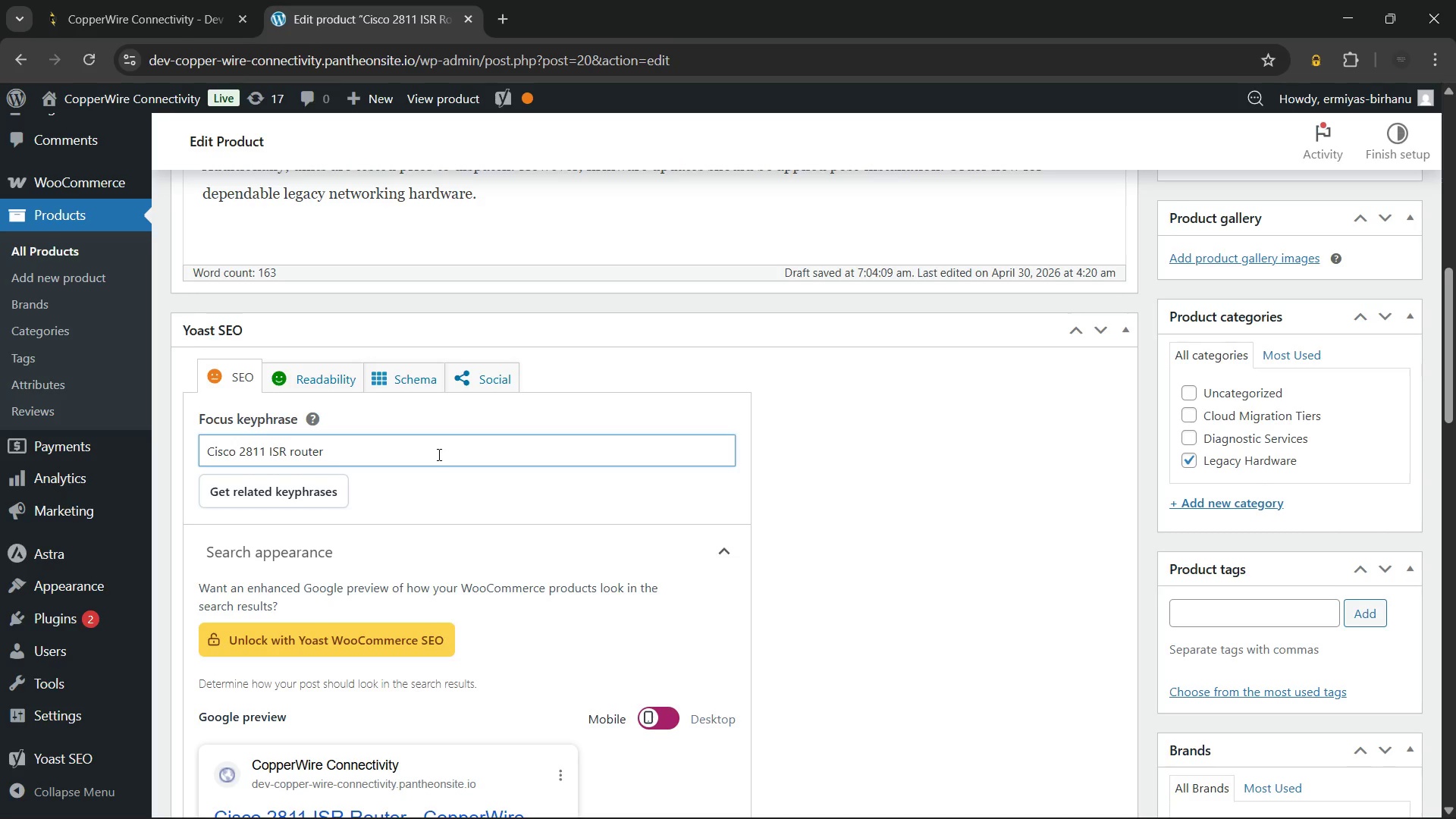 
left_click([441, 551])
 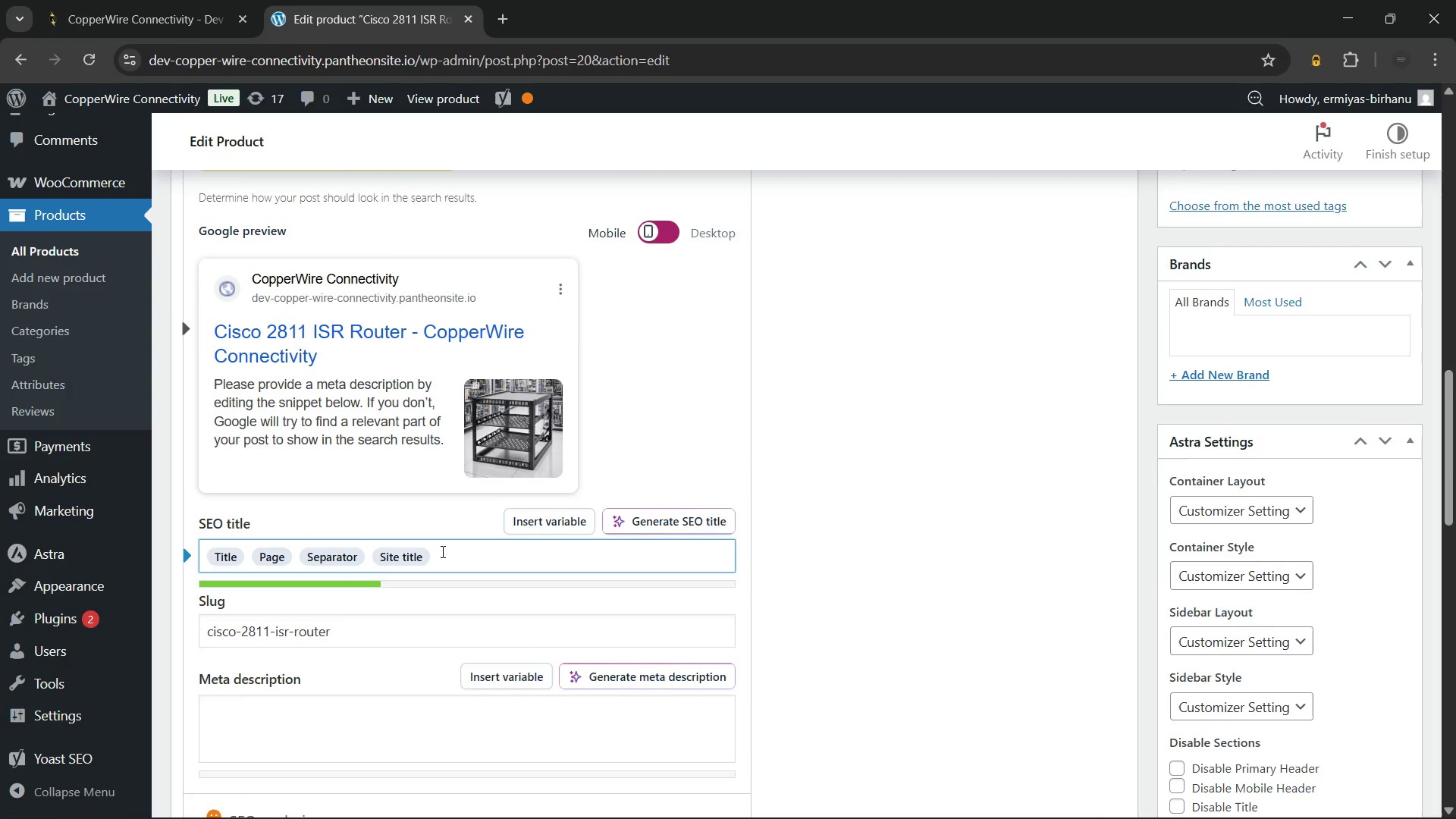 
key(Backspace)
 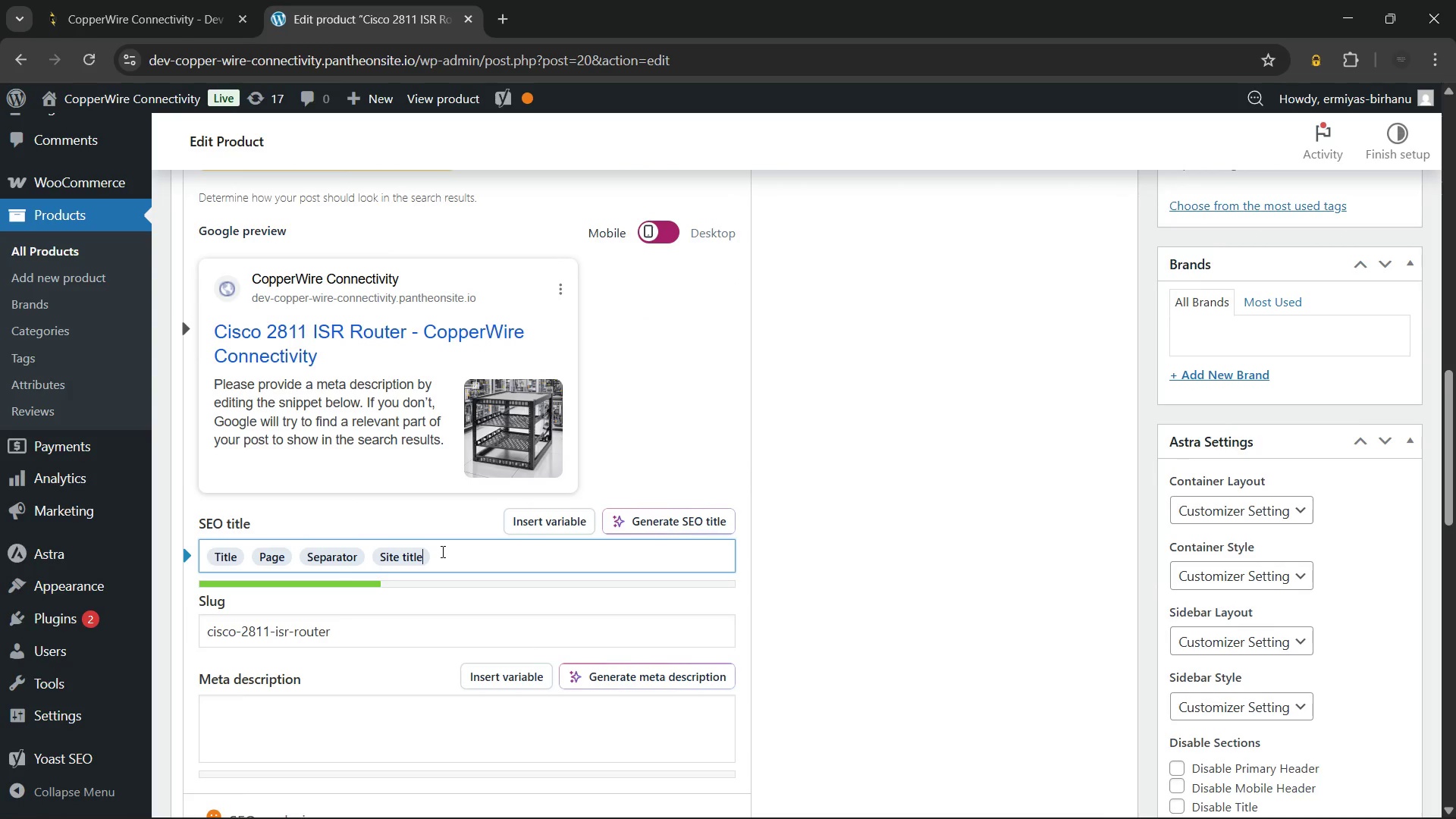 
key(Backspace)
 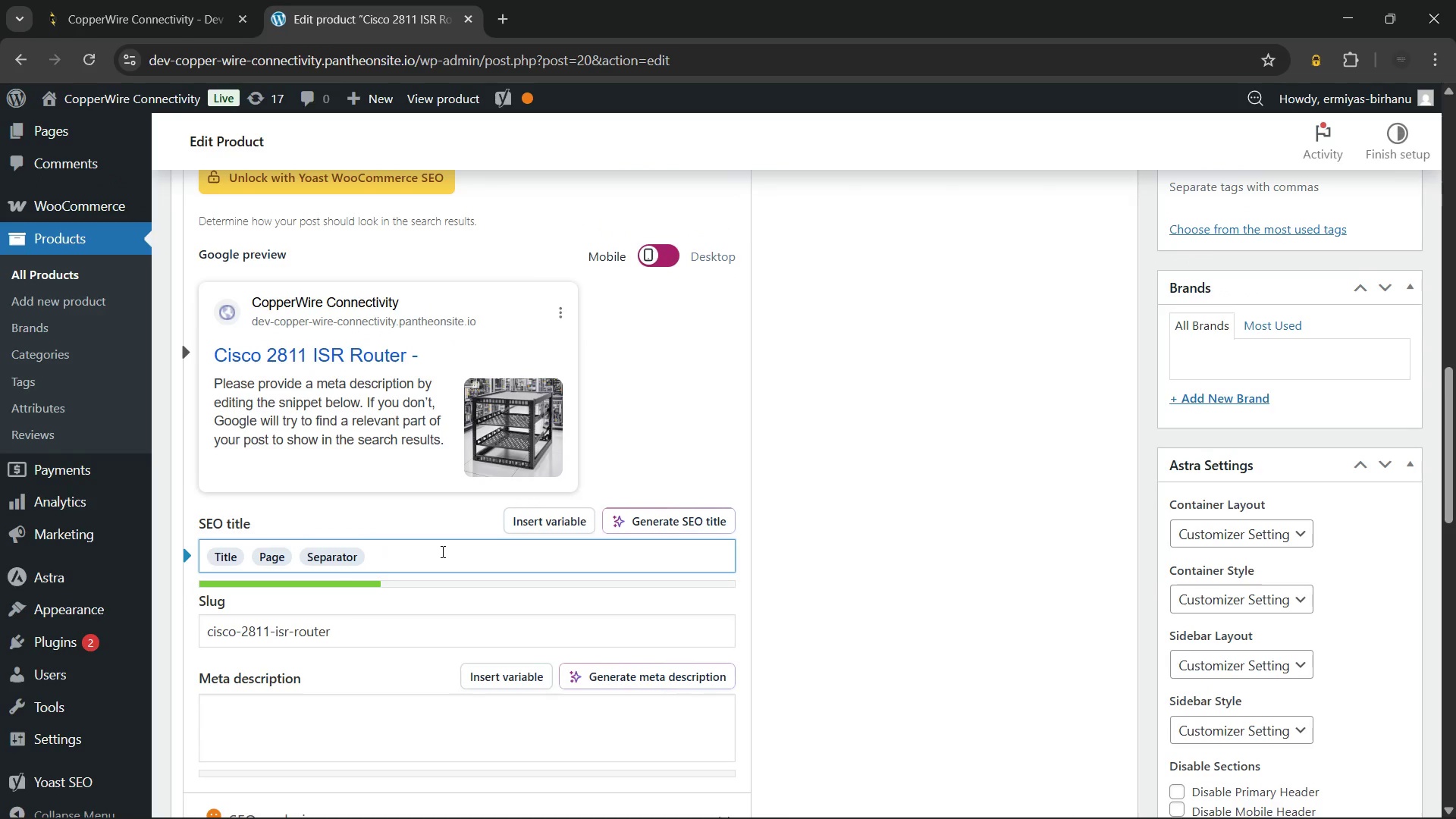 
key(Backspace)
 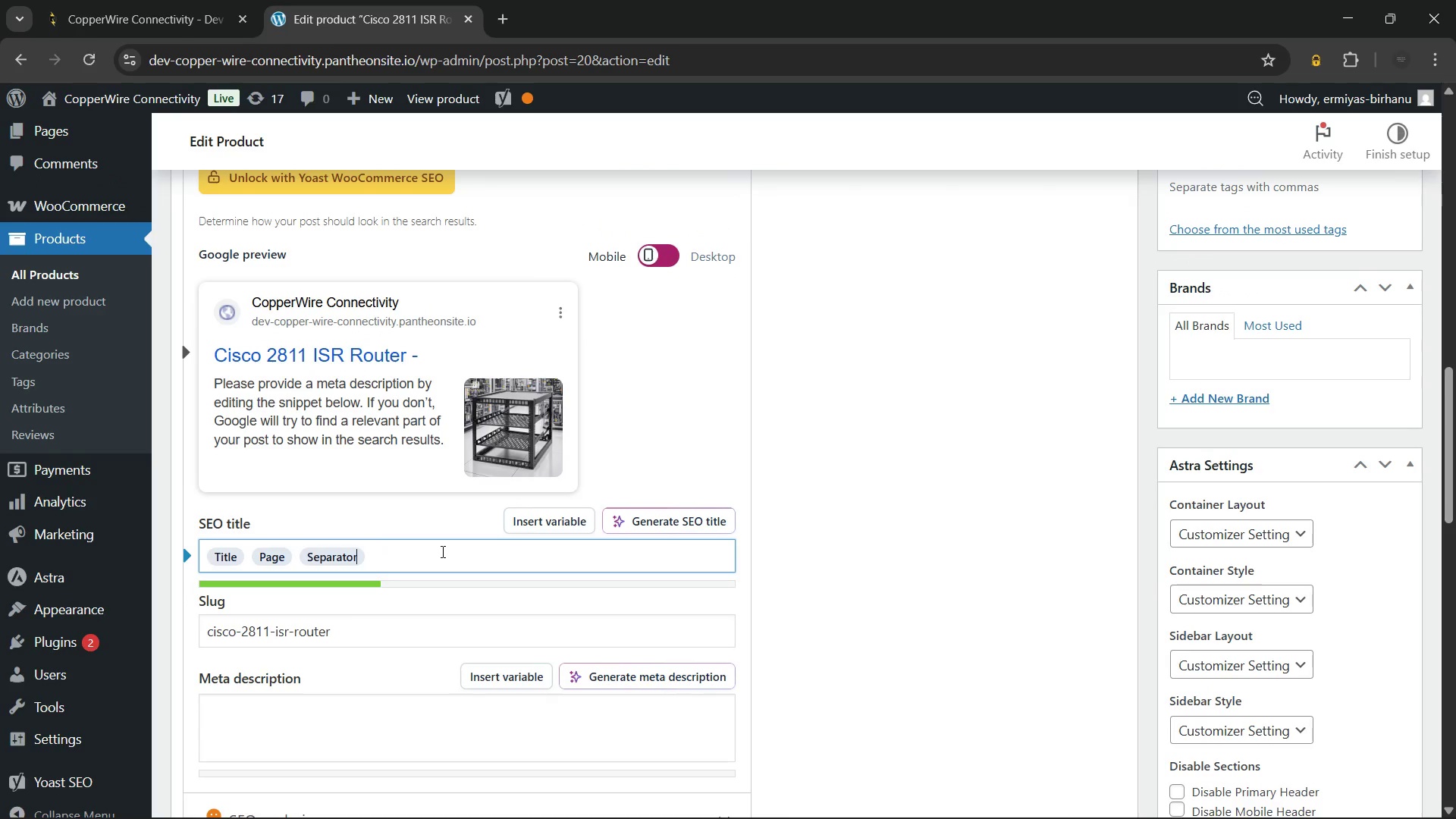 
key(Backspace)
 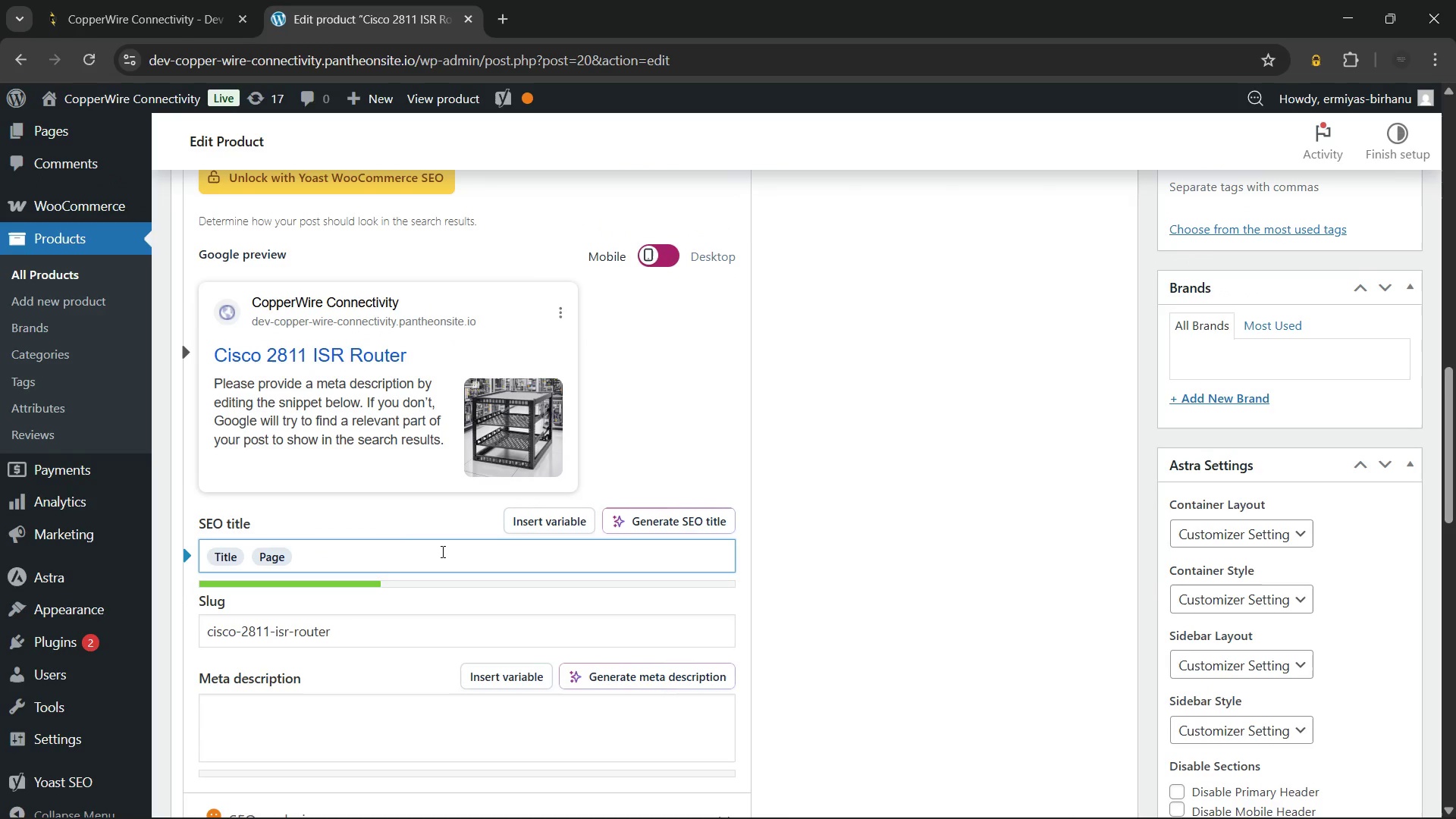 
key(Backspace)
 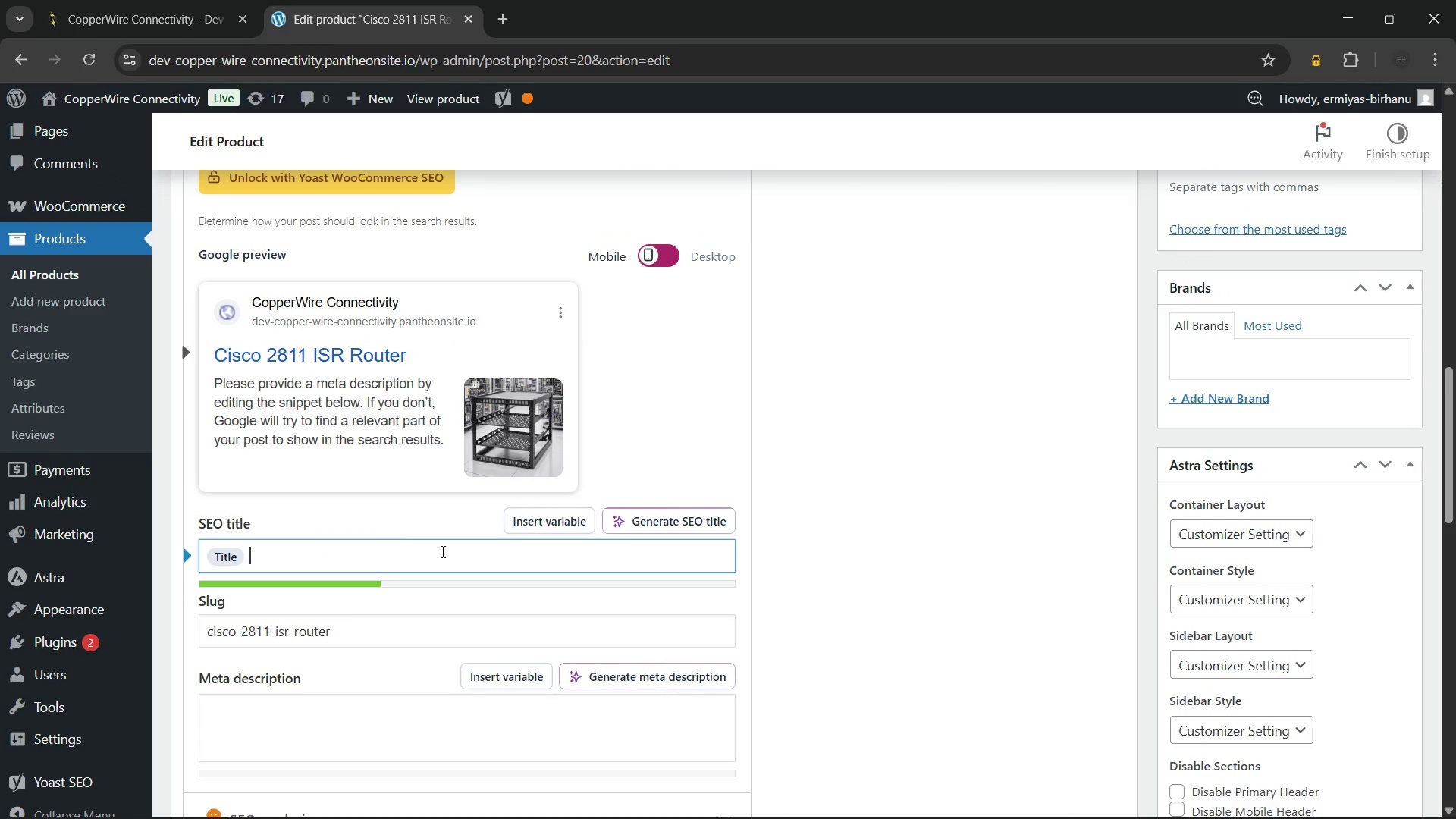 
key(Backspace)
 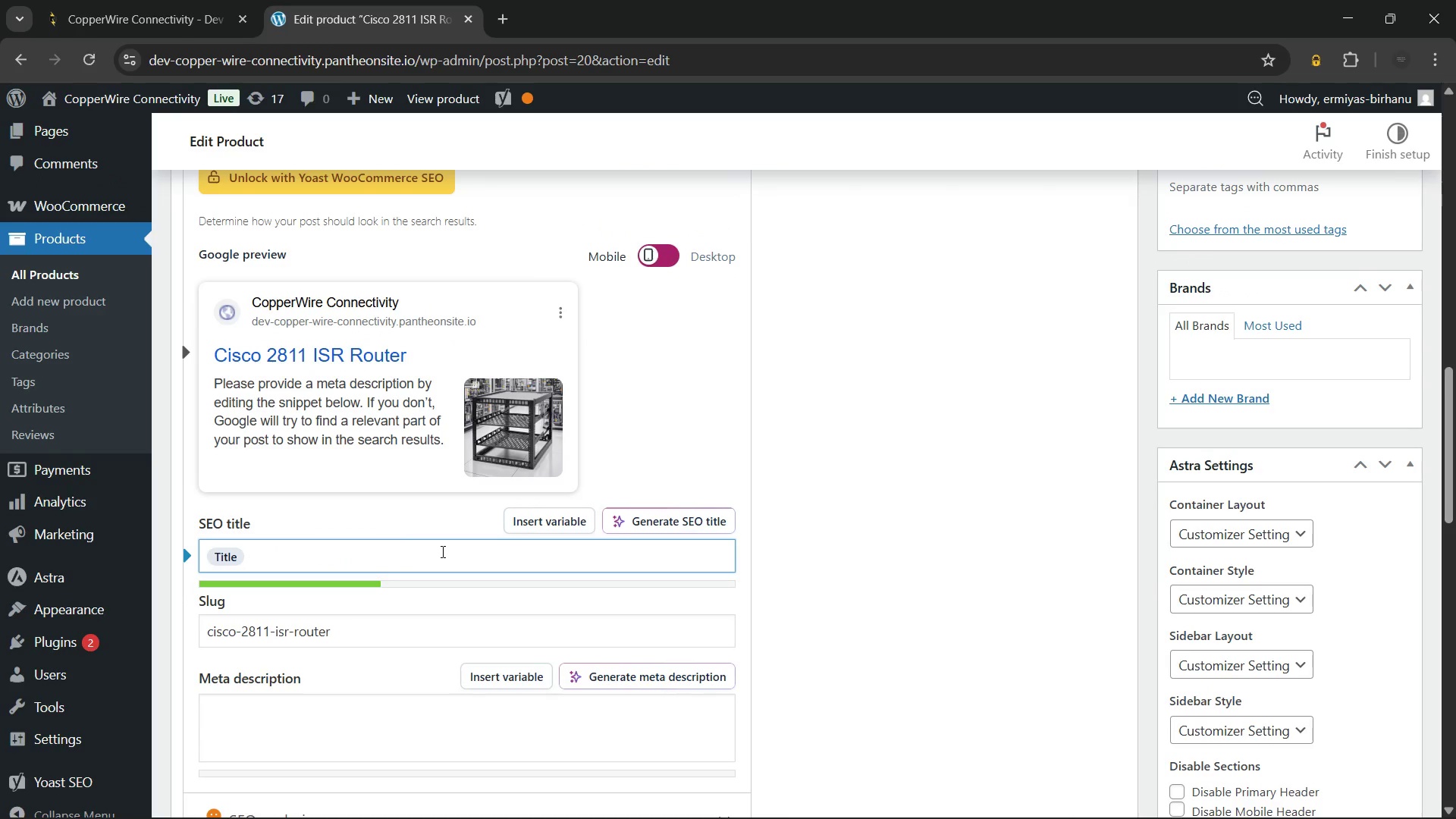 
key(Backspace)
 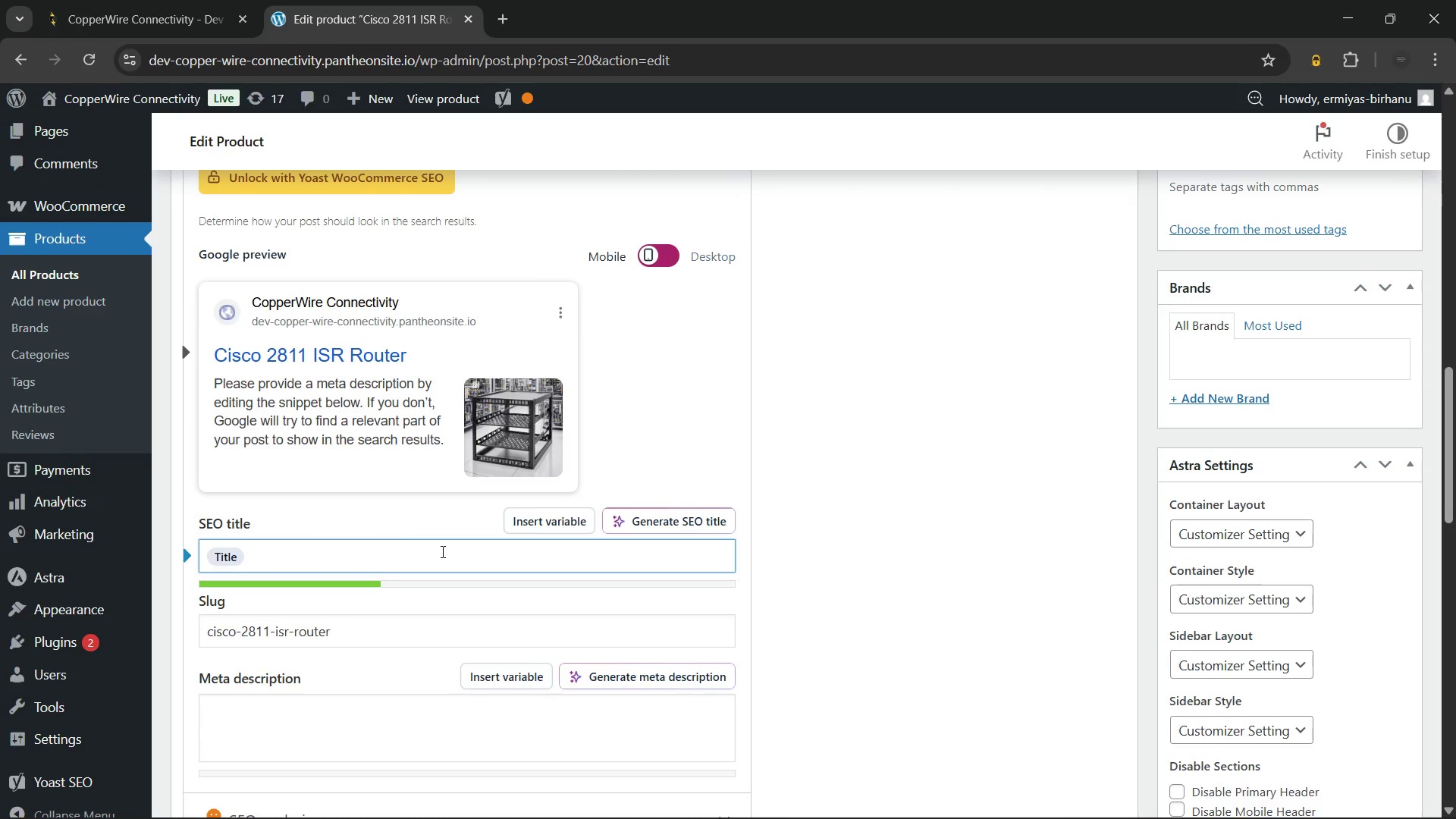 
key(Backspace)
 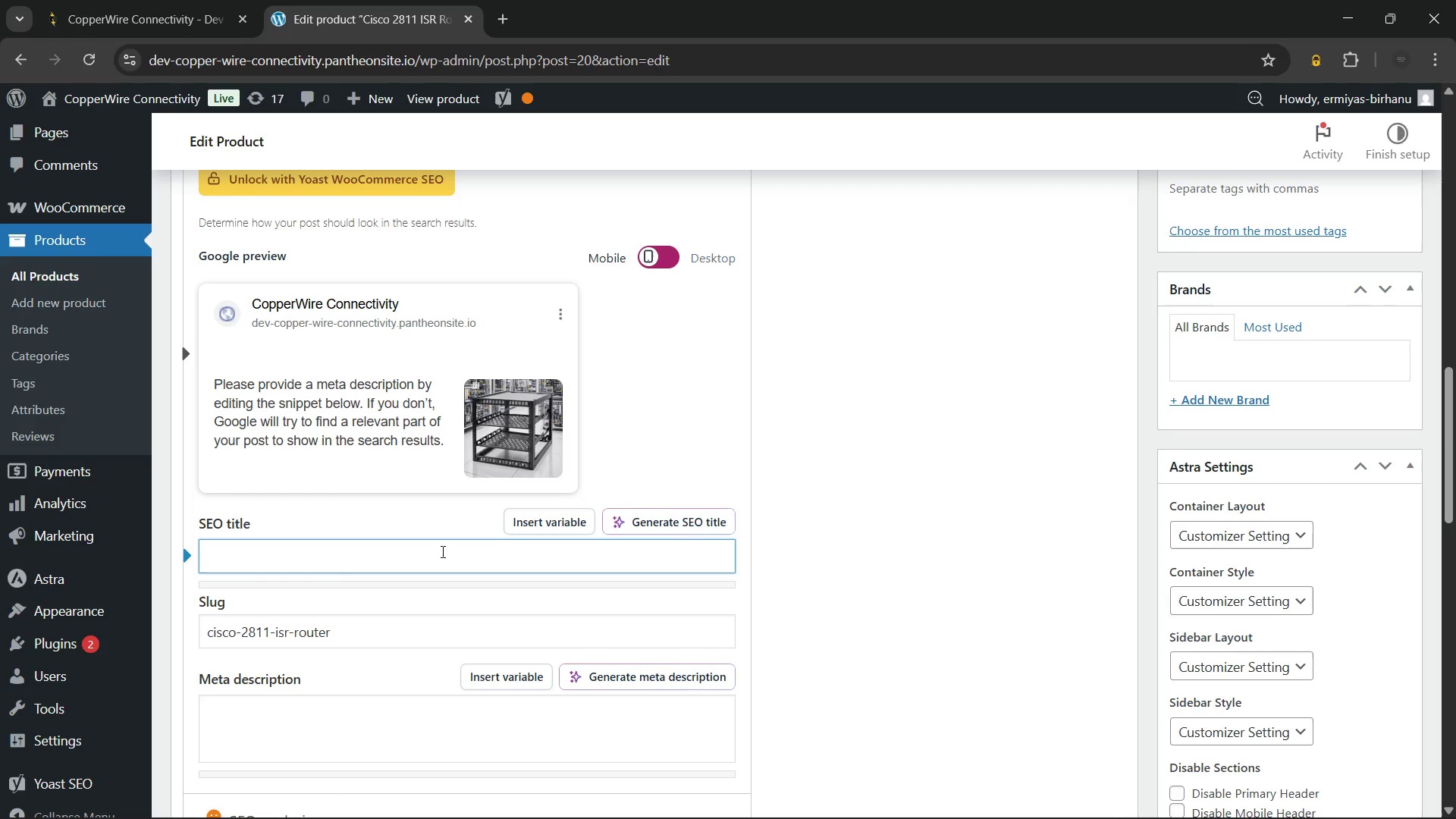 
type(Cisco 2811 ISR Router | Legacy Networking Hardware Unit)
 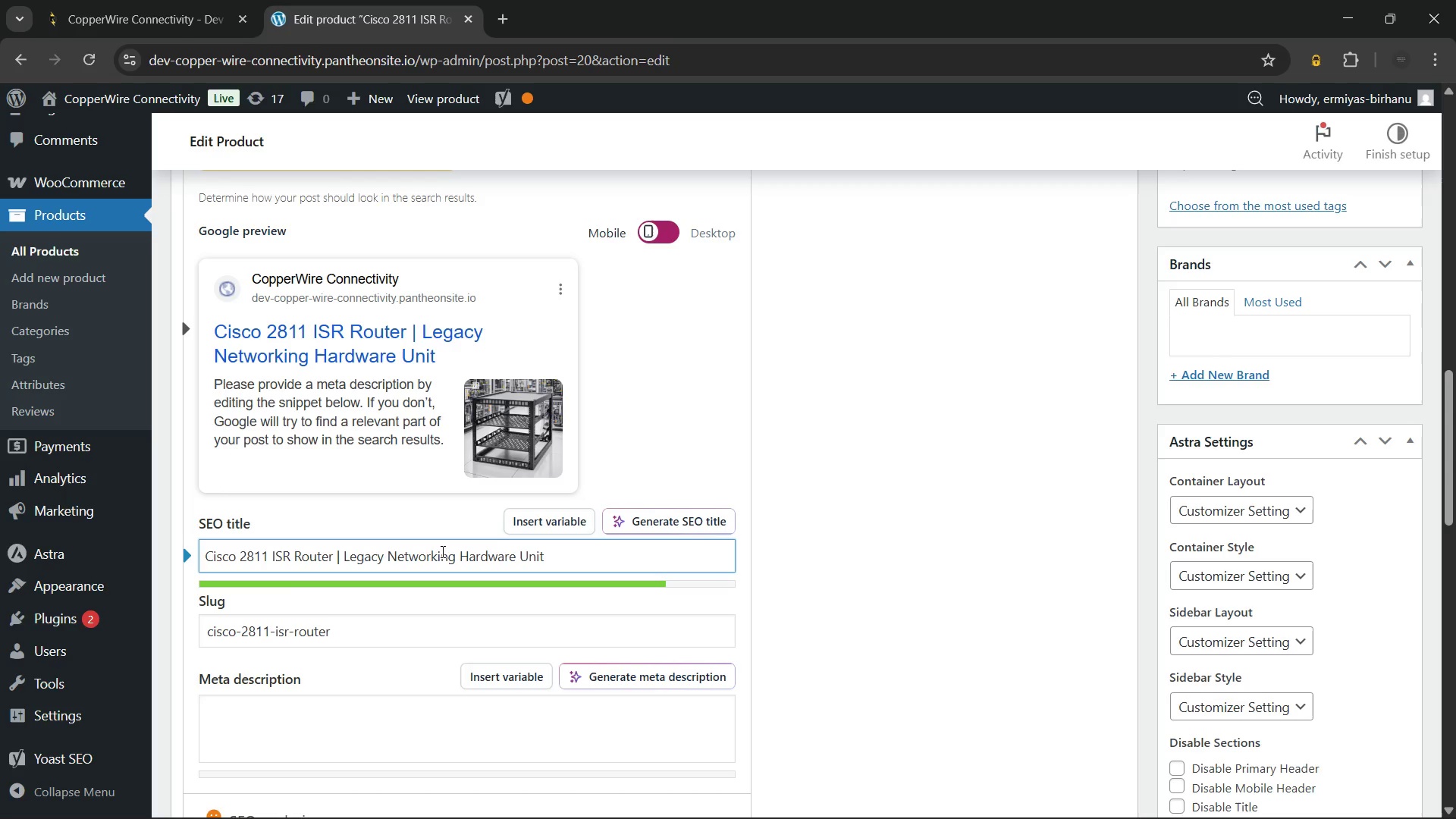 
wait(5.8)
 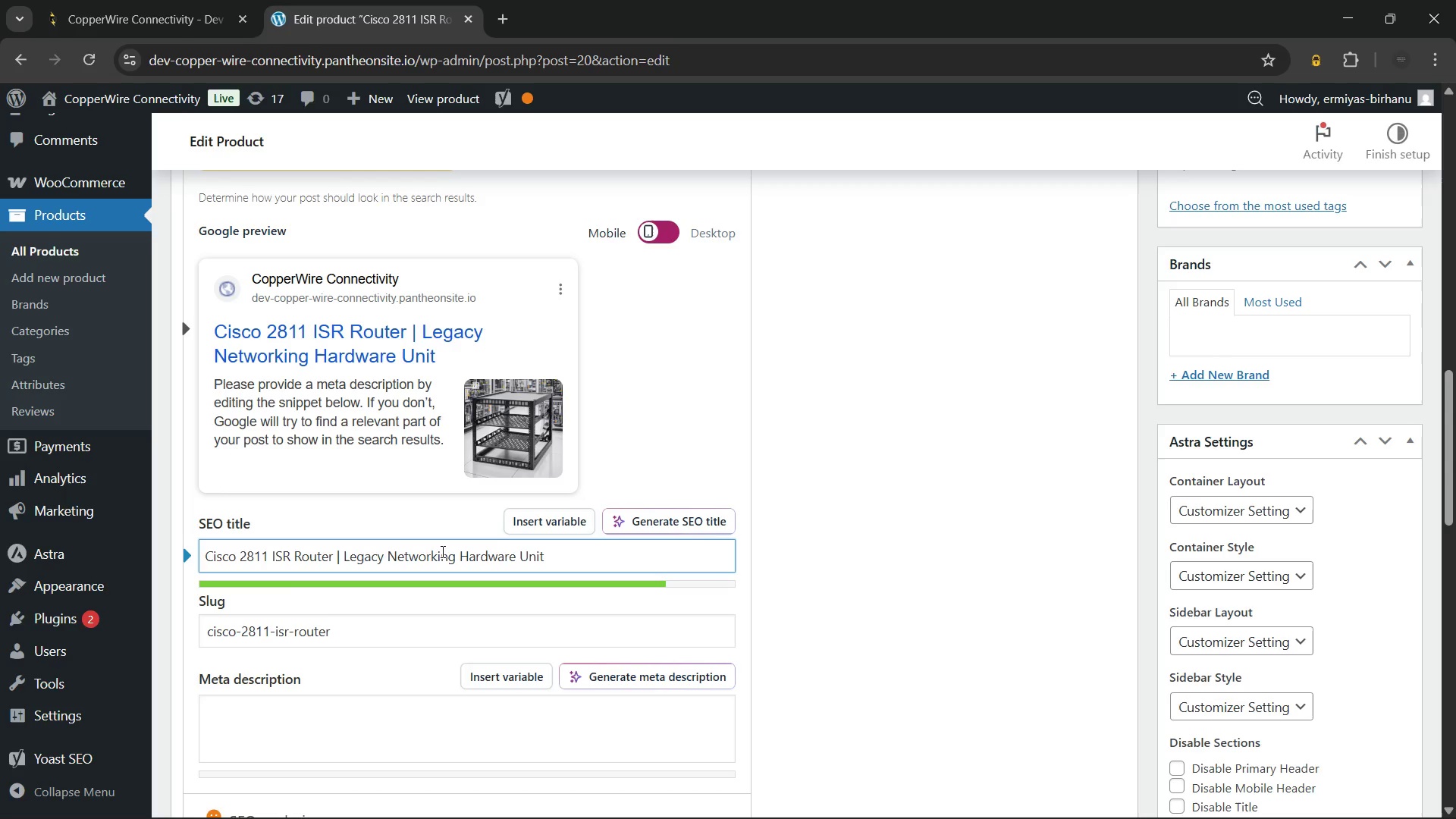 
left_click([406, 558])
 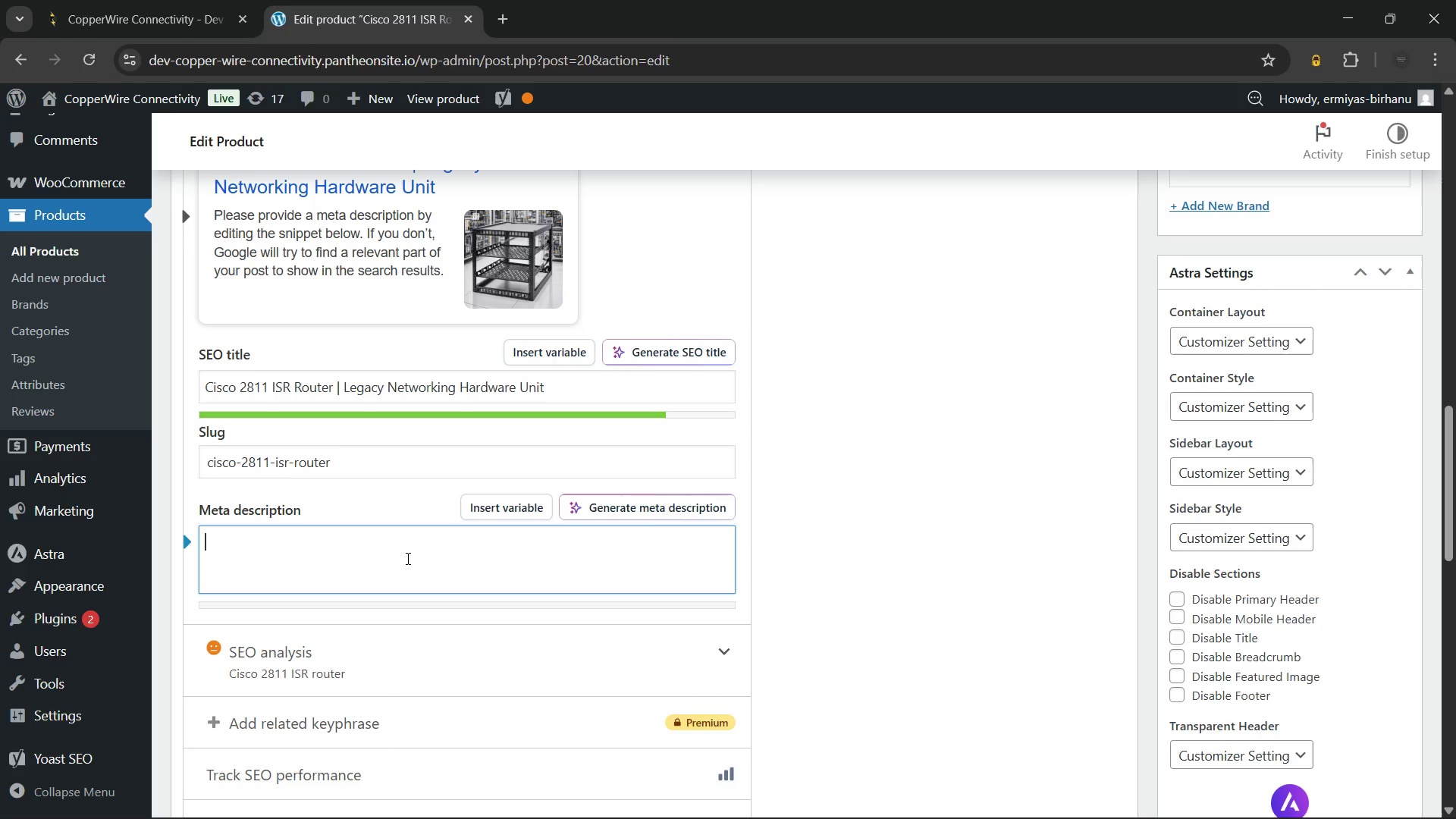 
wait(34.12)
 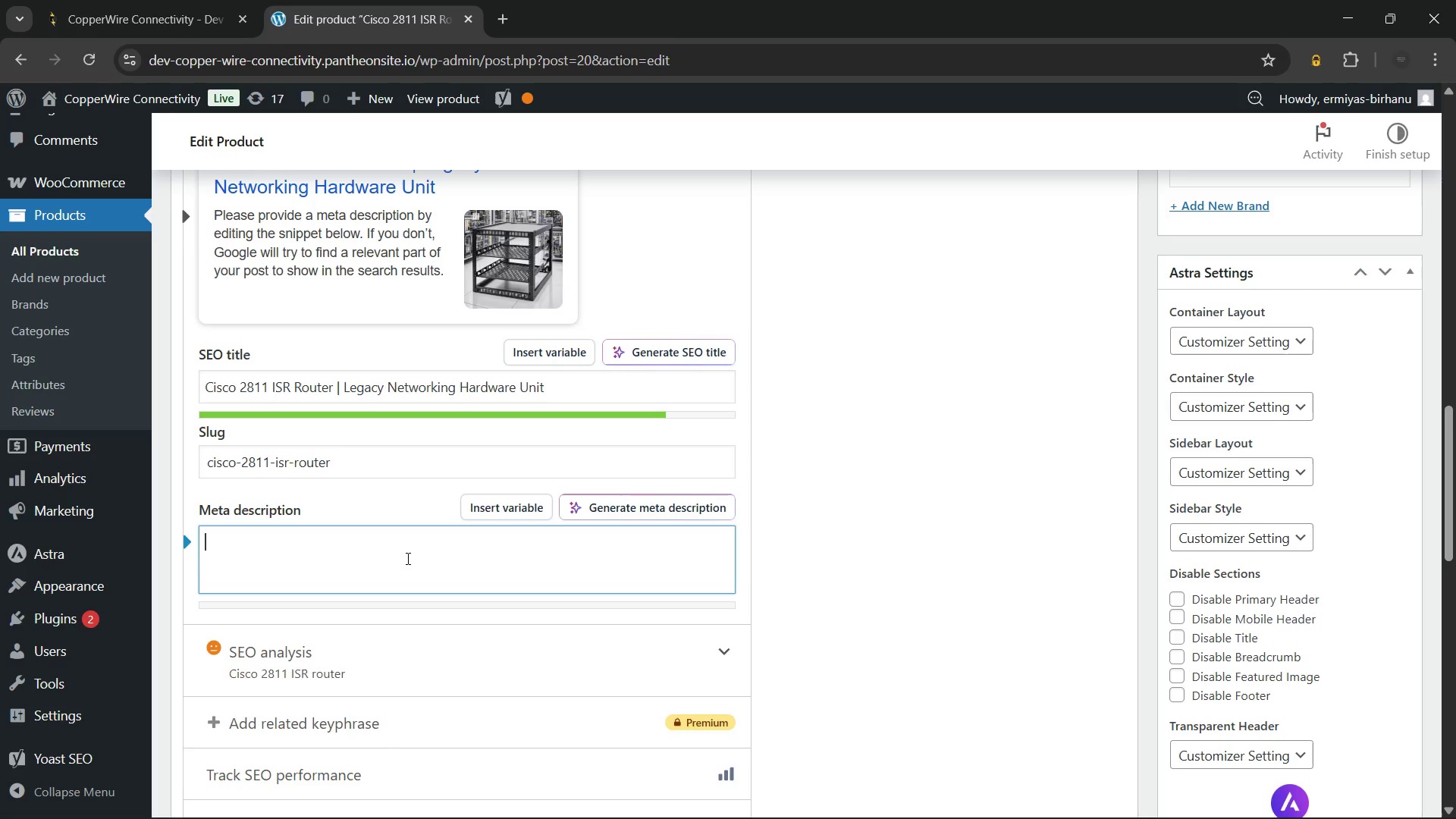 
type(Buy the Cisco 2811 ISR router for reliable legacy branch office networking. Tested hardware, fast dispatch)
 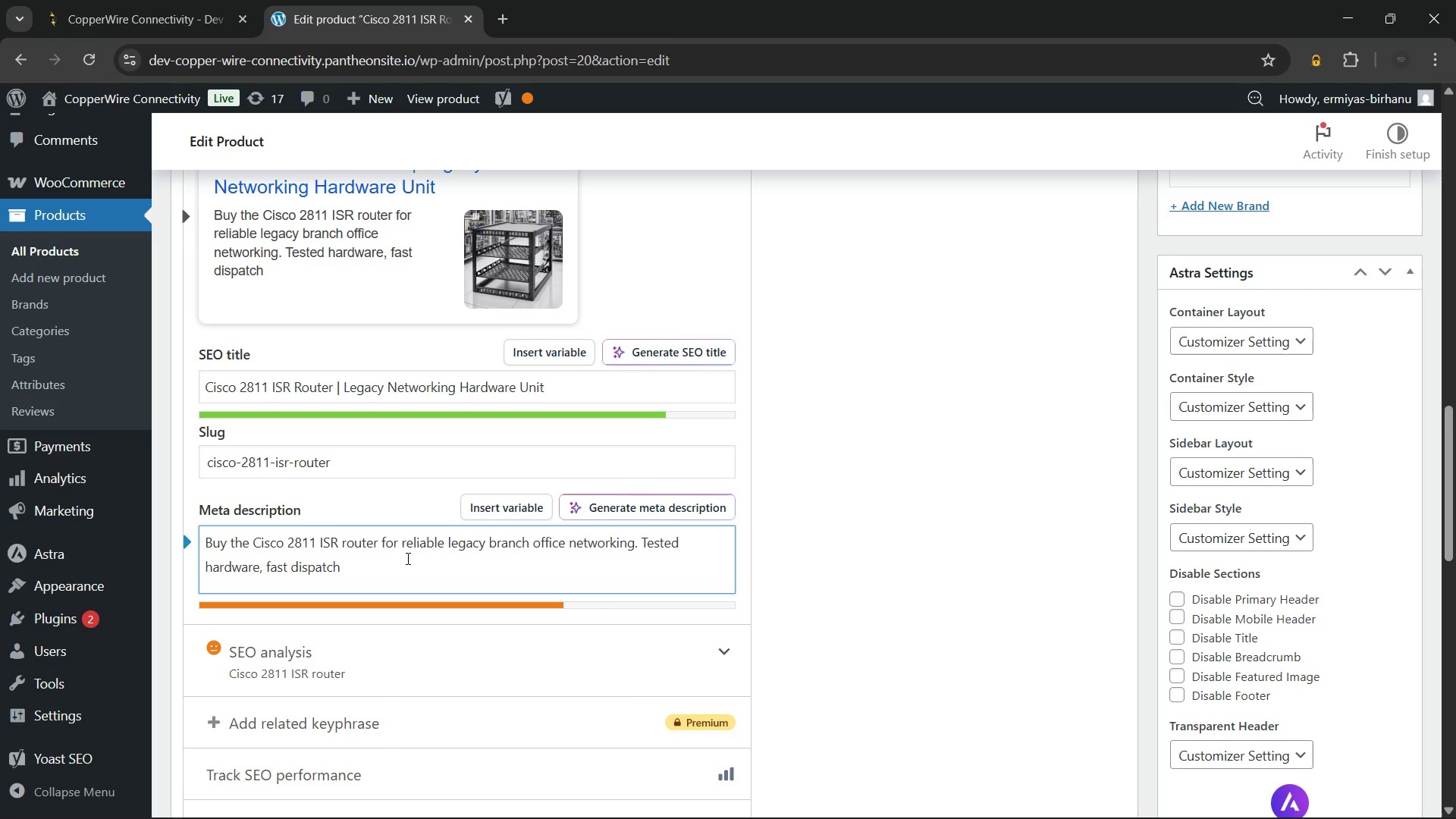 
type(. Order now for your network)
 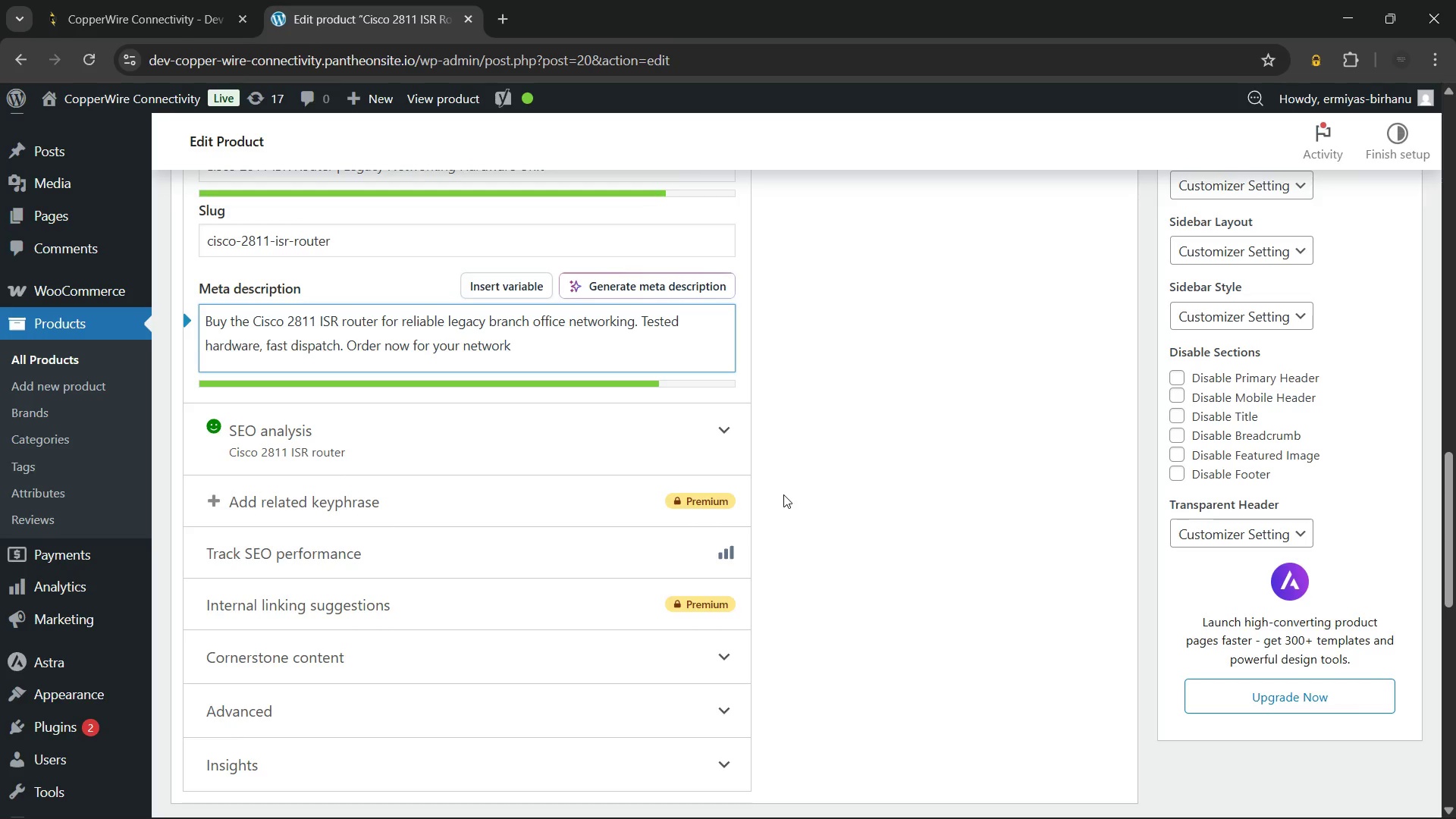 
wait(30.92)
 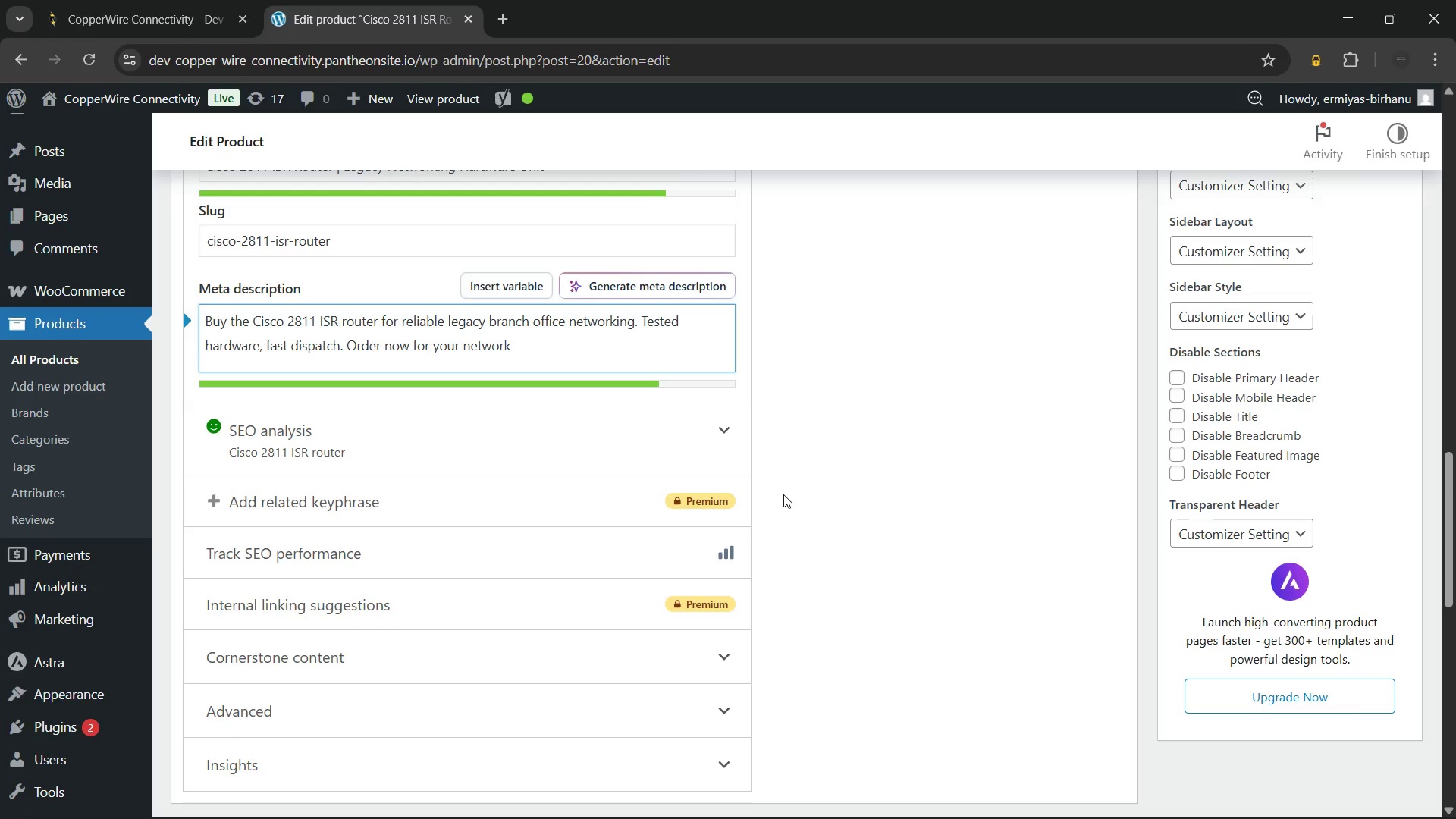 
left_click([344, 344])
 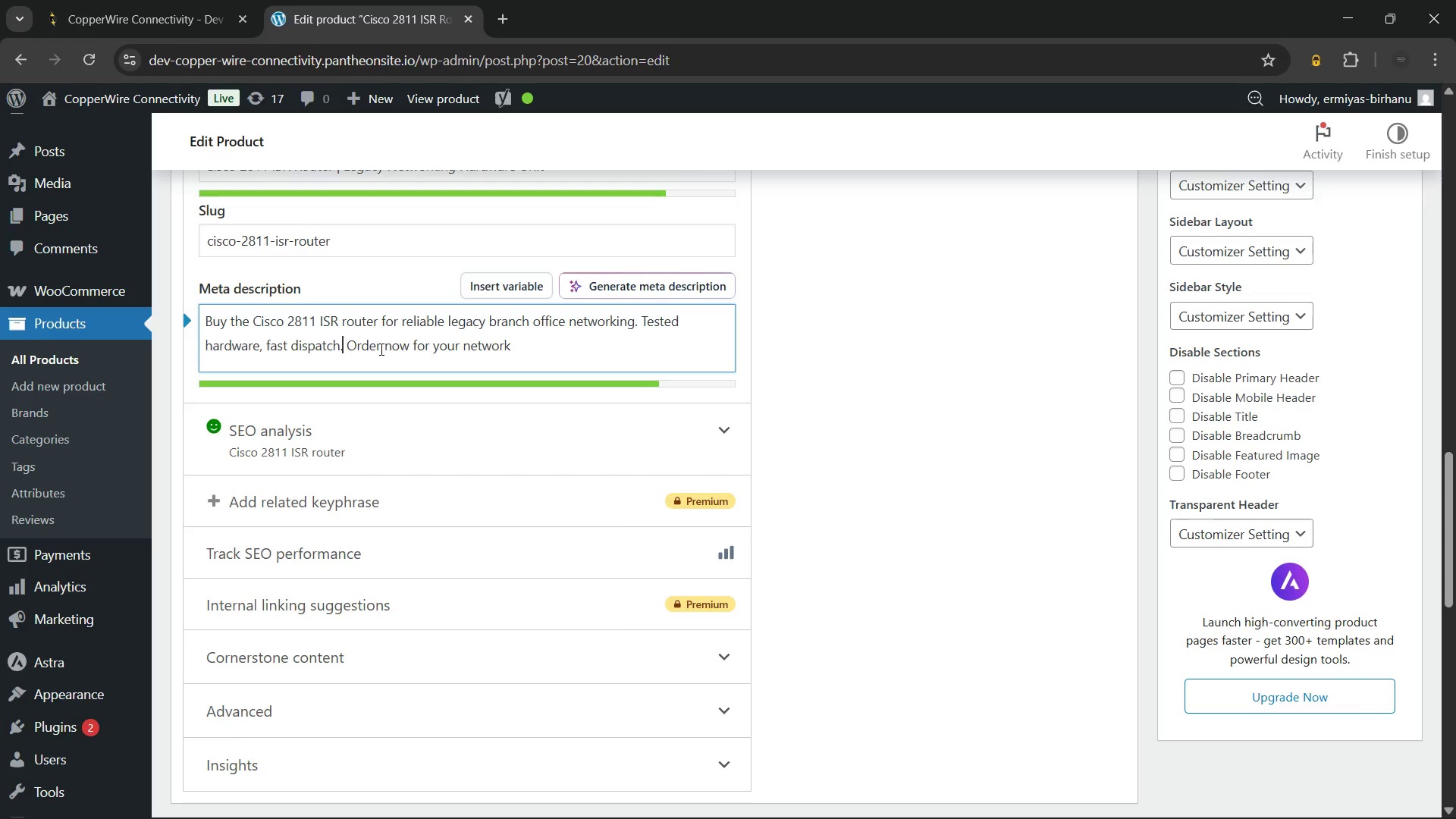 
key(ArrowLeft)
 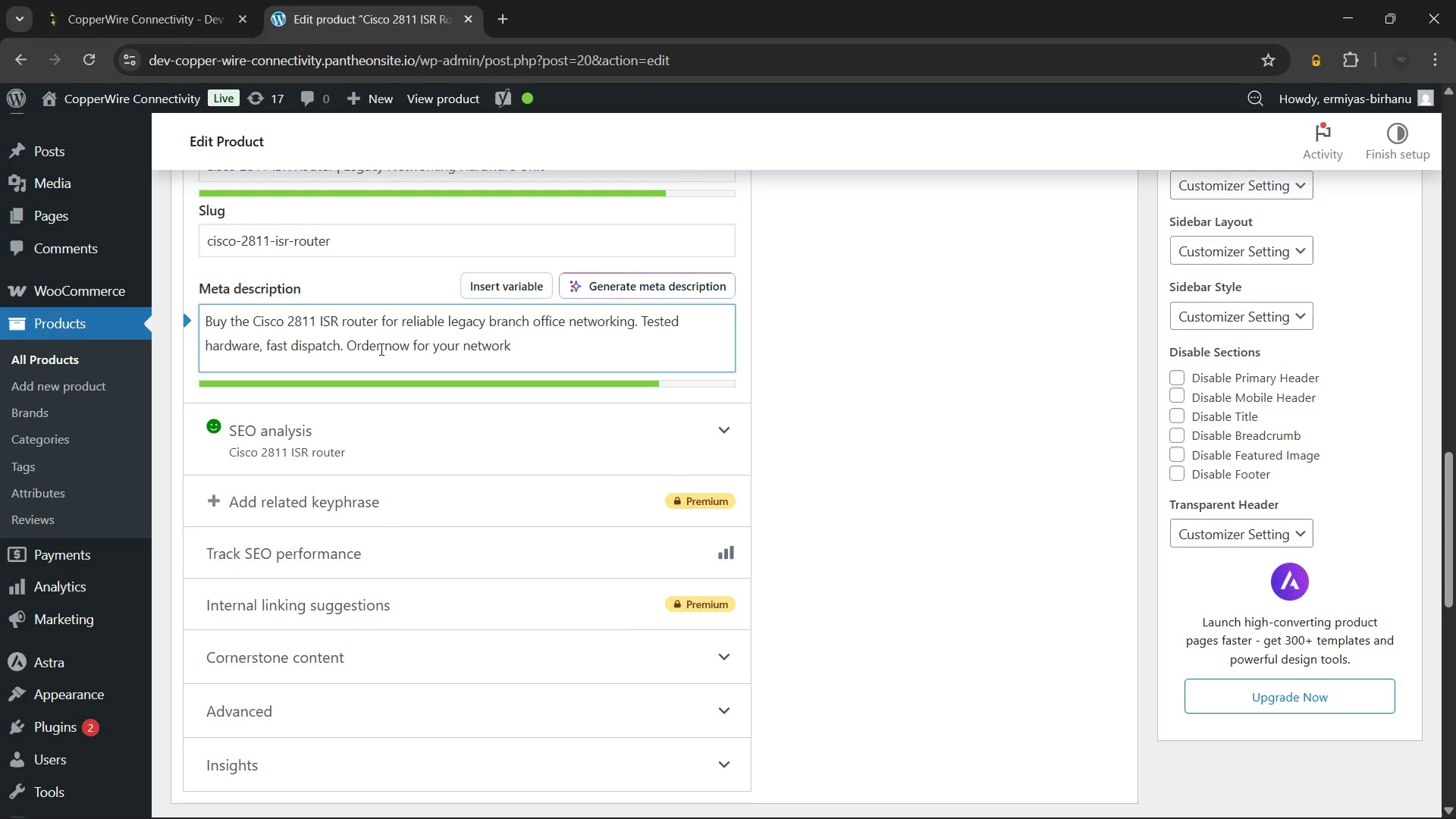 
type(, and dependable hardwa)
 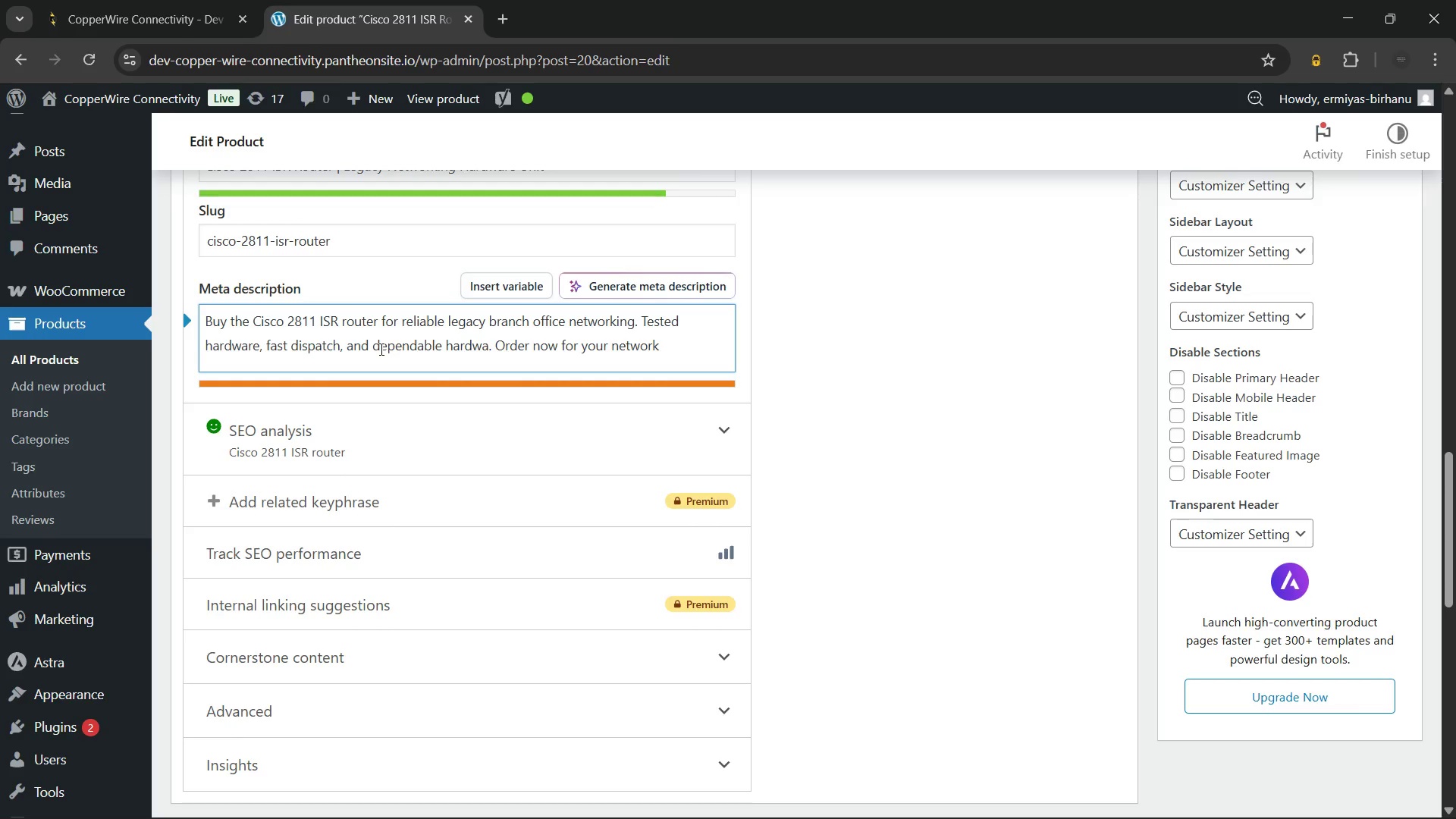 
hold_key(key=Backspace, duration=0.91)
 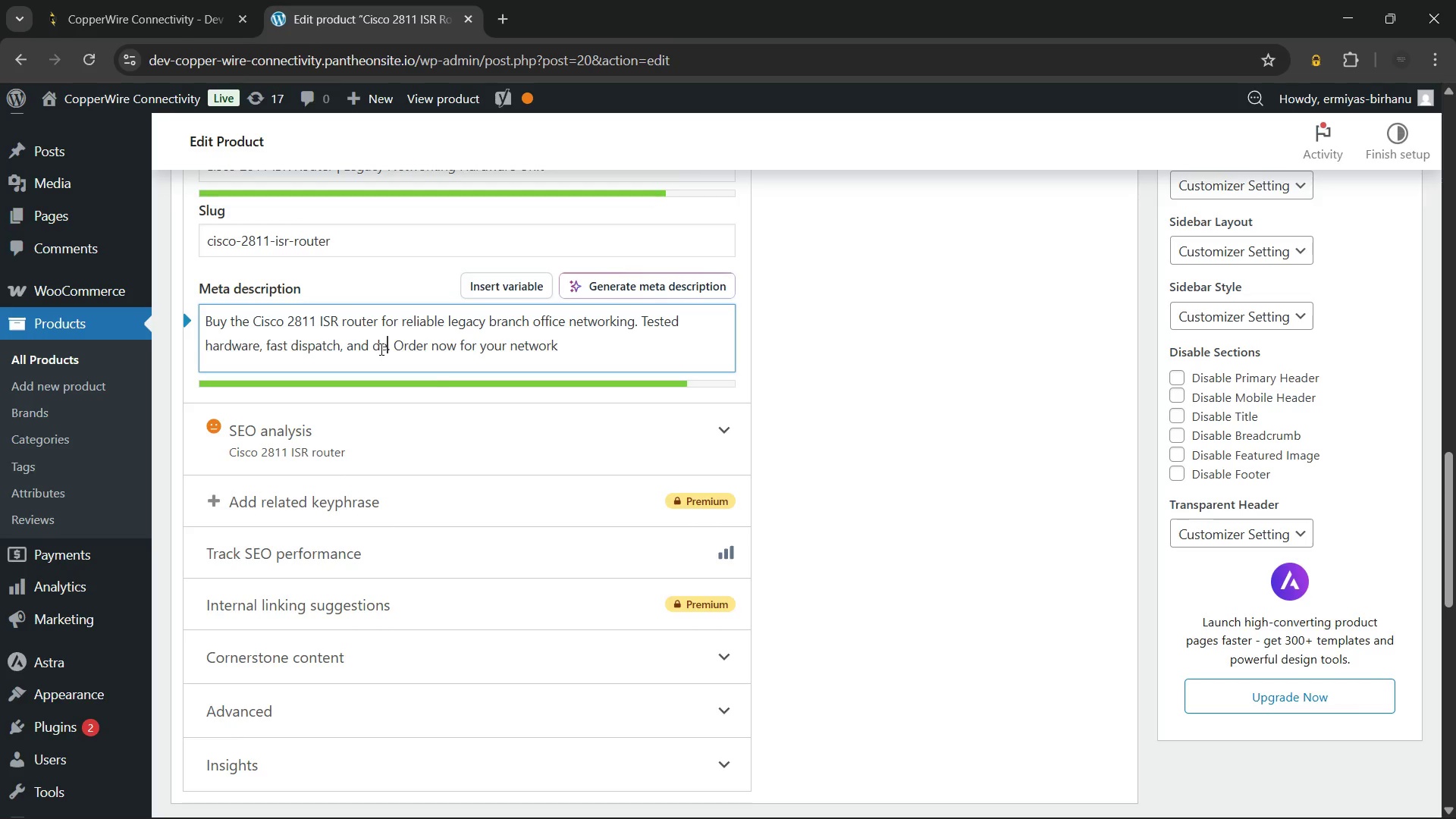 
hold_key(key=Backspace, duration=0.62)
 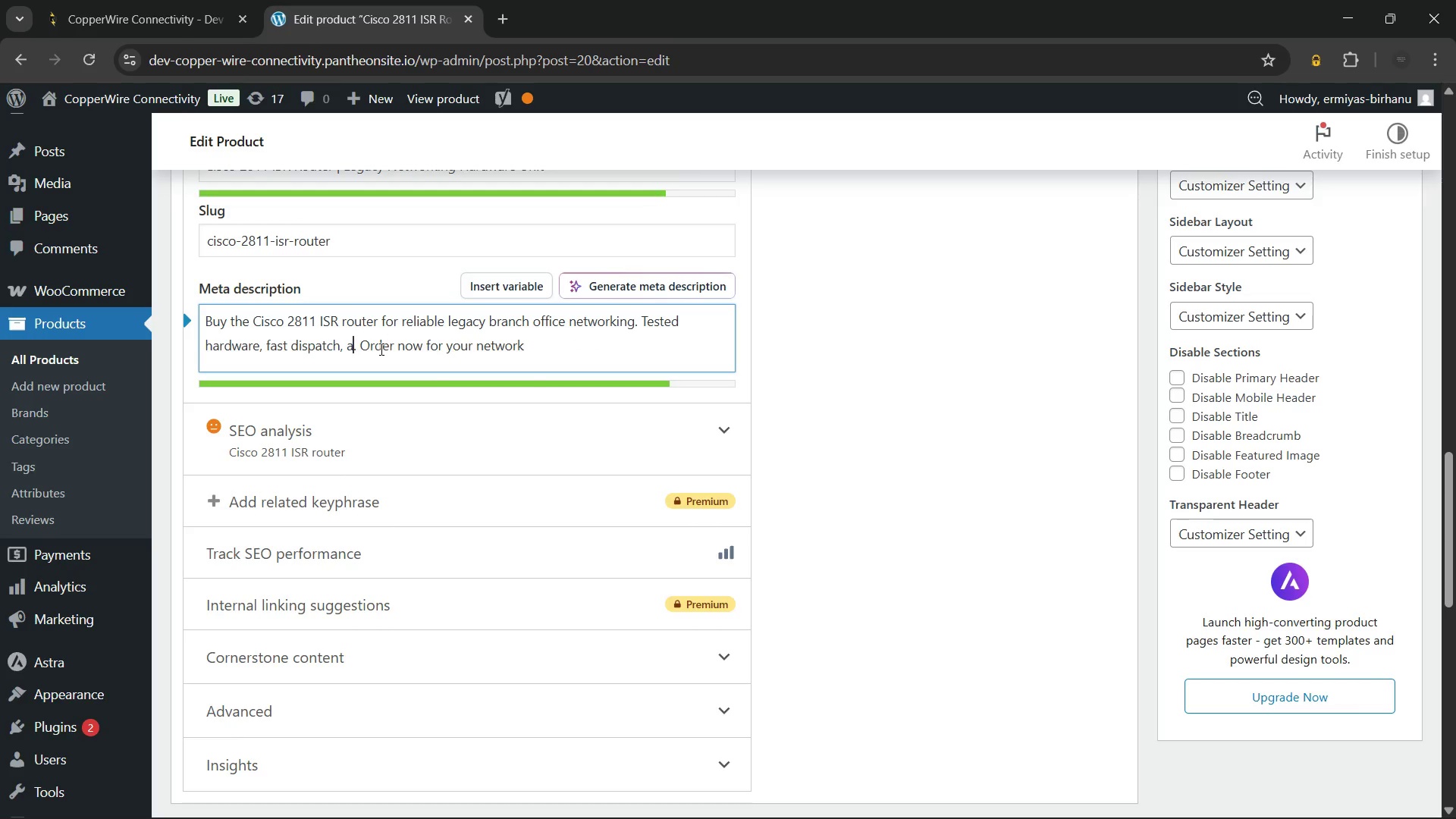 
key(Backspace)
 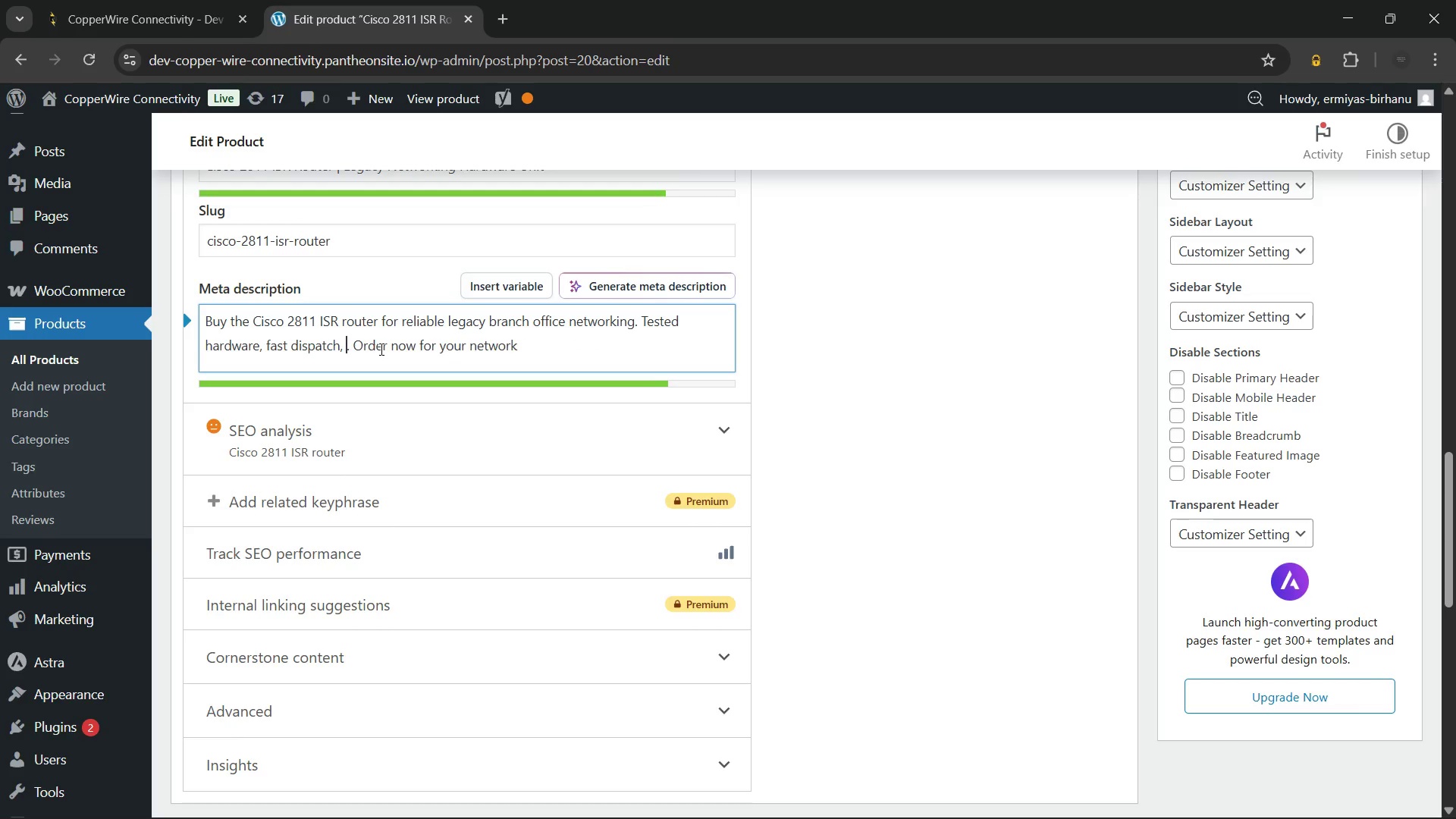 
key(Backspace)
 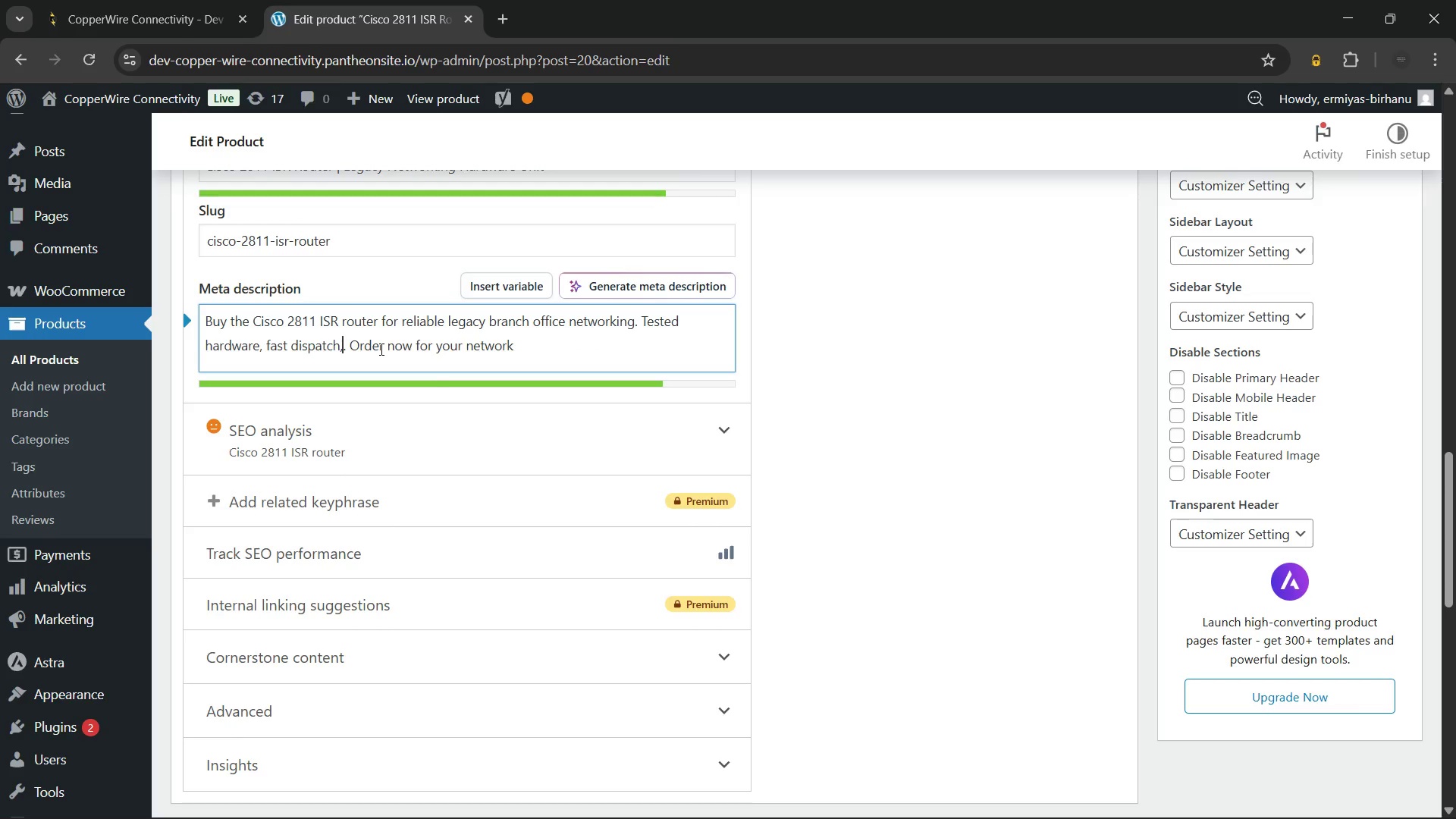 
key(Backspace)
 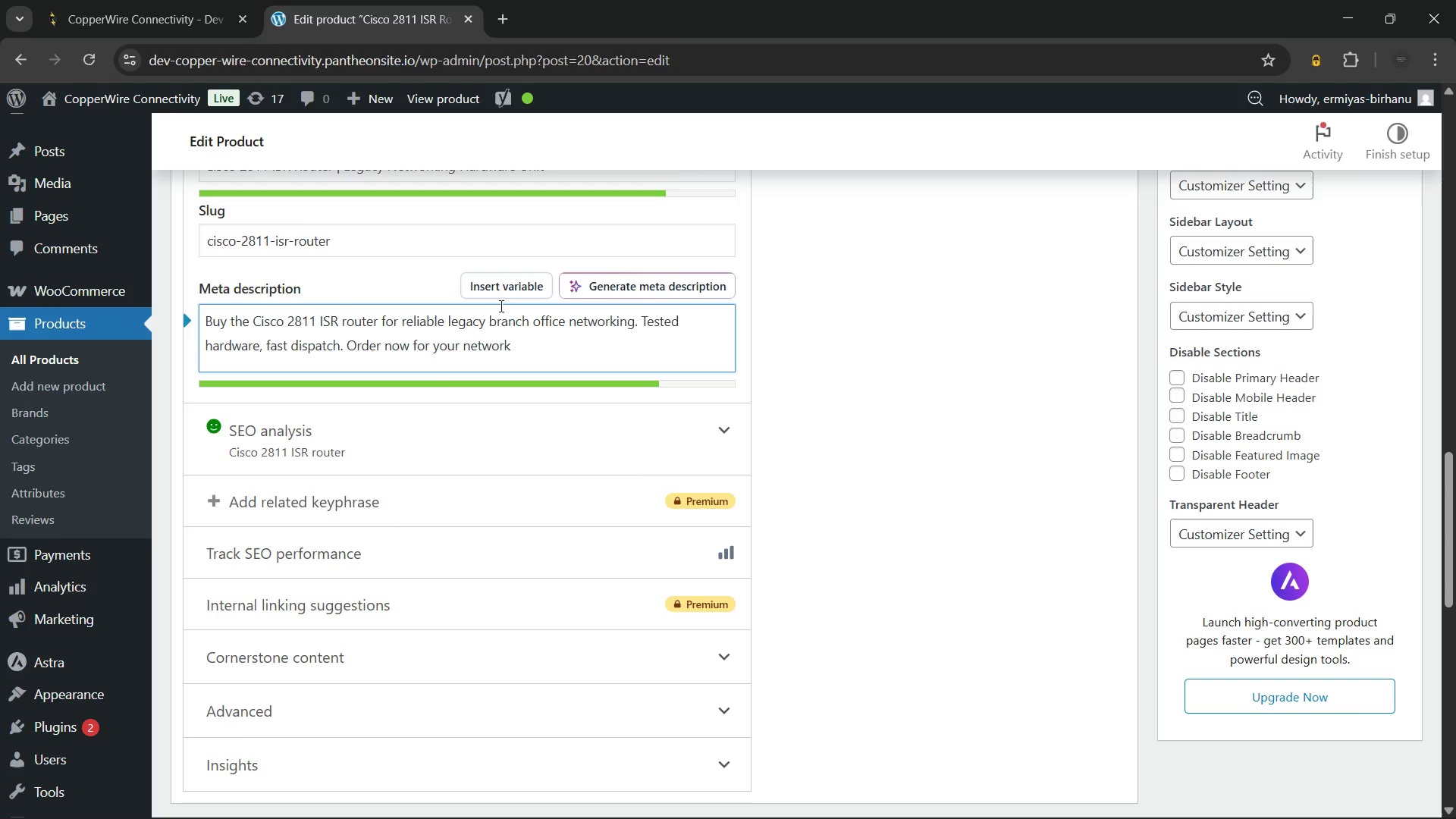 
left_click([535, 338])
 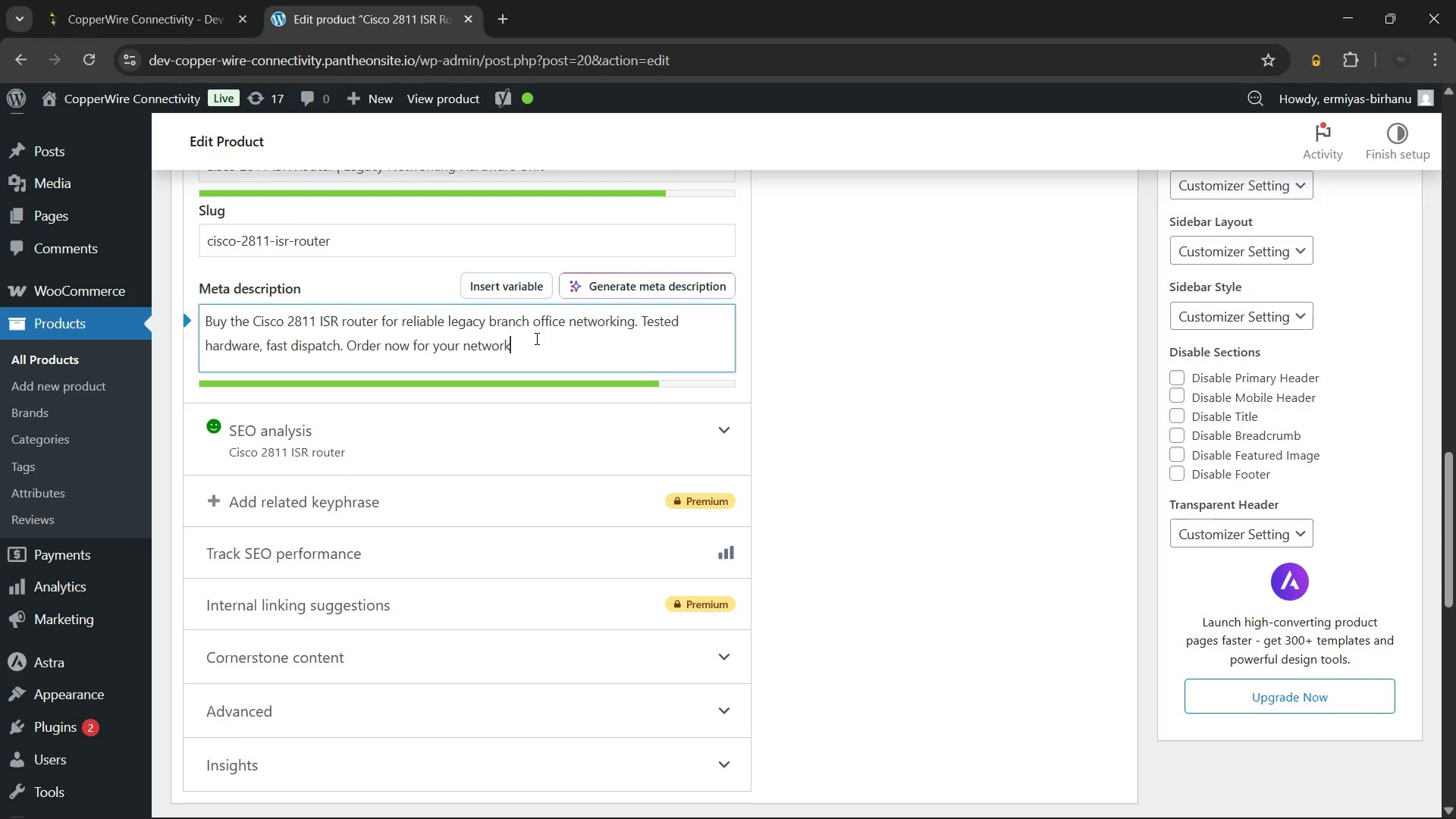 
wait(8.28)
 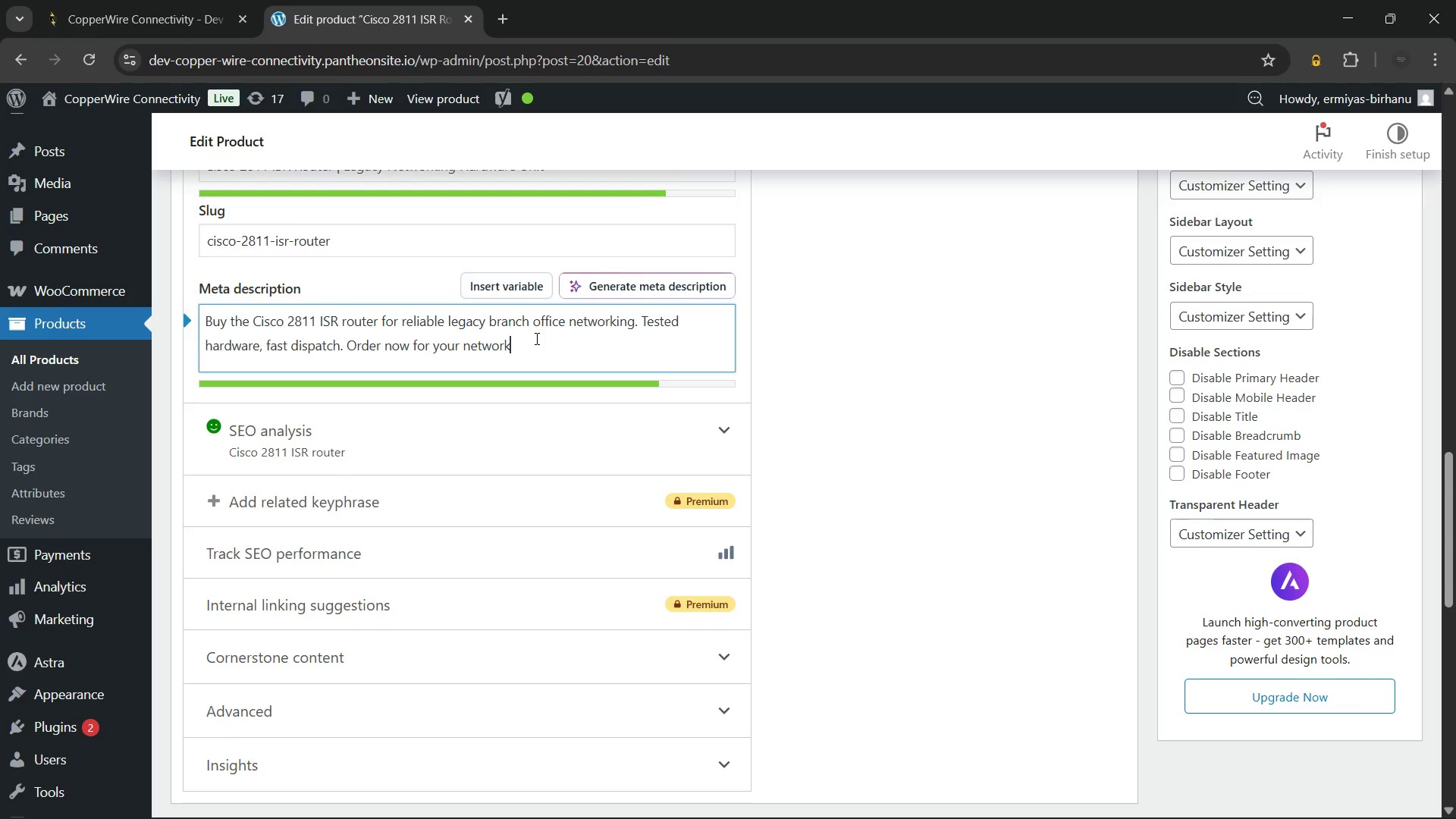 
type( hardware.)
 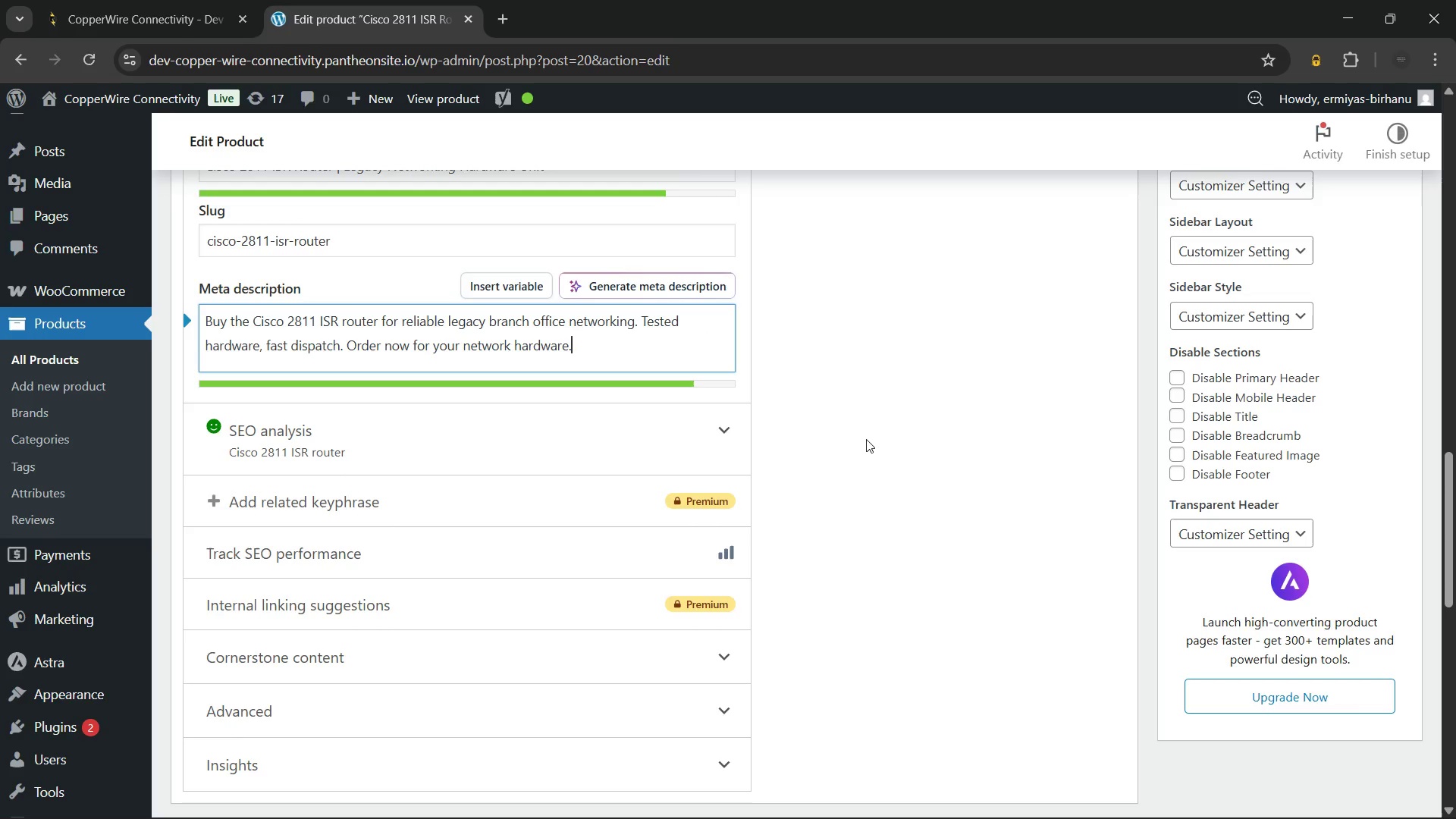 
left_click([634, 363])
 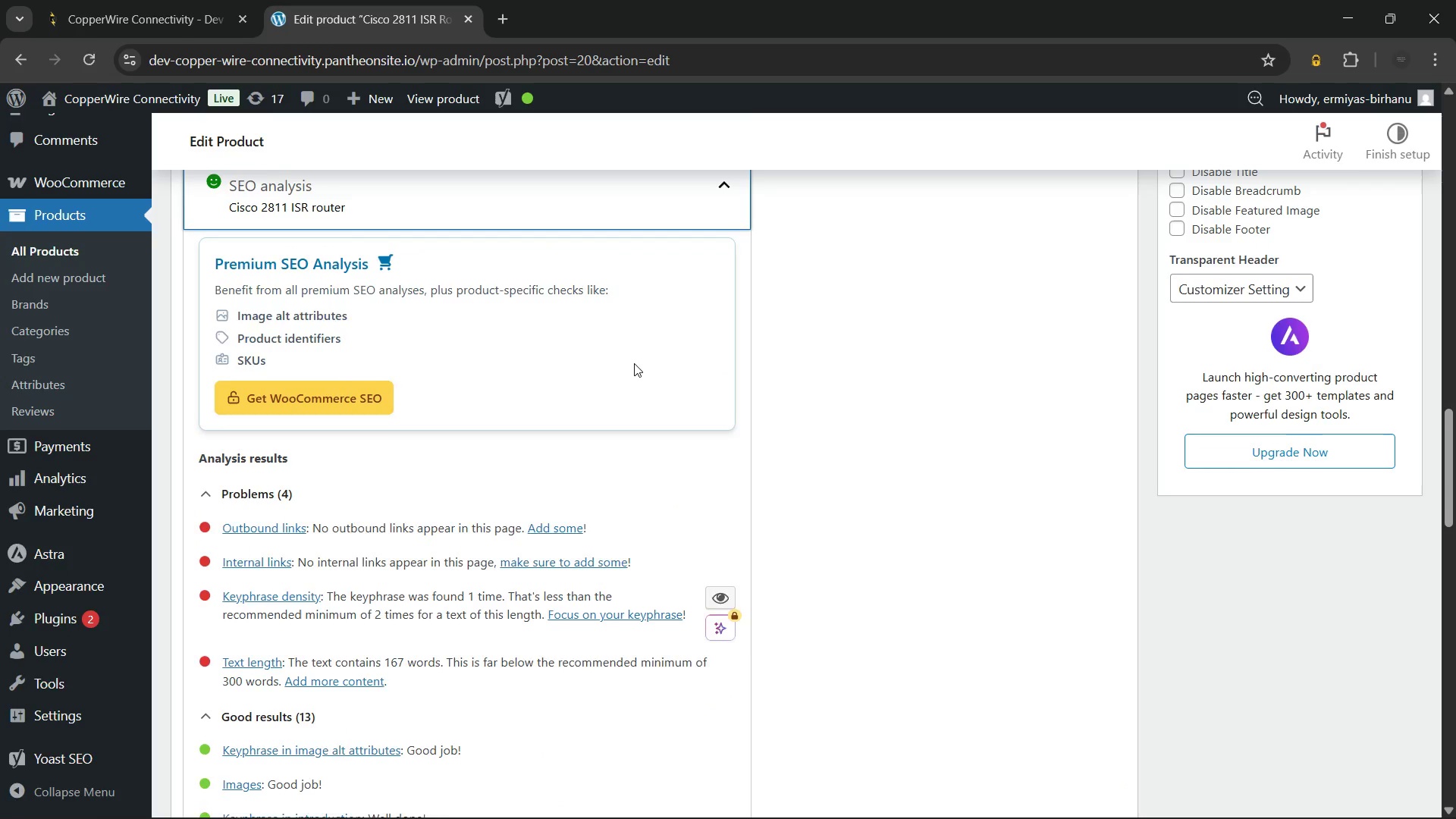 
left_click([621, 253])
 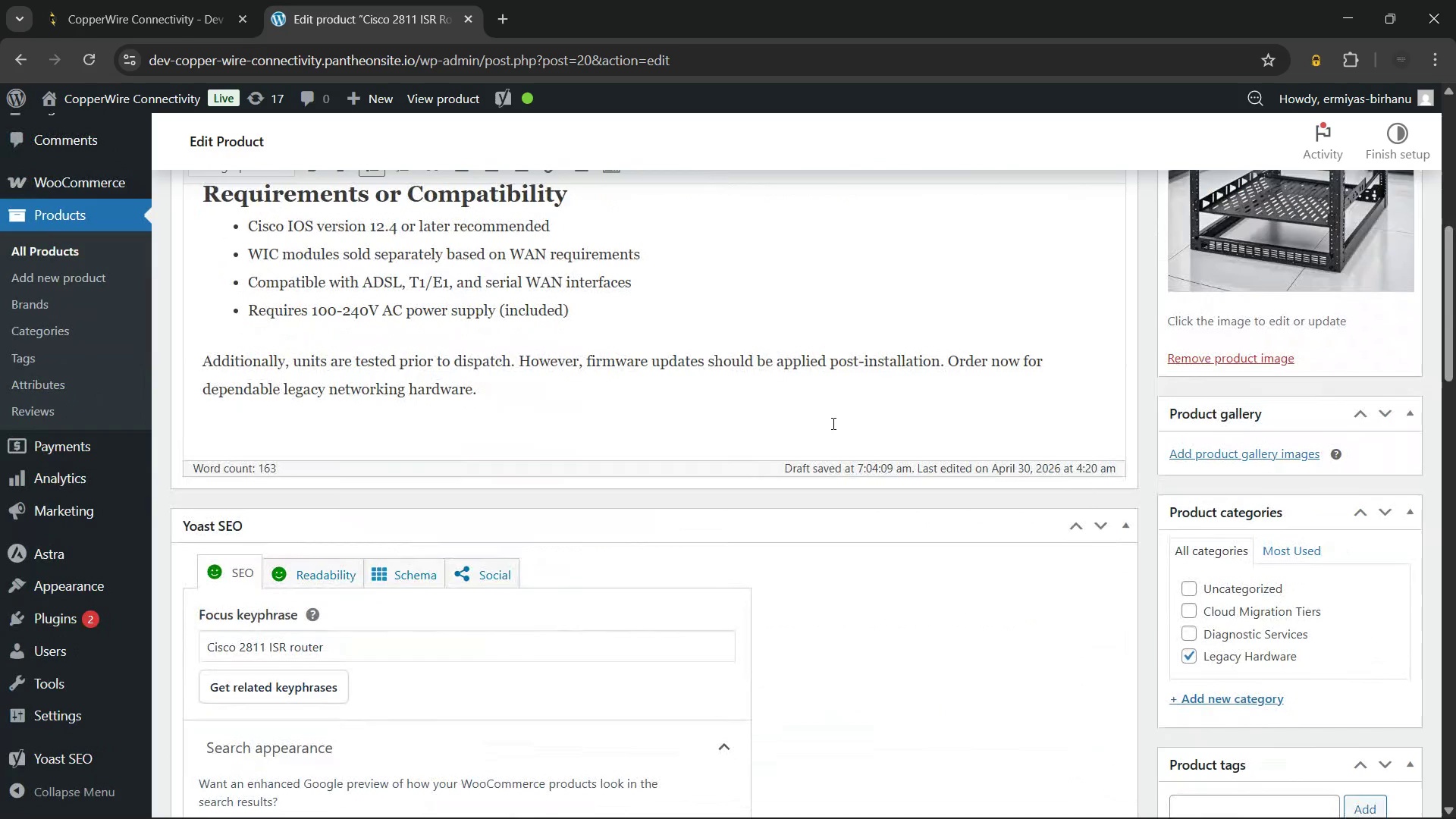 
wait(12.94)
 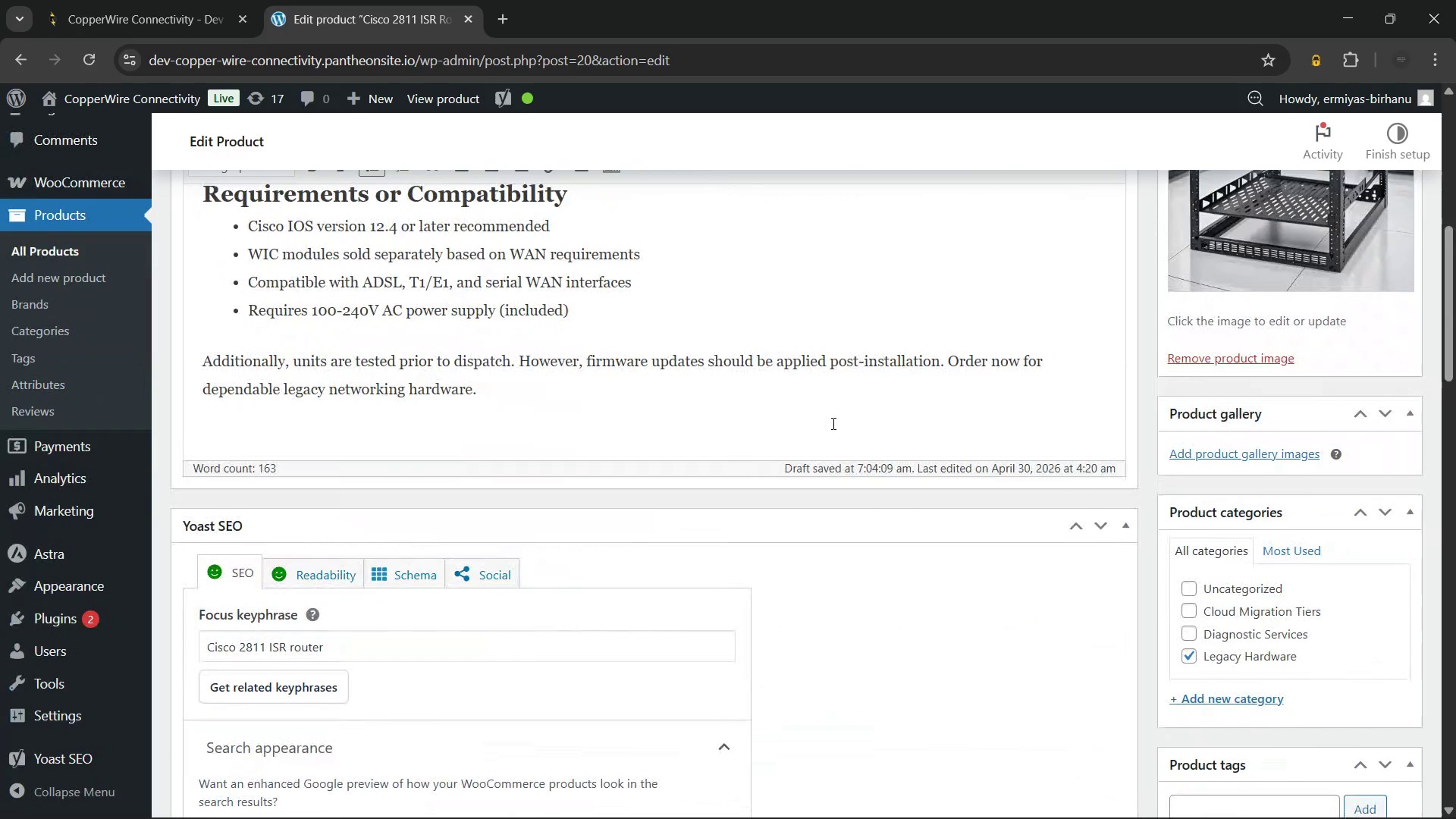 
left_click([320, 487])
 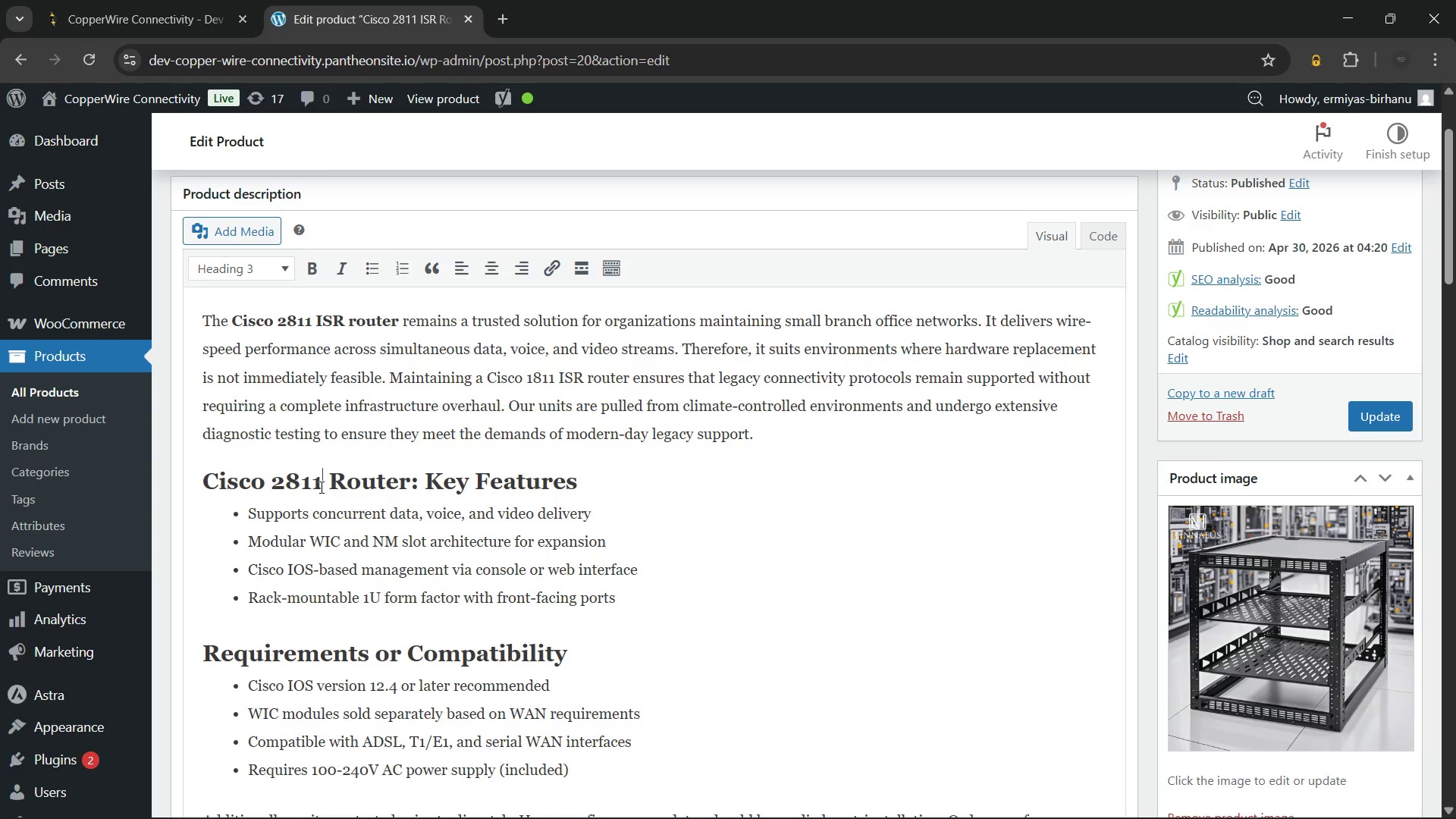 
type( ISR)
 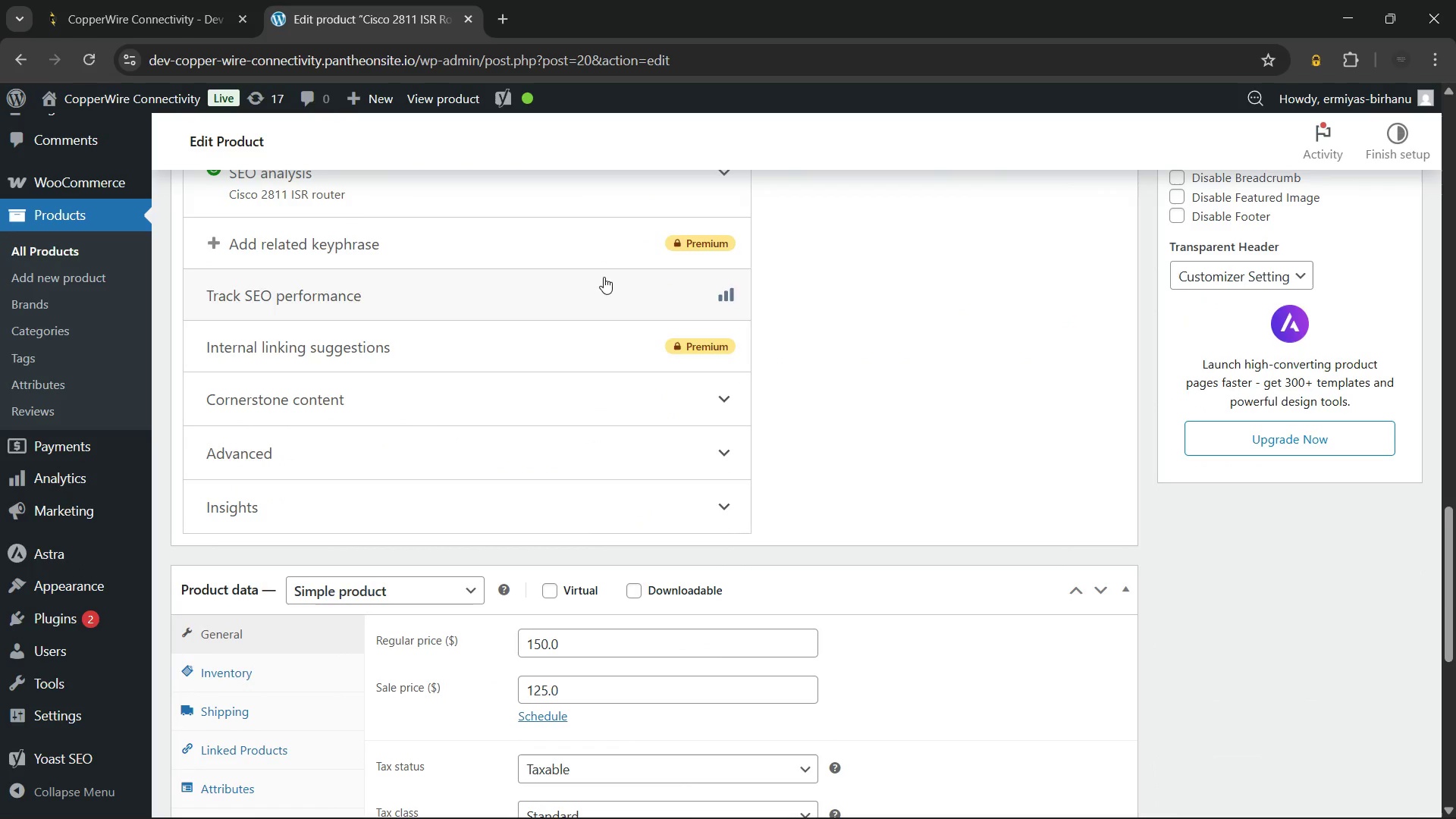 
left_click([507, 346])
 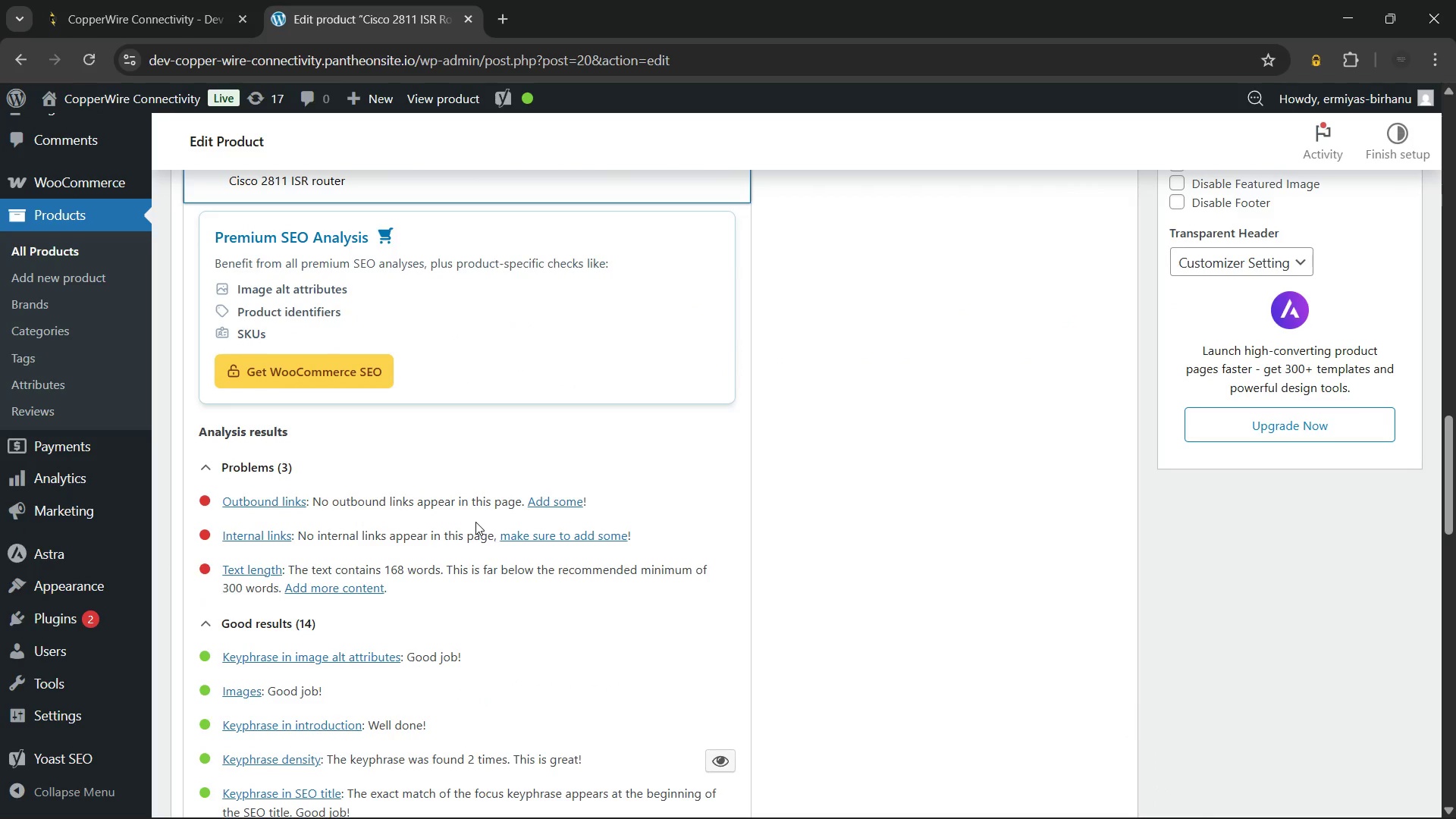 
left_click([932, 410])
 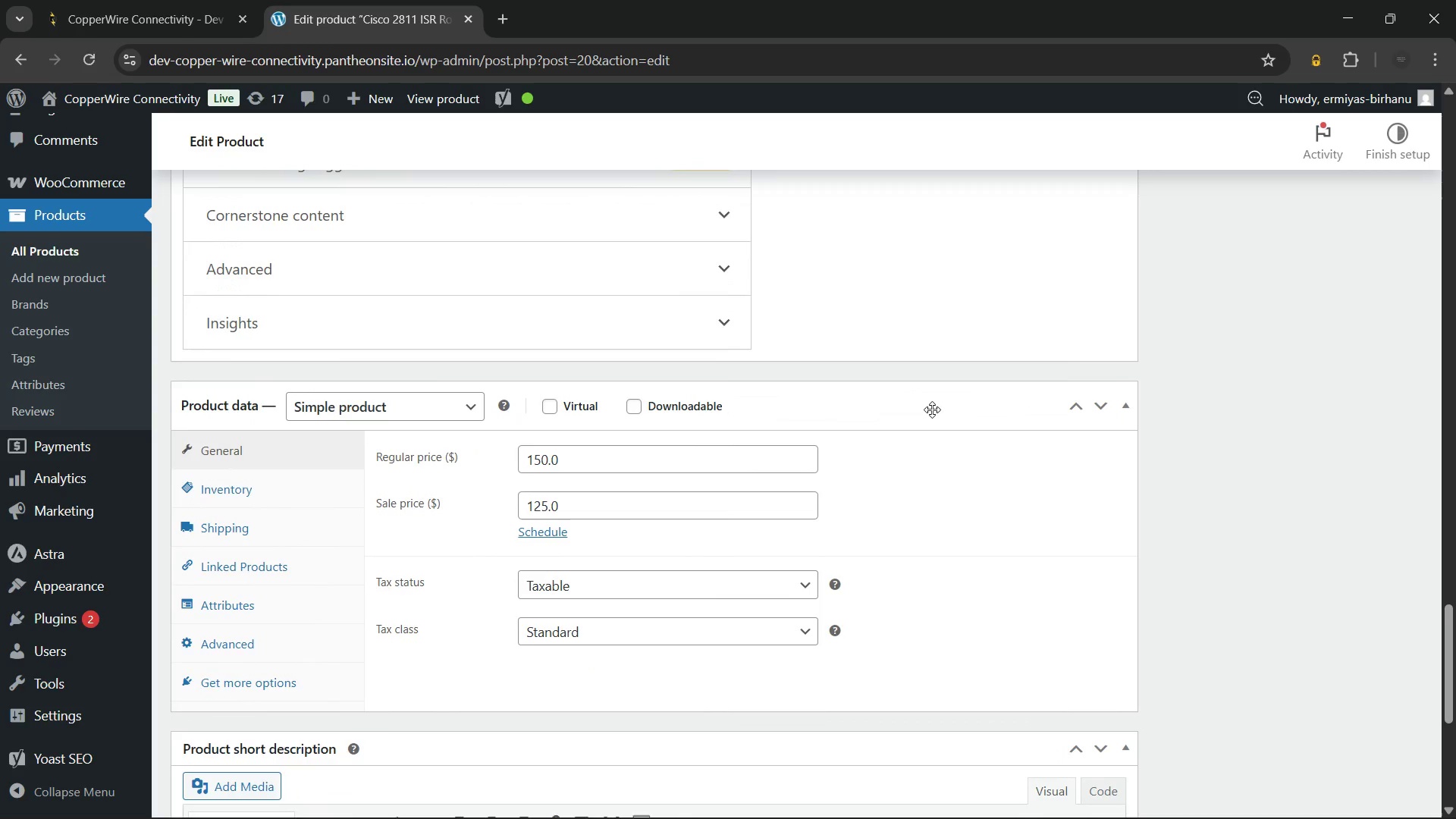 
wait(5.42)
 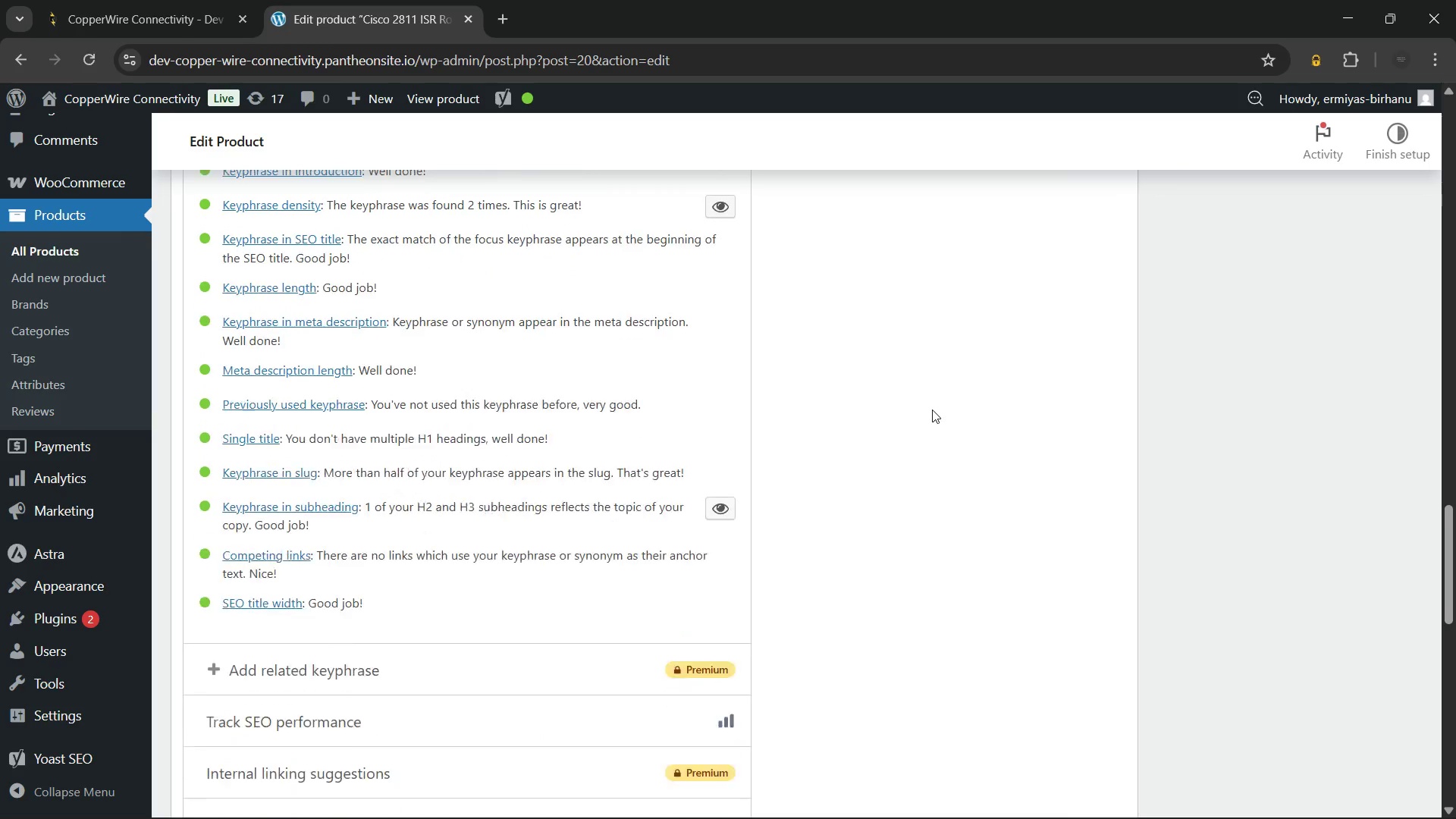 
left_click([249, 482])
 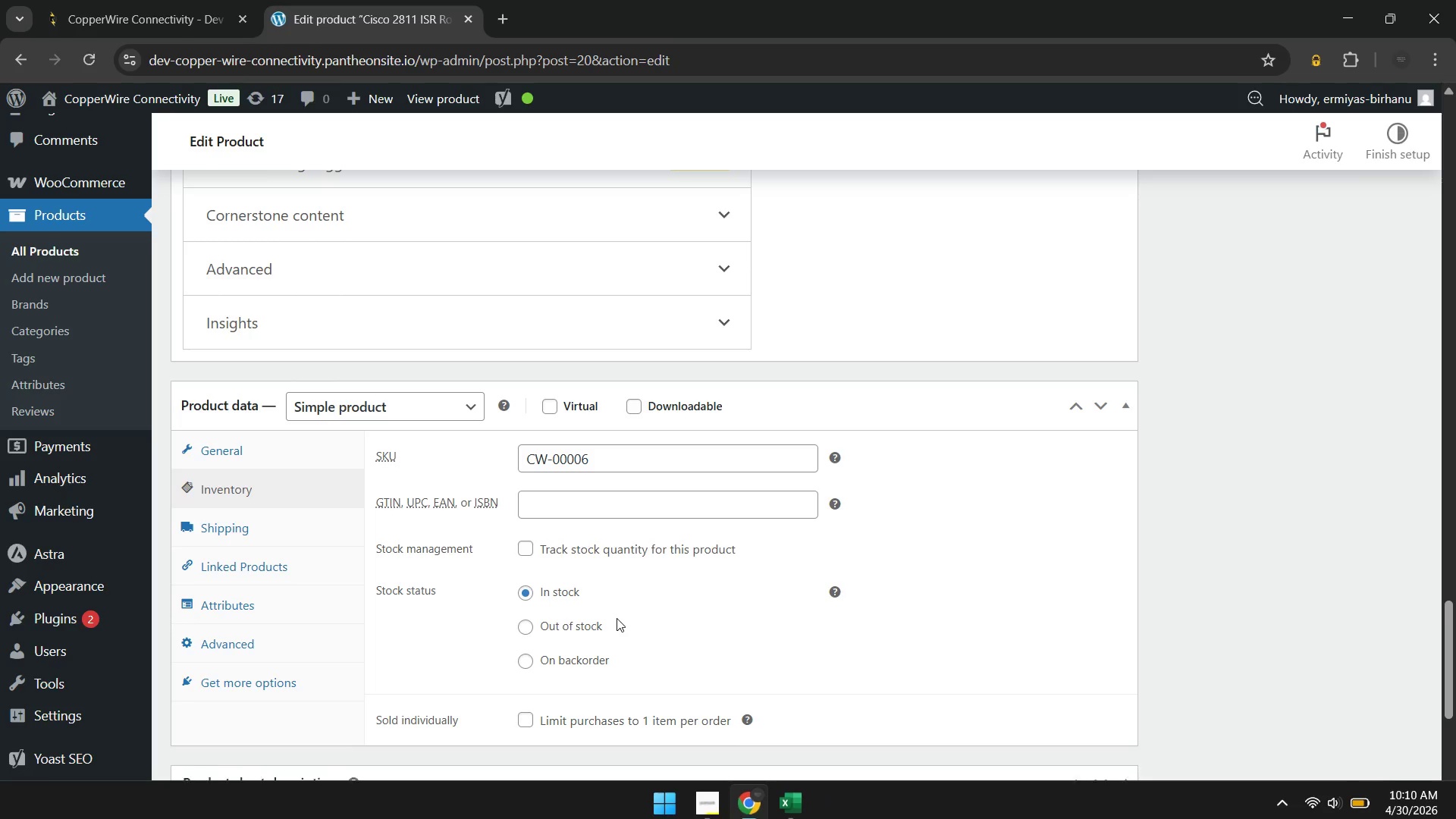 
wait(6.89)
 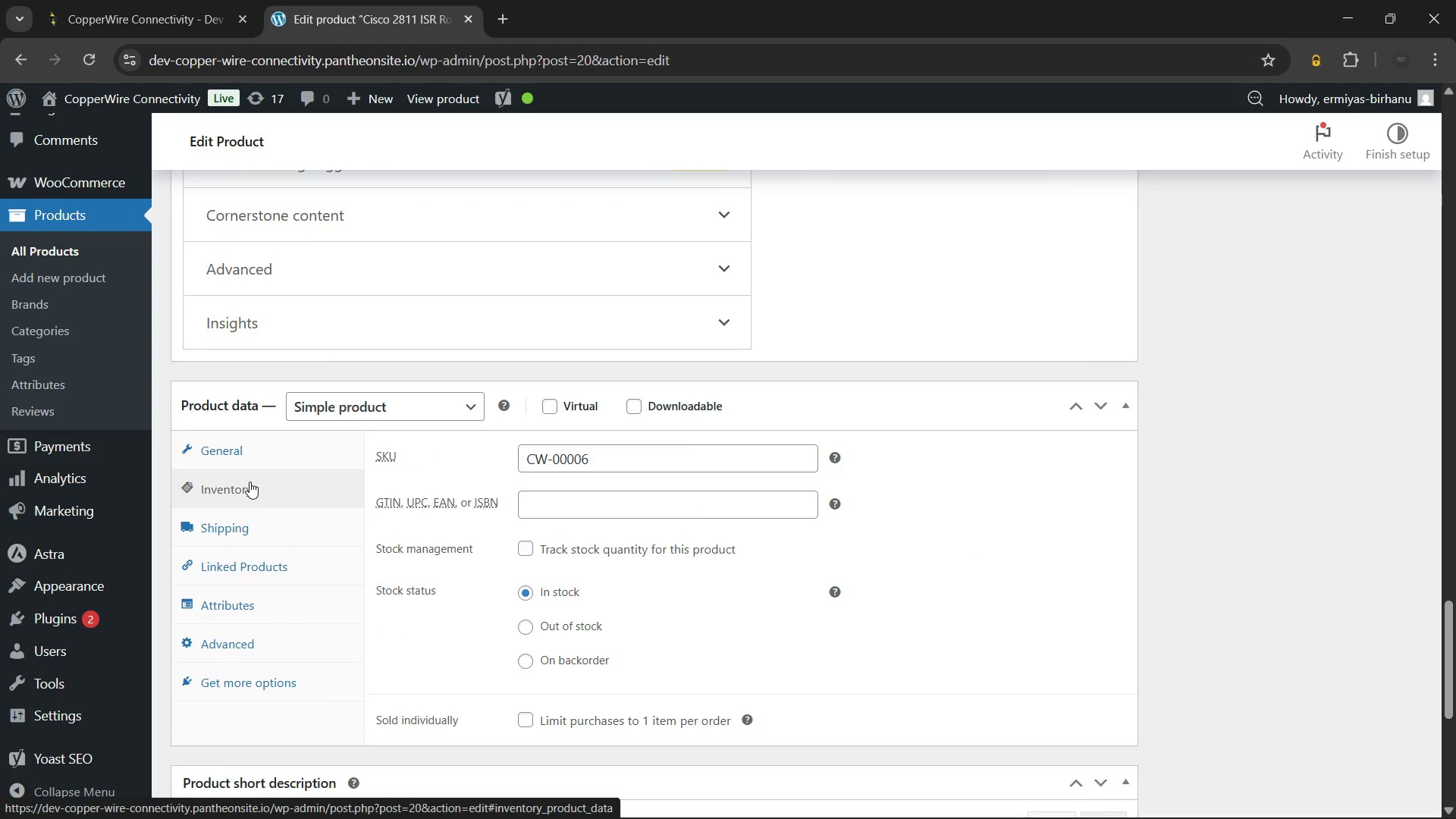 
left_click([651, 690])
 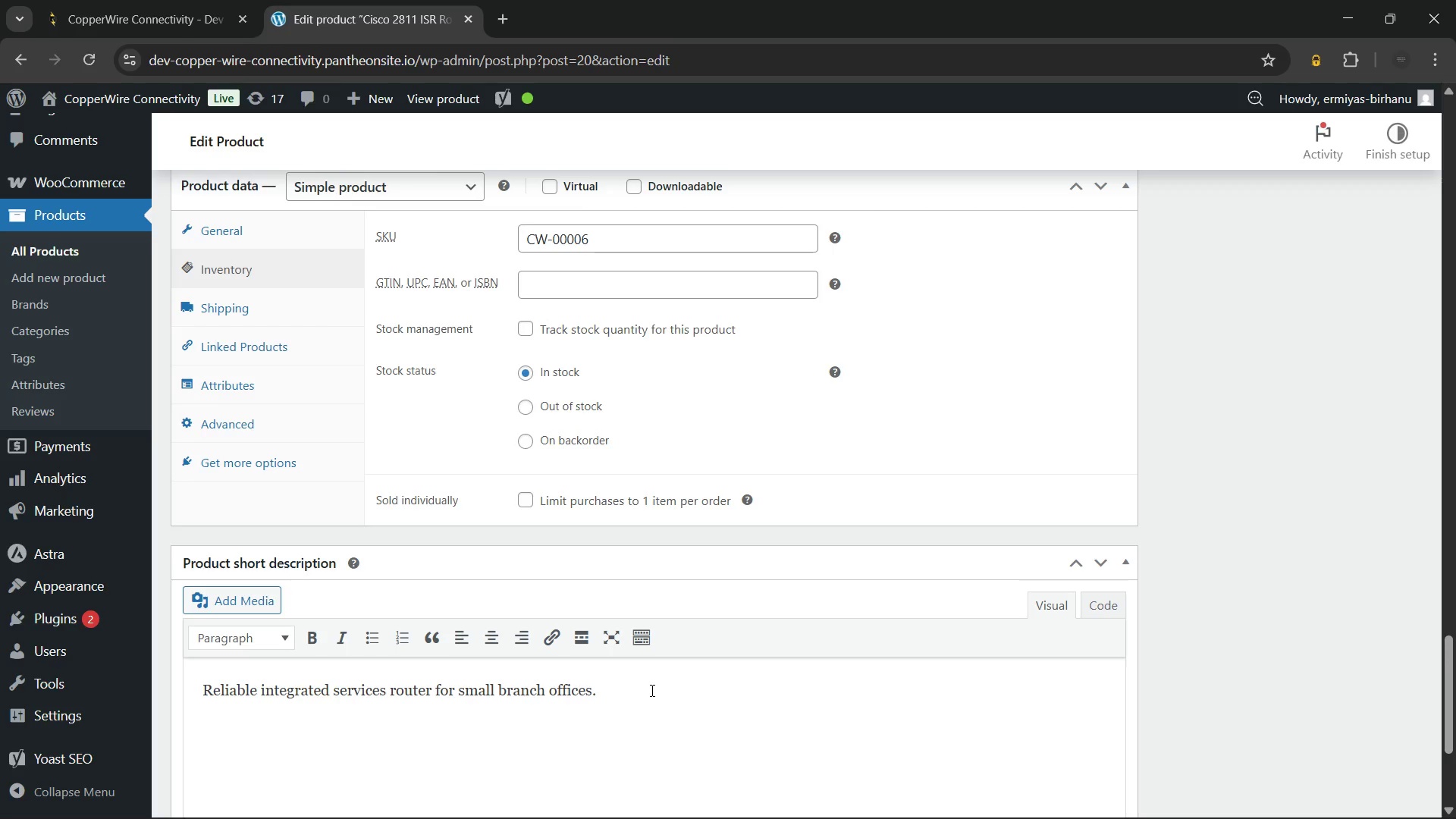 
wait(16.48)
 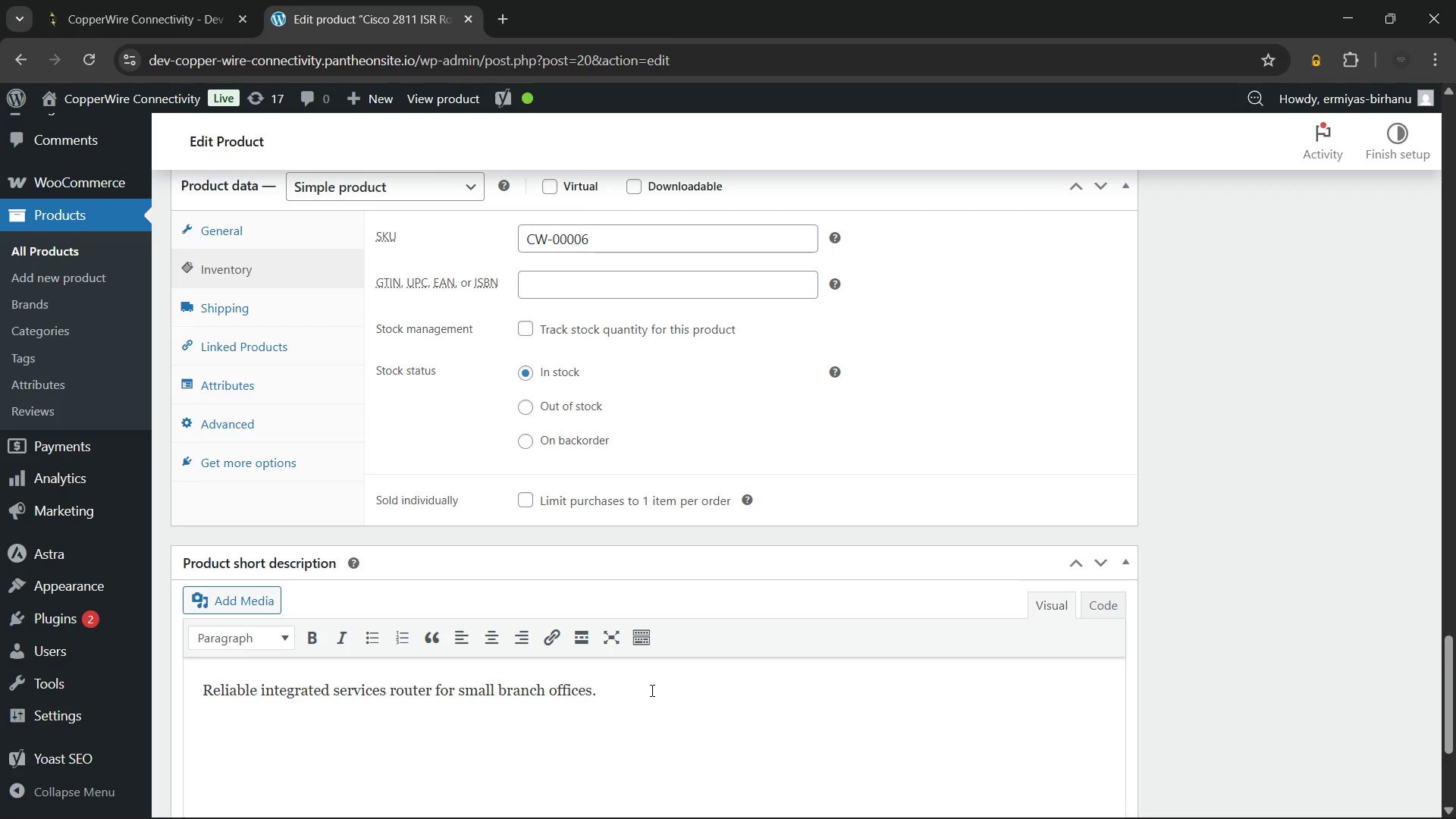 
key(Control+ControlLeft)
 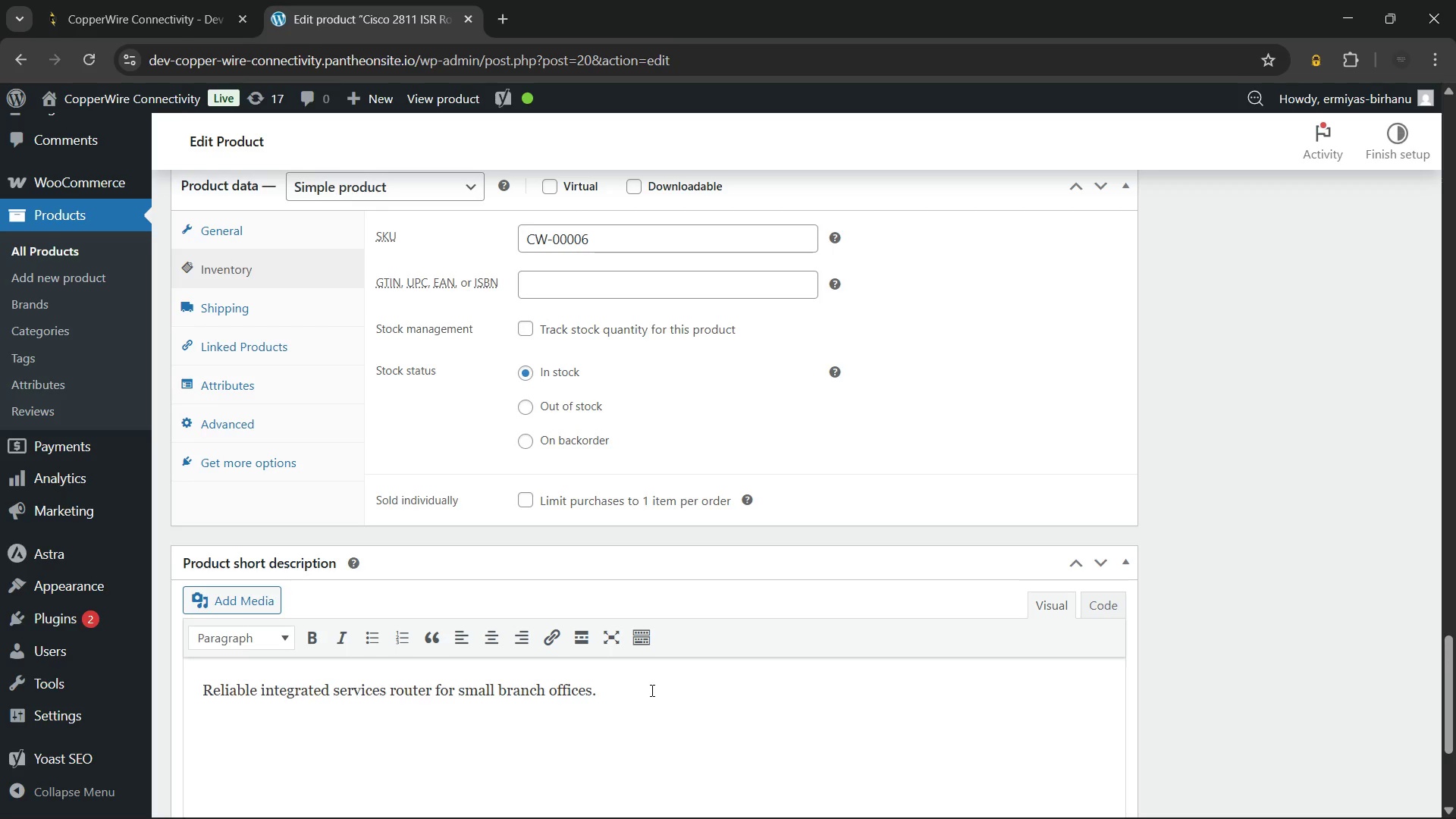 
key(Control+A)
 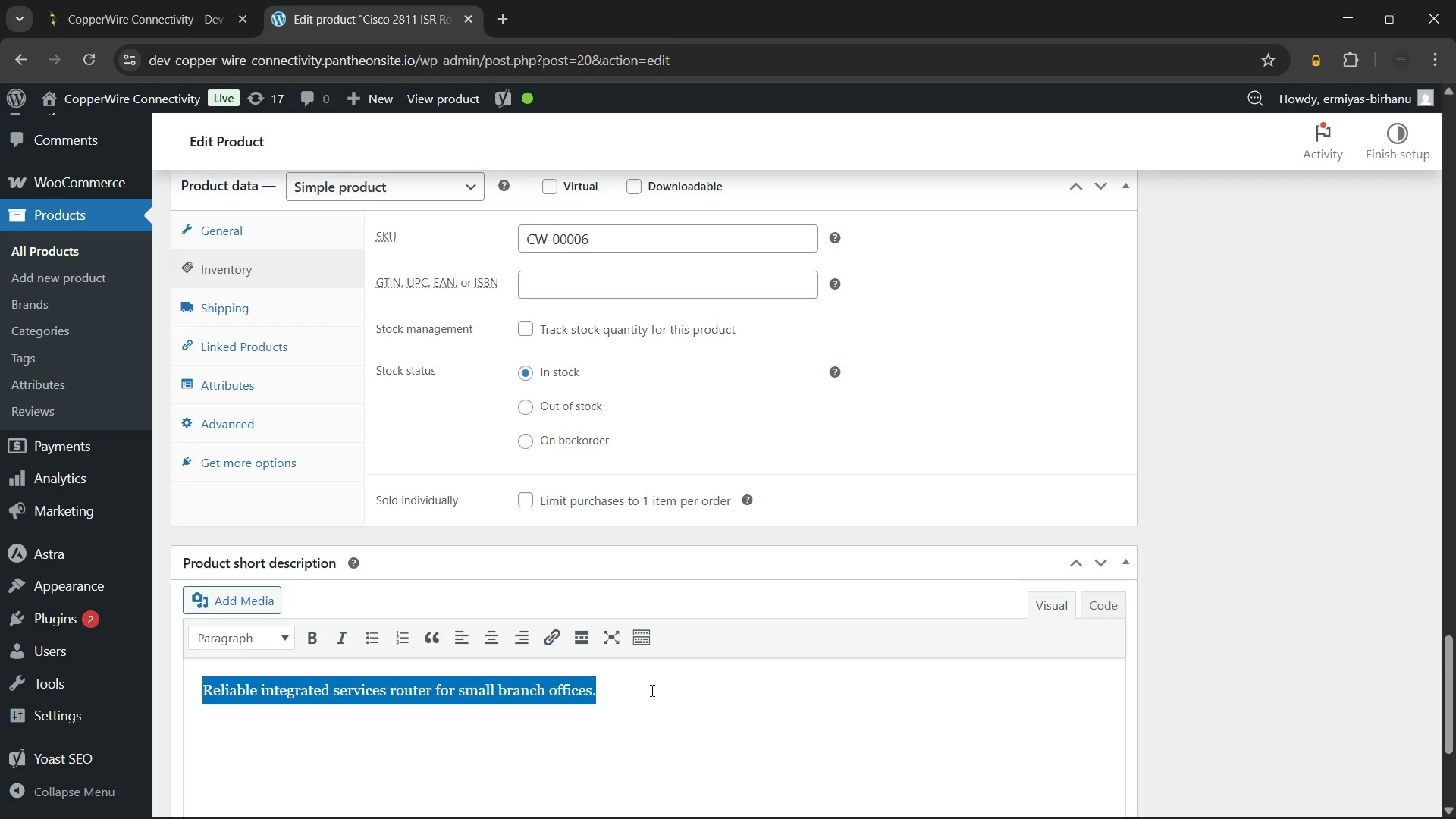 
key(Backspace)
type(Keep legacy networks running with the Cisco 2811 ISR router)
 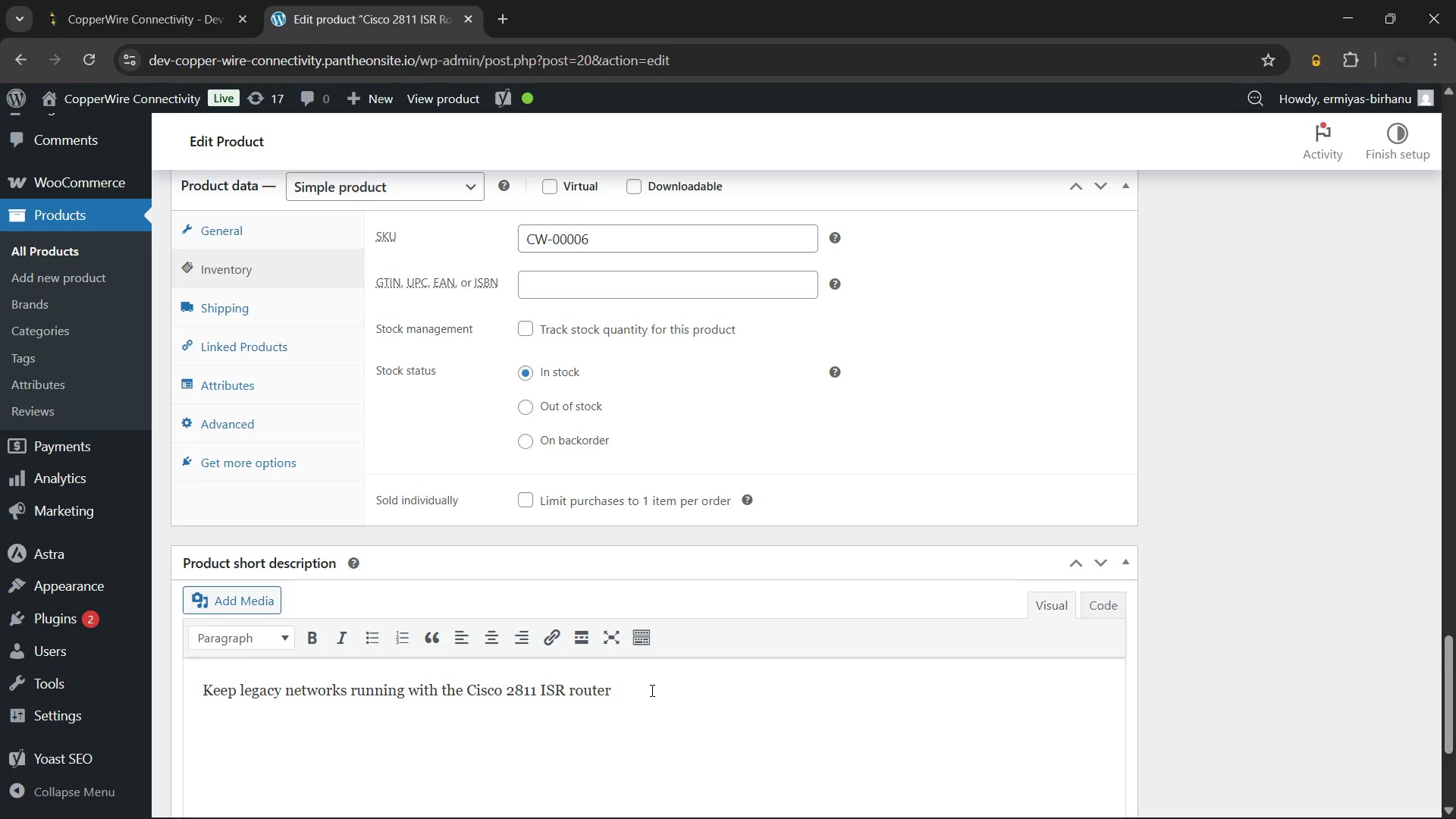 
type(. A proven integrated services platform for small-)
key(Backspace)
type( branch offices. Delivers concurrent data, voice, and video services with high reliability)
 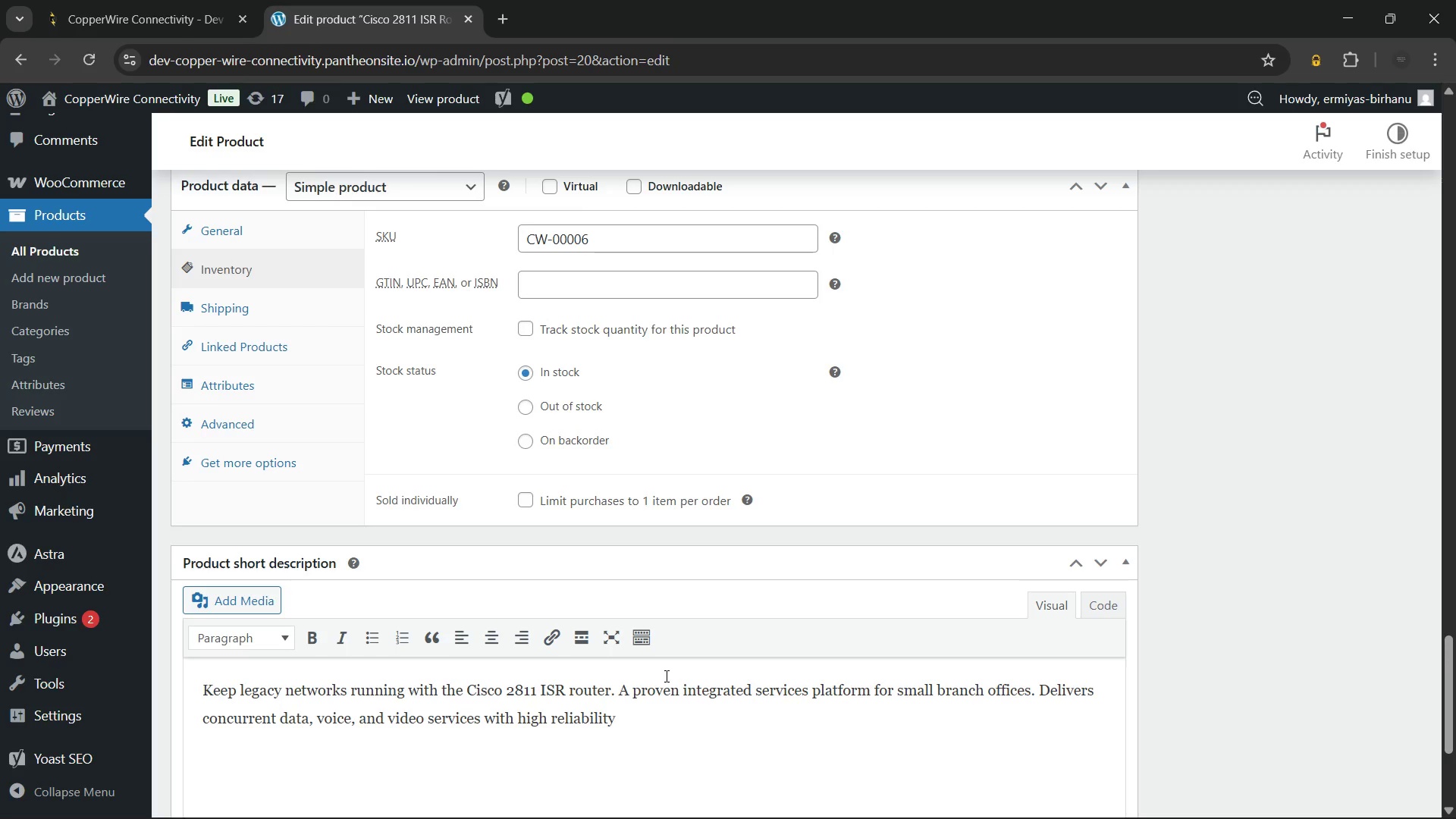 
type(. Ideal for legacy network mainta)
key(Backspace)
type(enance and continuity.)
 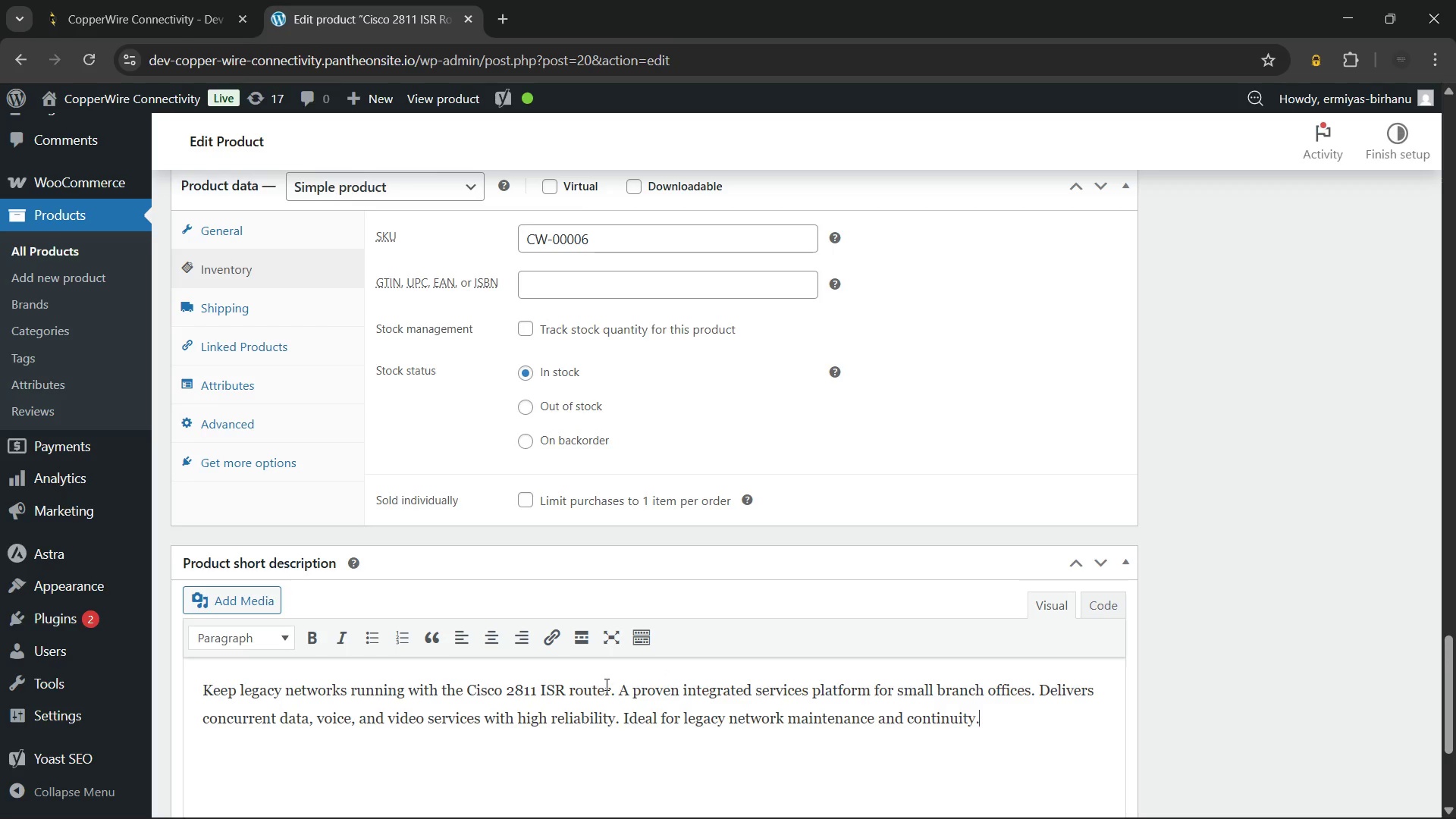 
left_click_drag(start_coordinate=[611, 686], to_coordinate=[466, 692])
 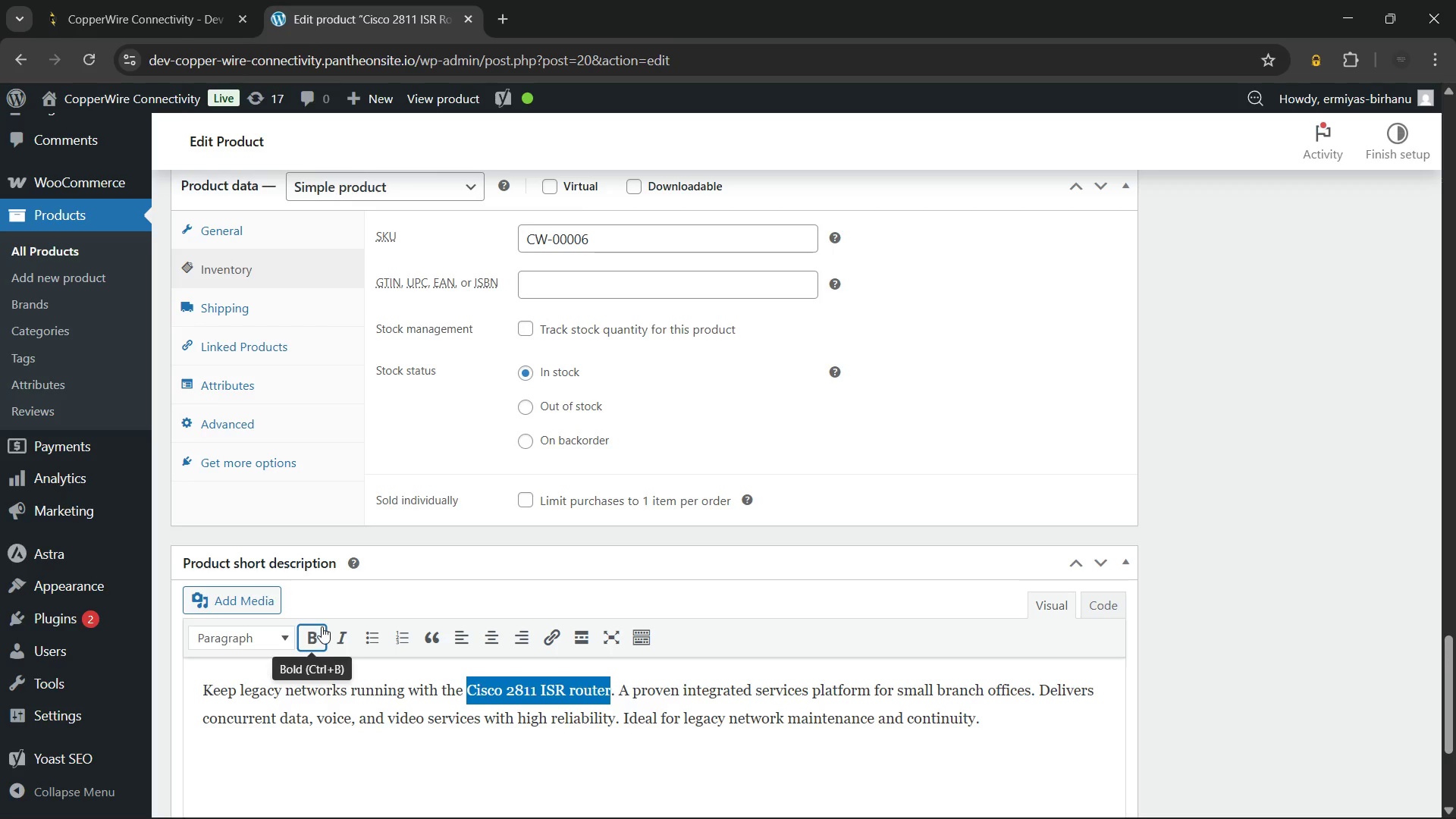 
left_click([322, 626])
 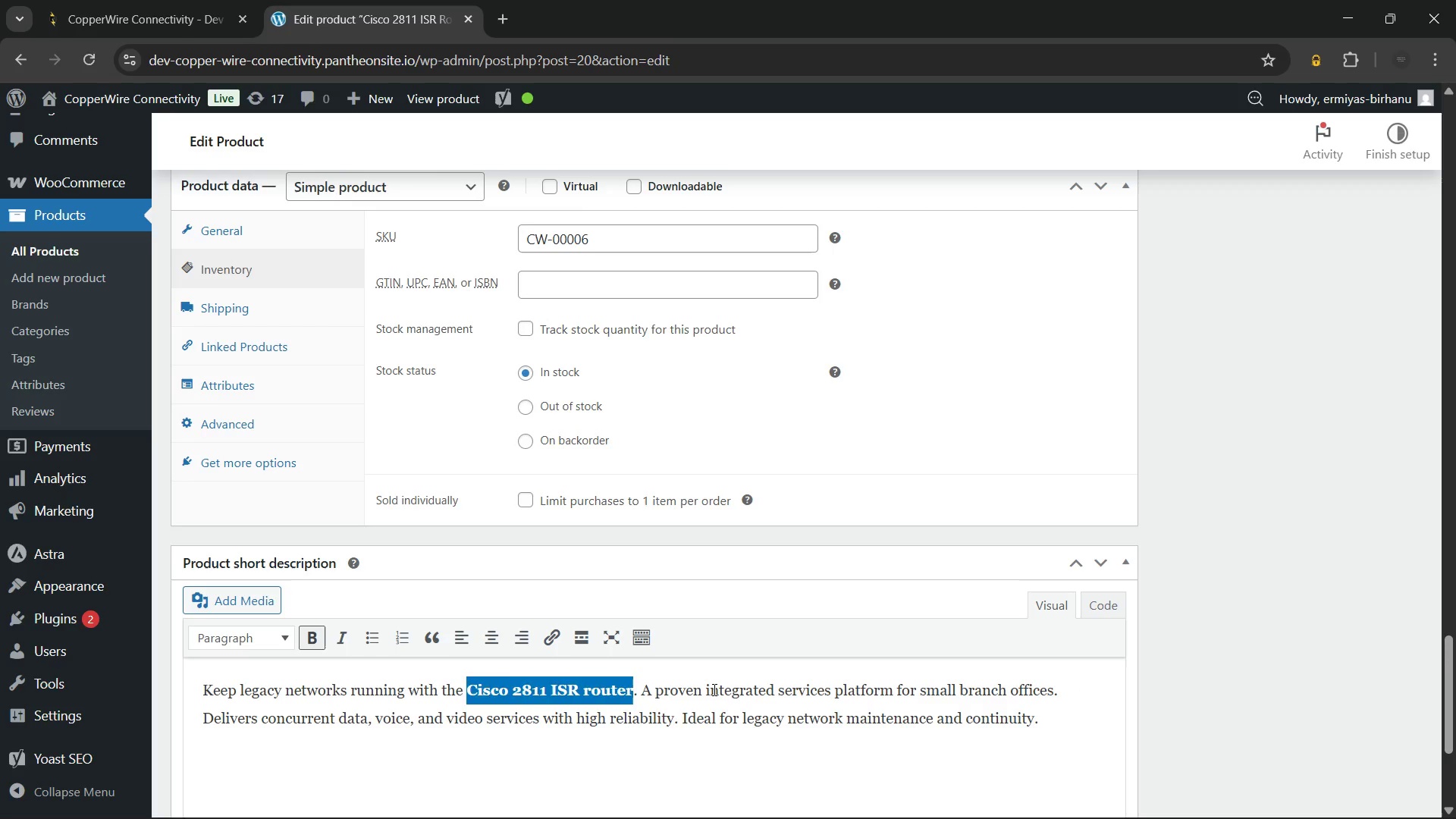 
left_click([713, 689])
 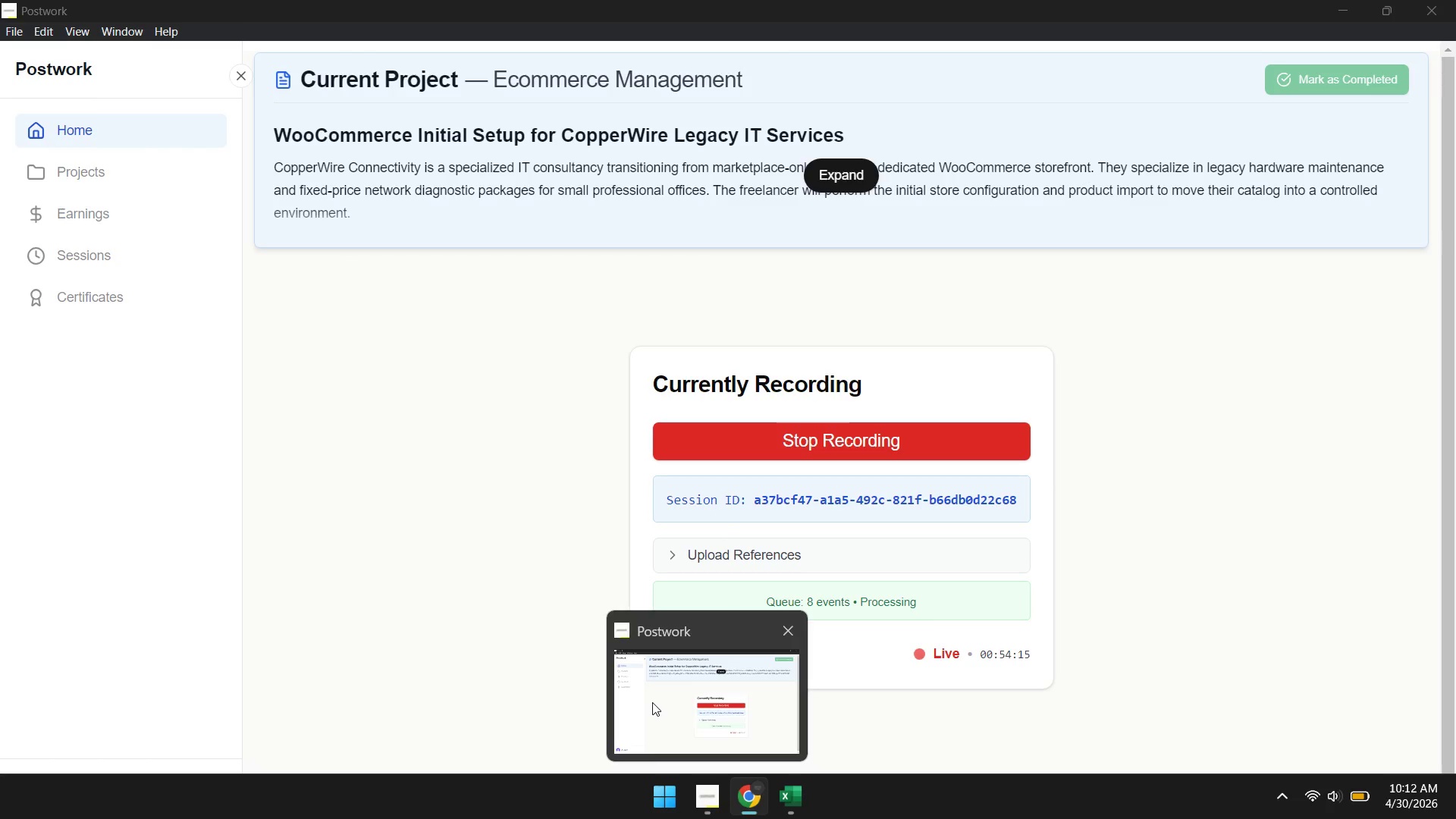 
wait(7.77)
 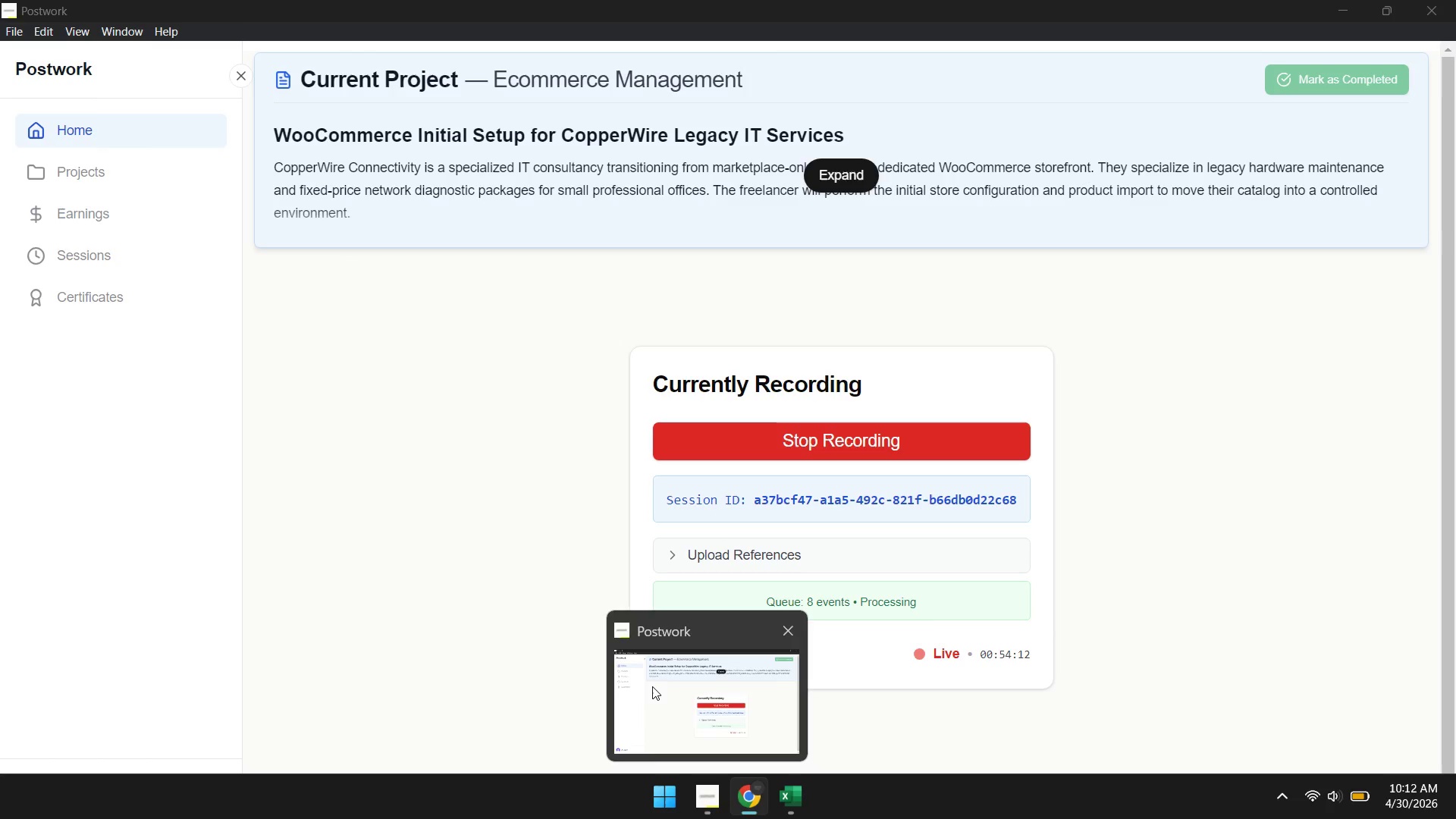 
scroll: coordinate [876, 656], scroll_direction: down, amount: 1.0
 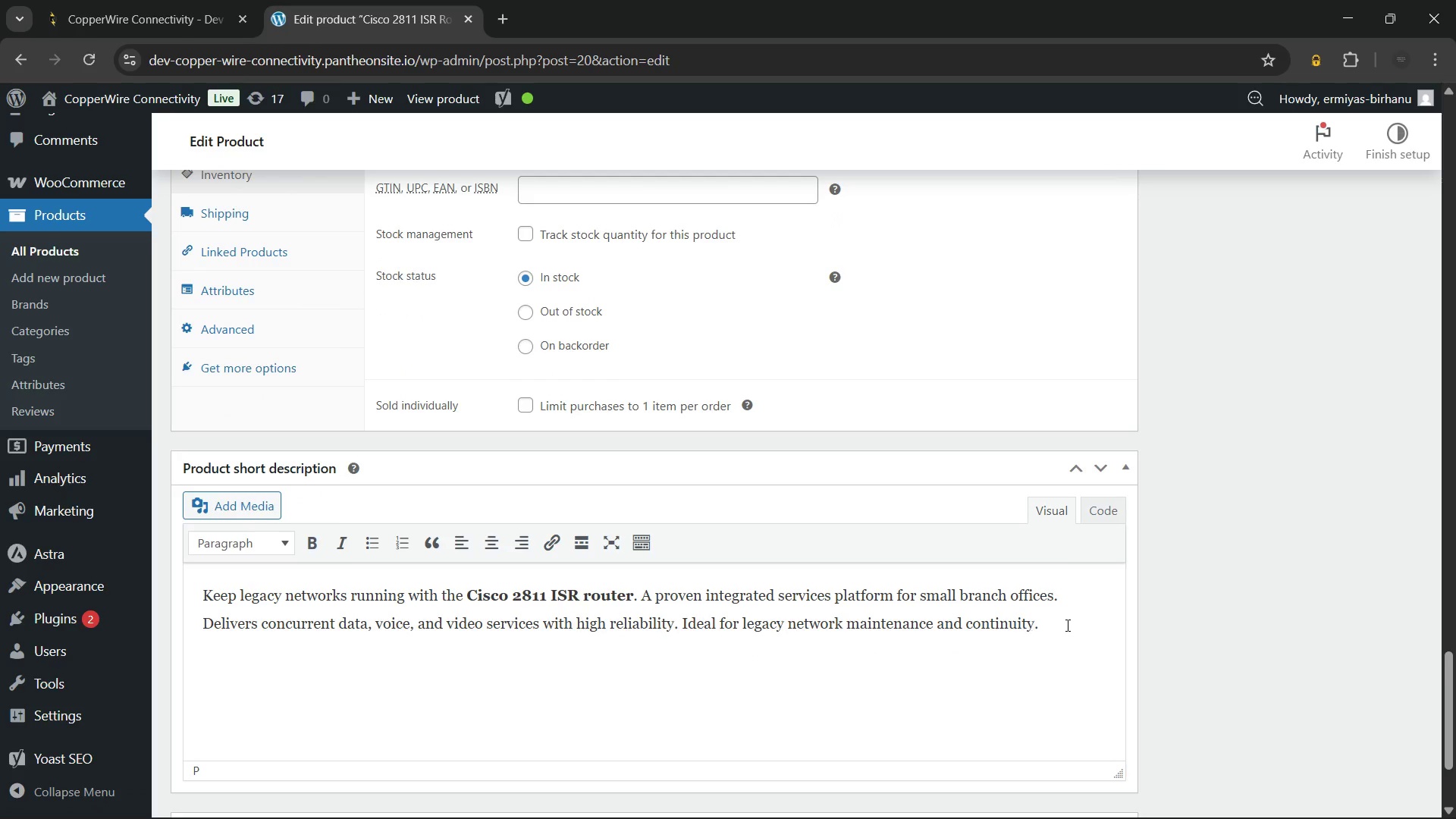 
left_click([1066, 625])
 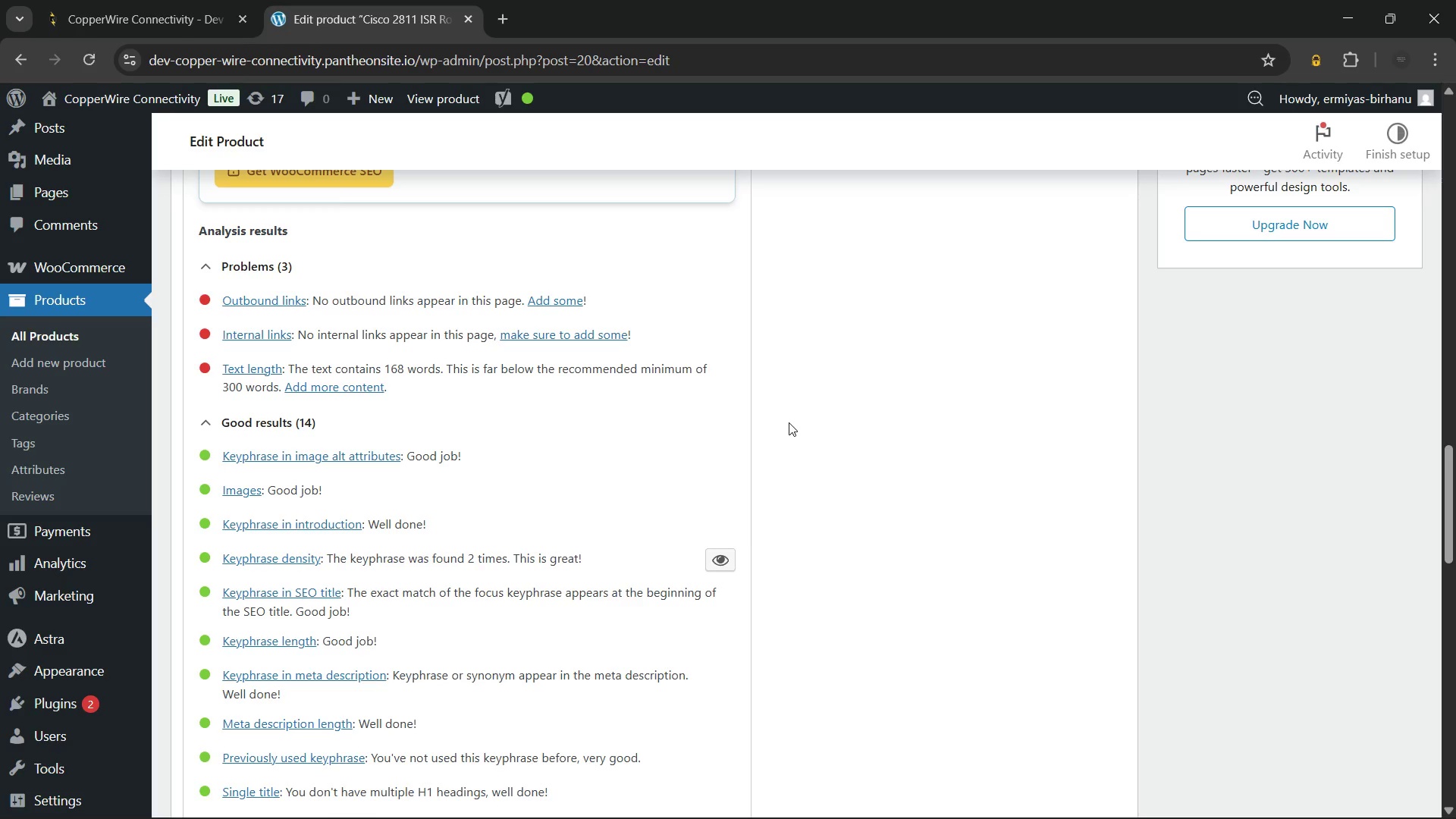 
wait(108.56)
 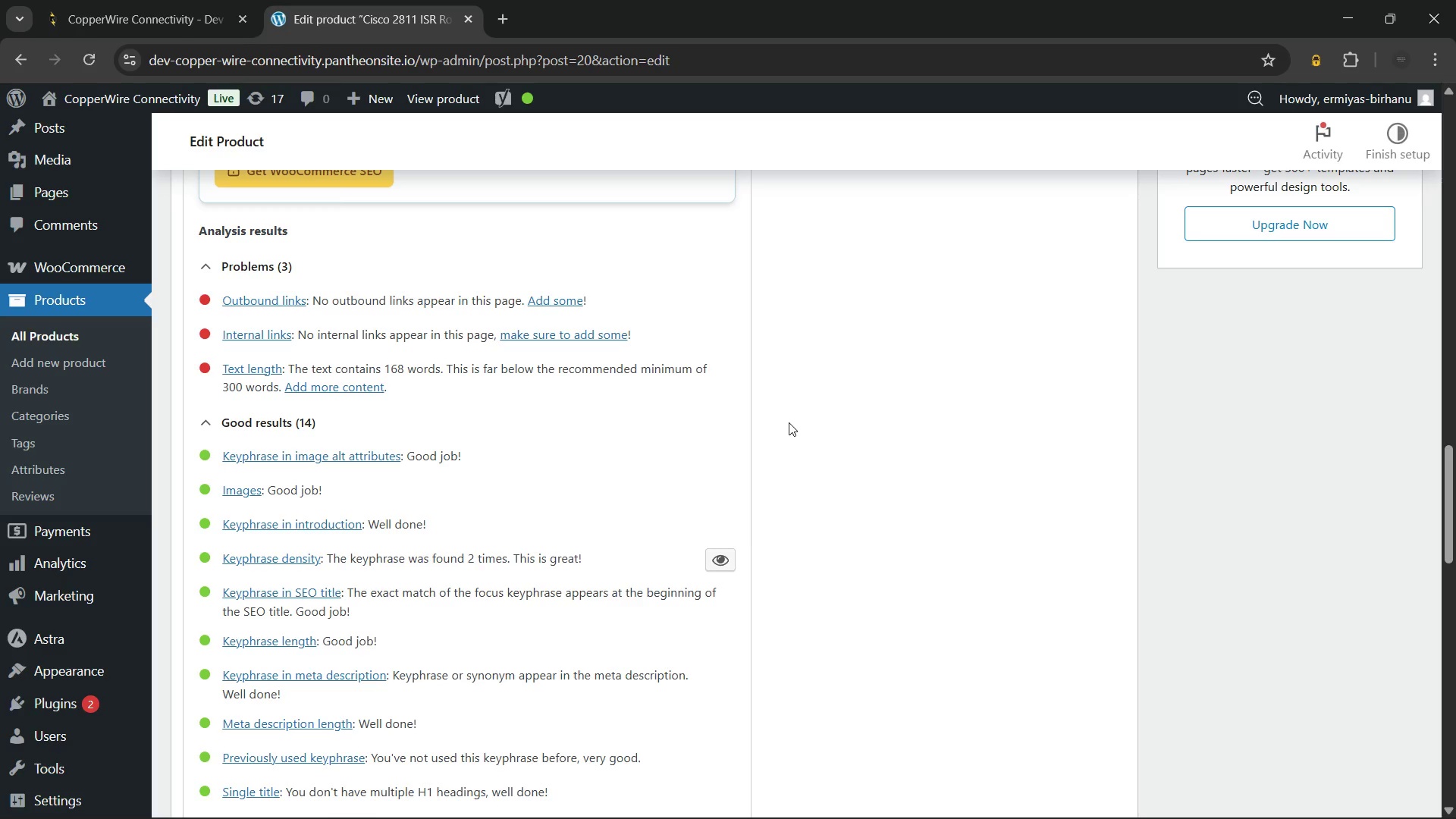 
scroll: coordinate [818, 494], scroll_direction: up, amount: 11.0
 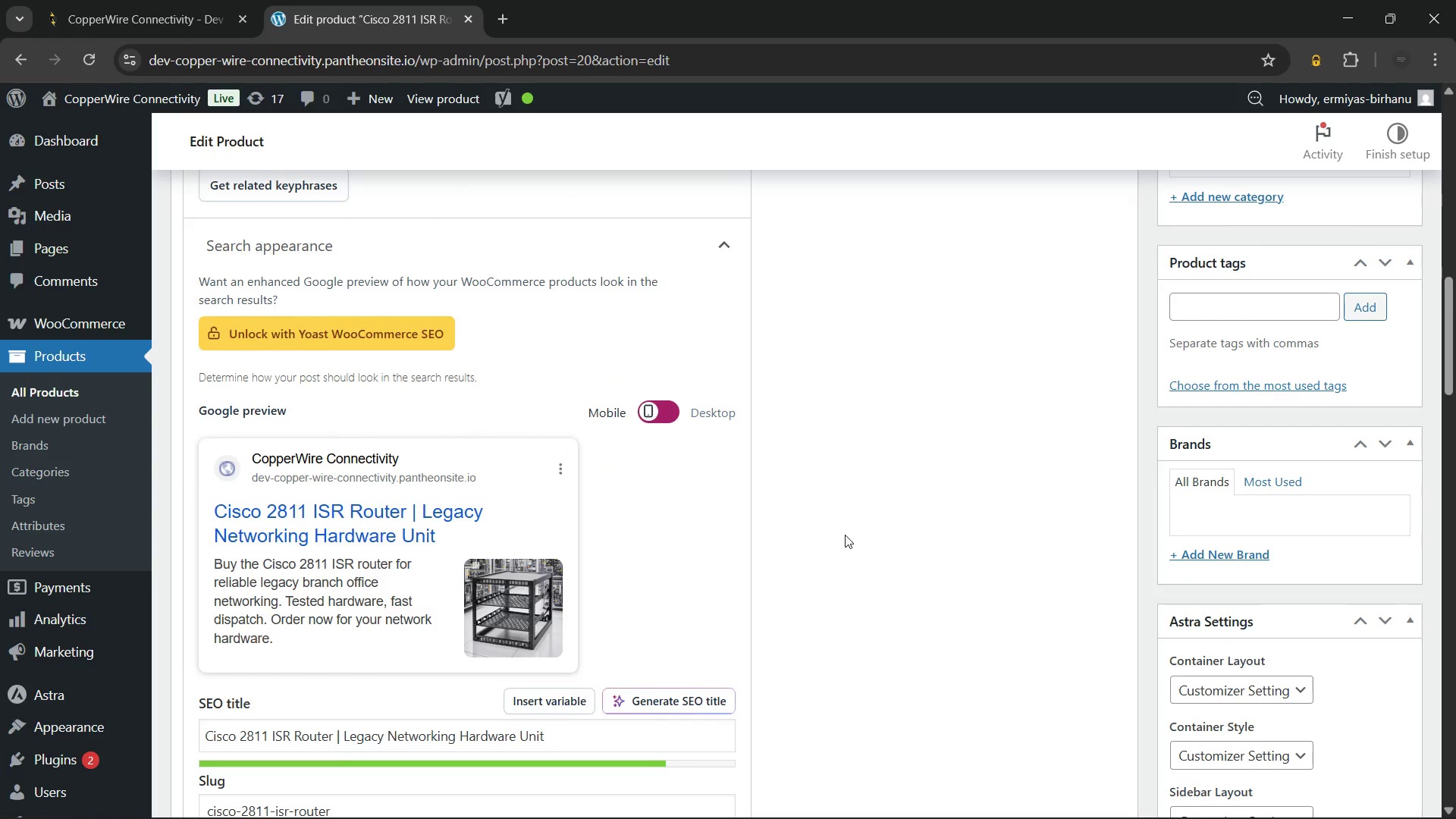 
scroll: coordinate [845, 536], scroll_direction: down, amount: 3.0
 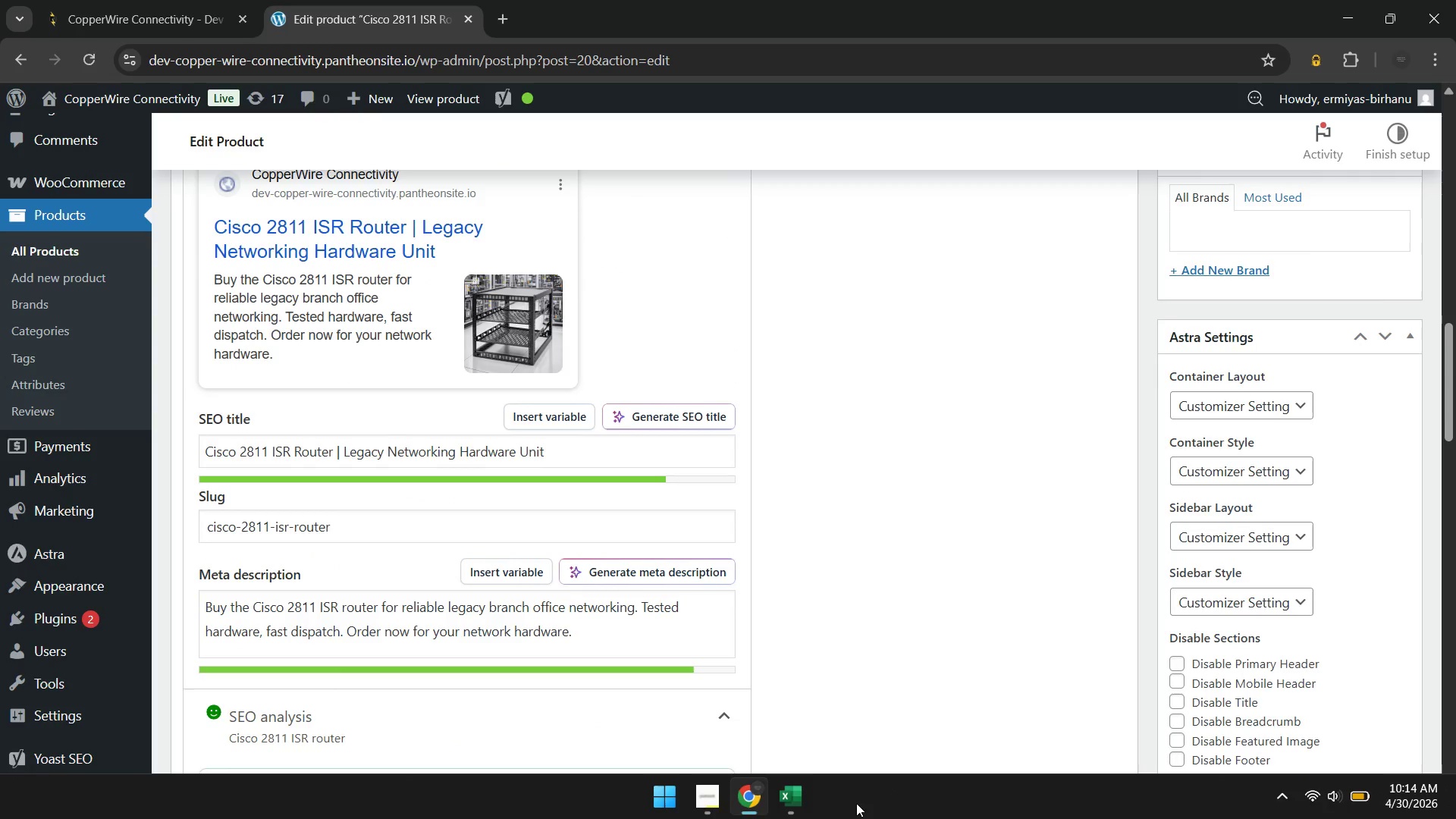 
left_click([789, 800])
 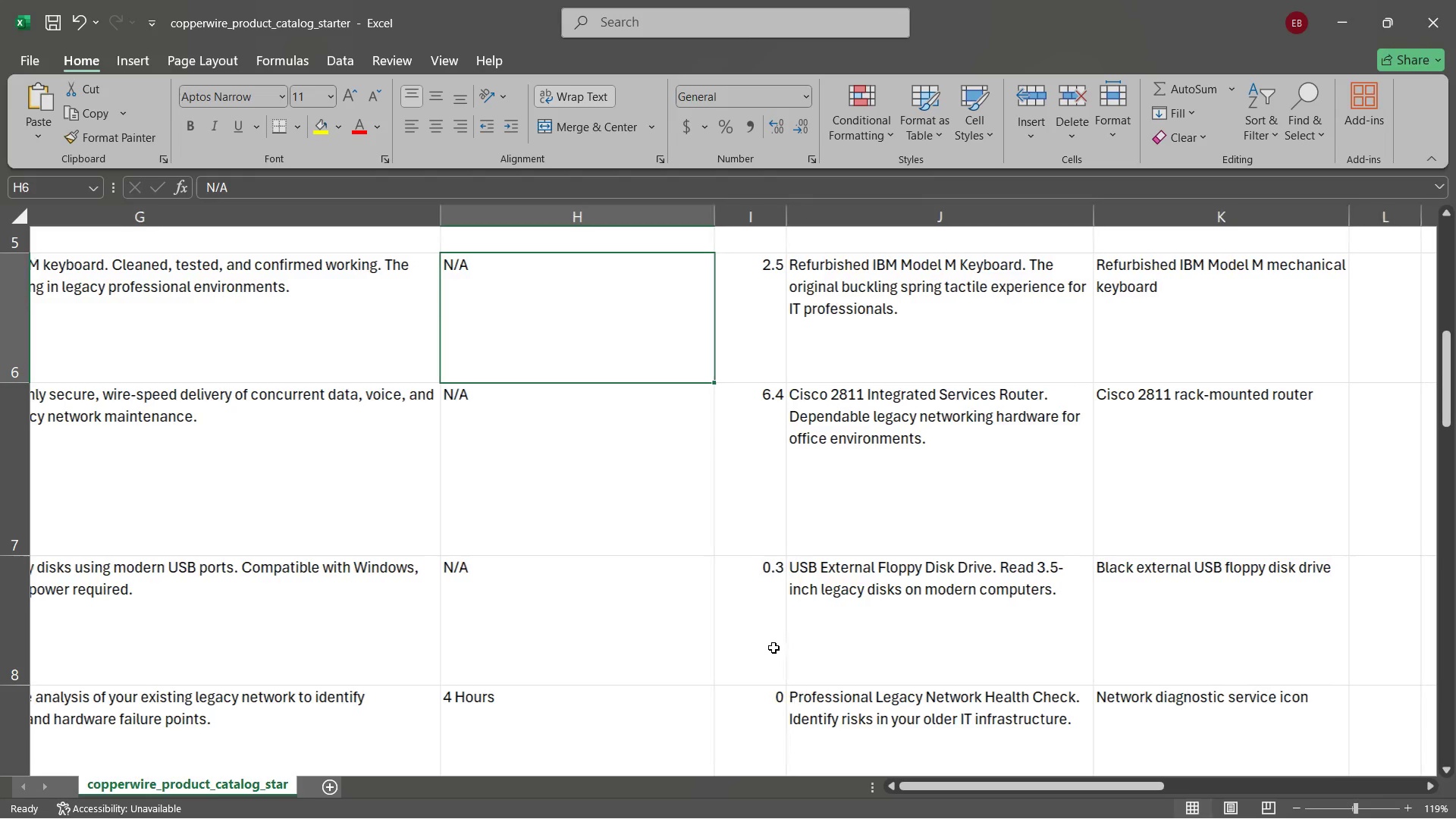 
wait(13.64)
 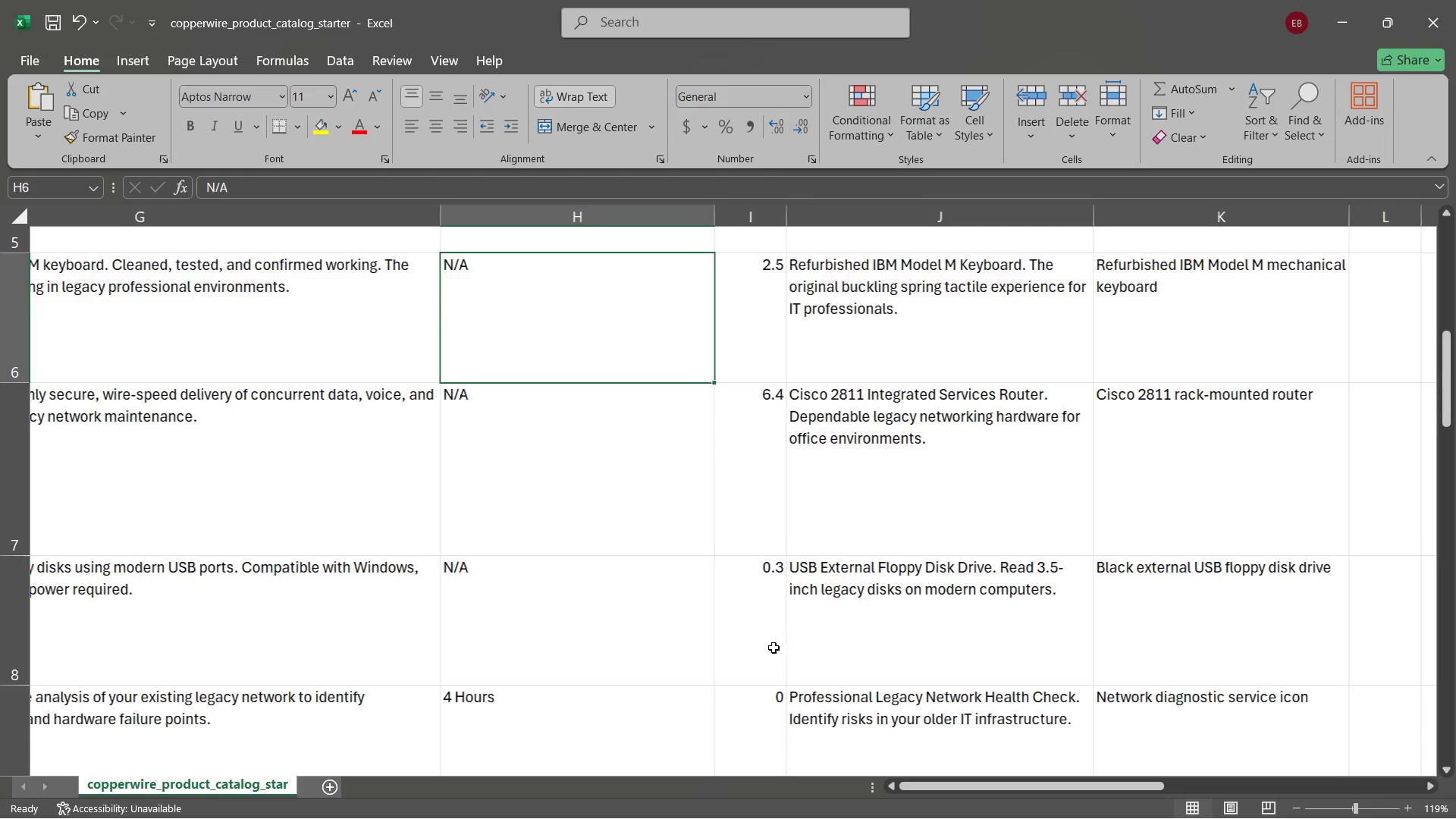 
left_click([928, 456])
 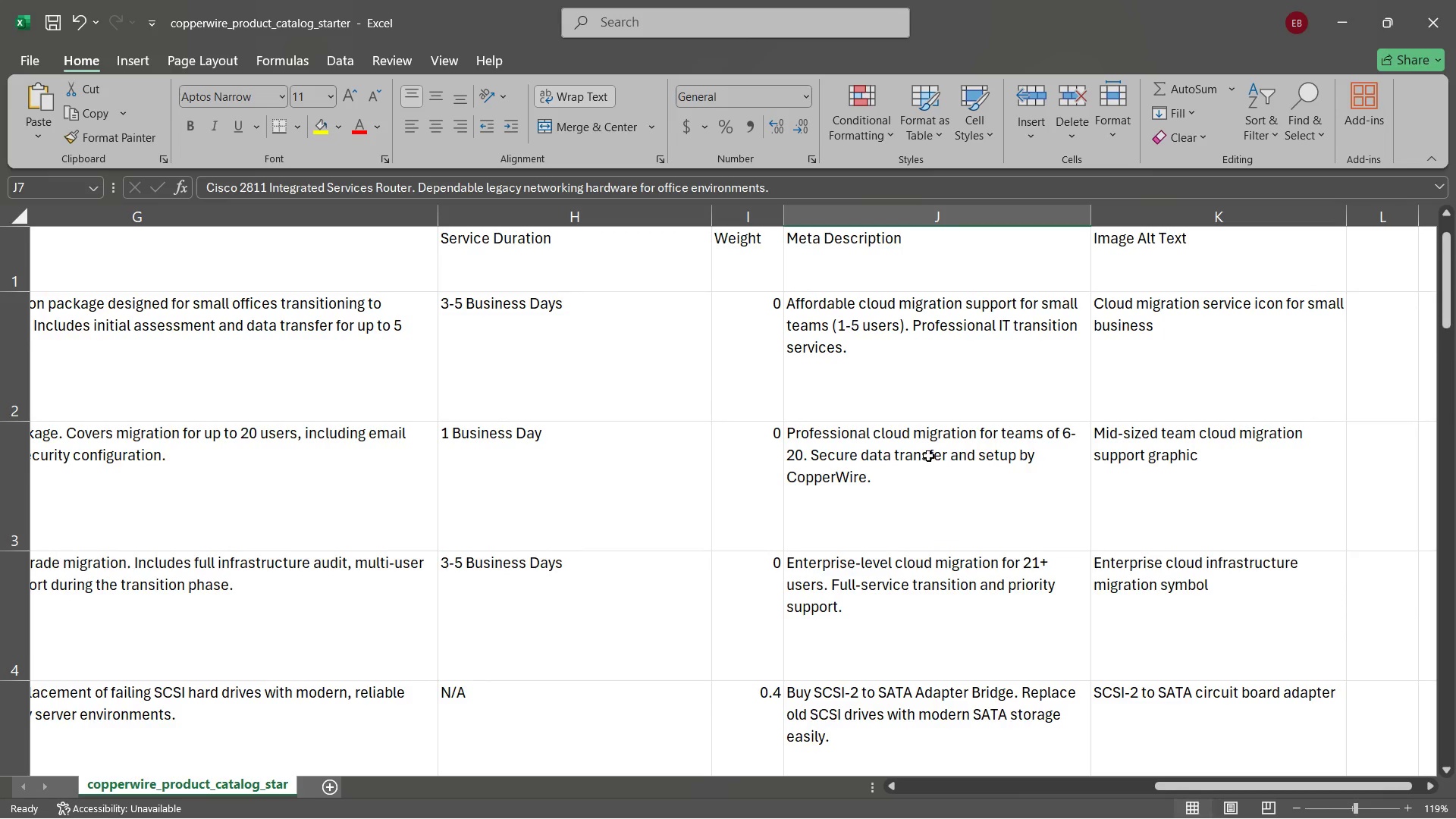 
wait(7.28)
 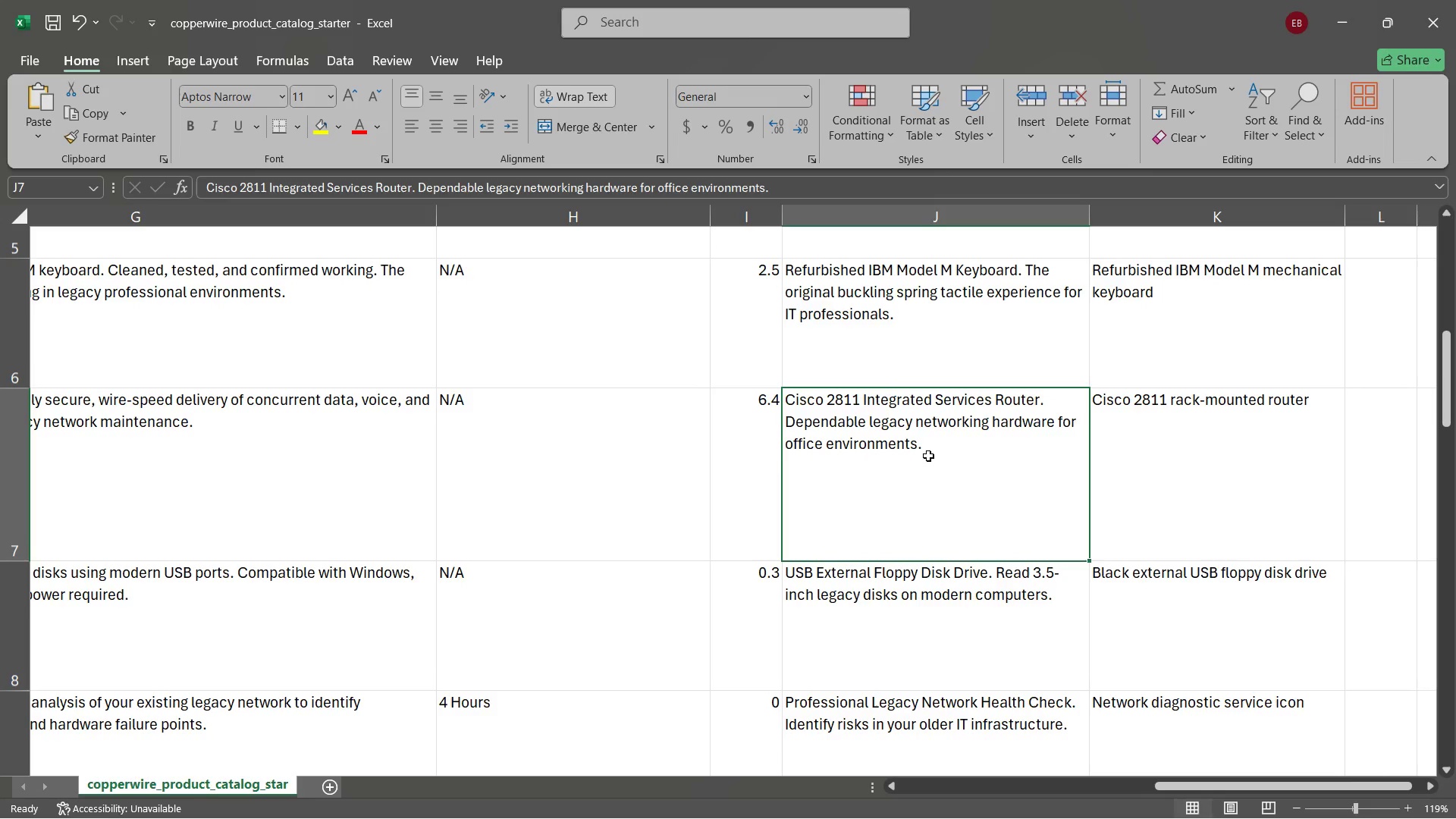 
left_click([751, 802])
 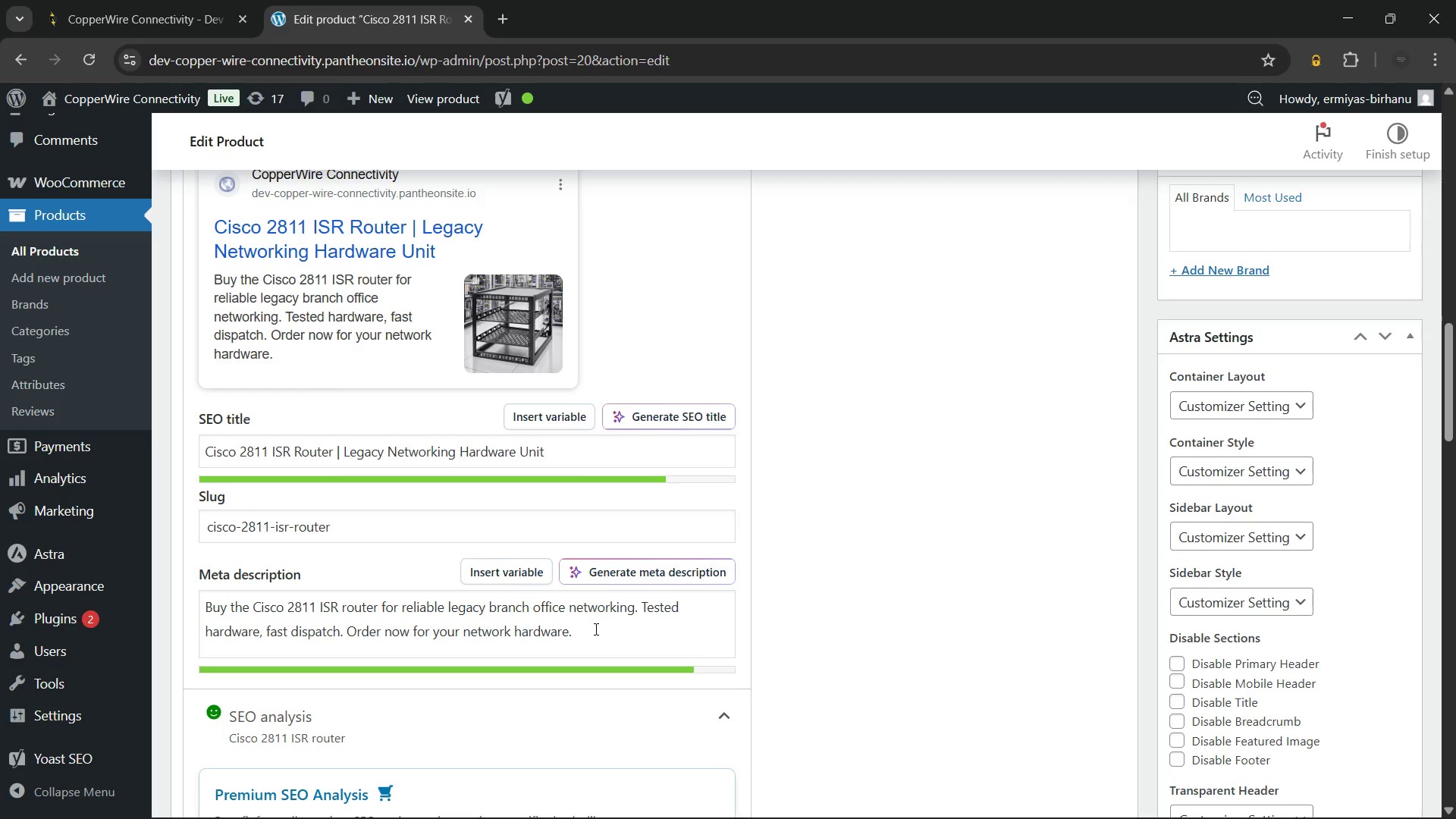 
wait(8.55)
 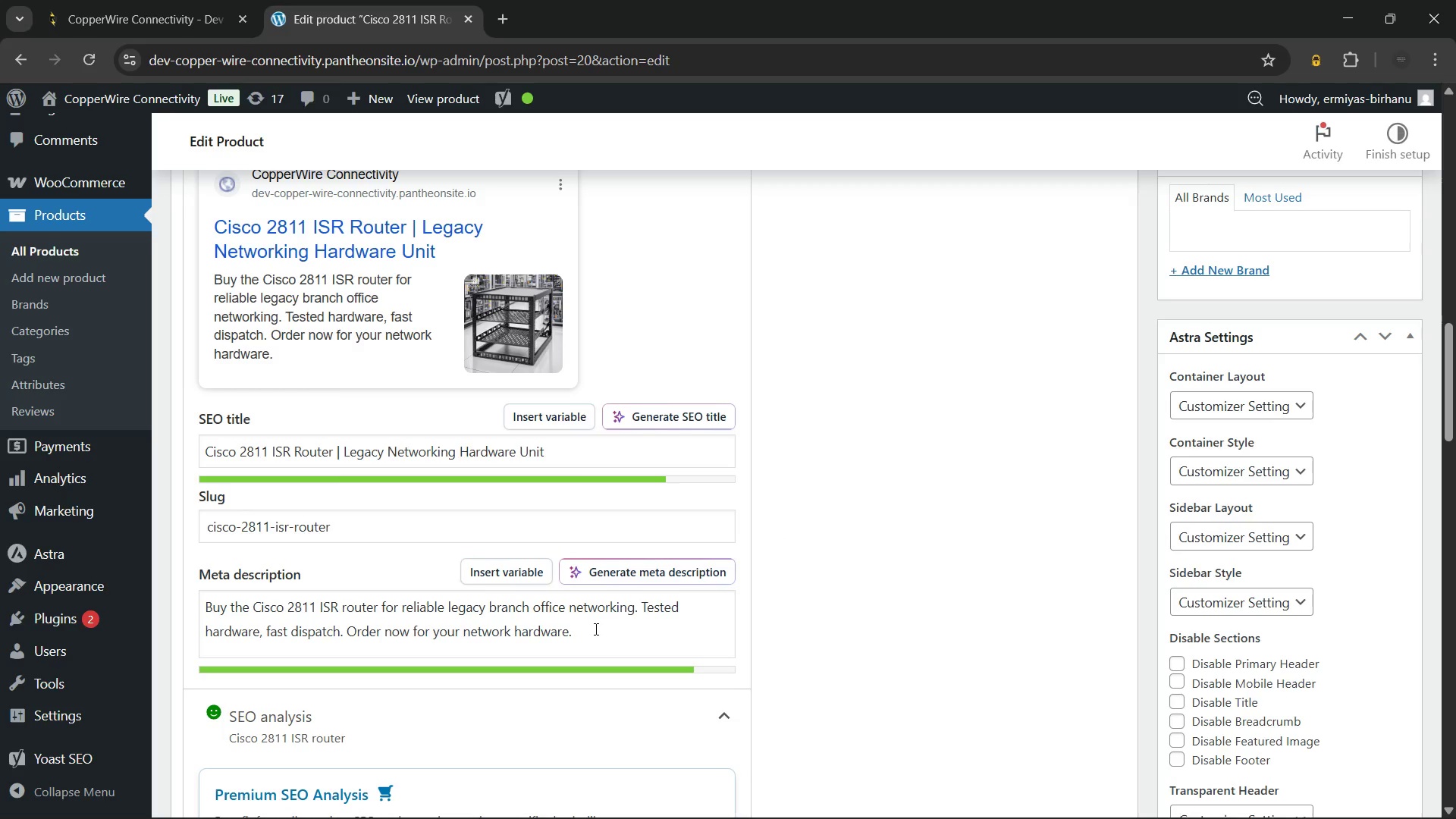 
left_click([789, 798])
 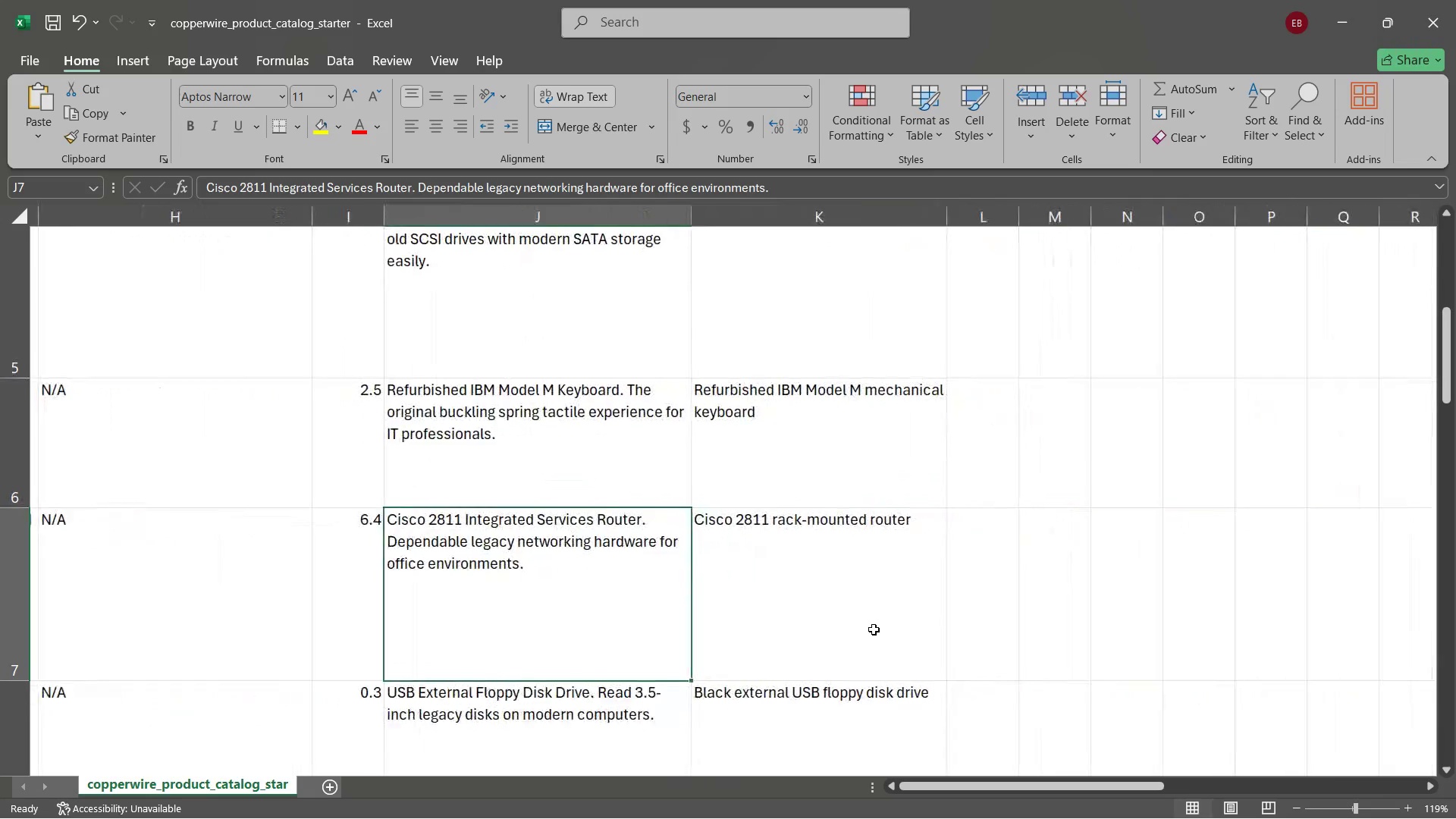 
wait(27.09)
 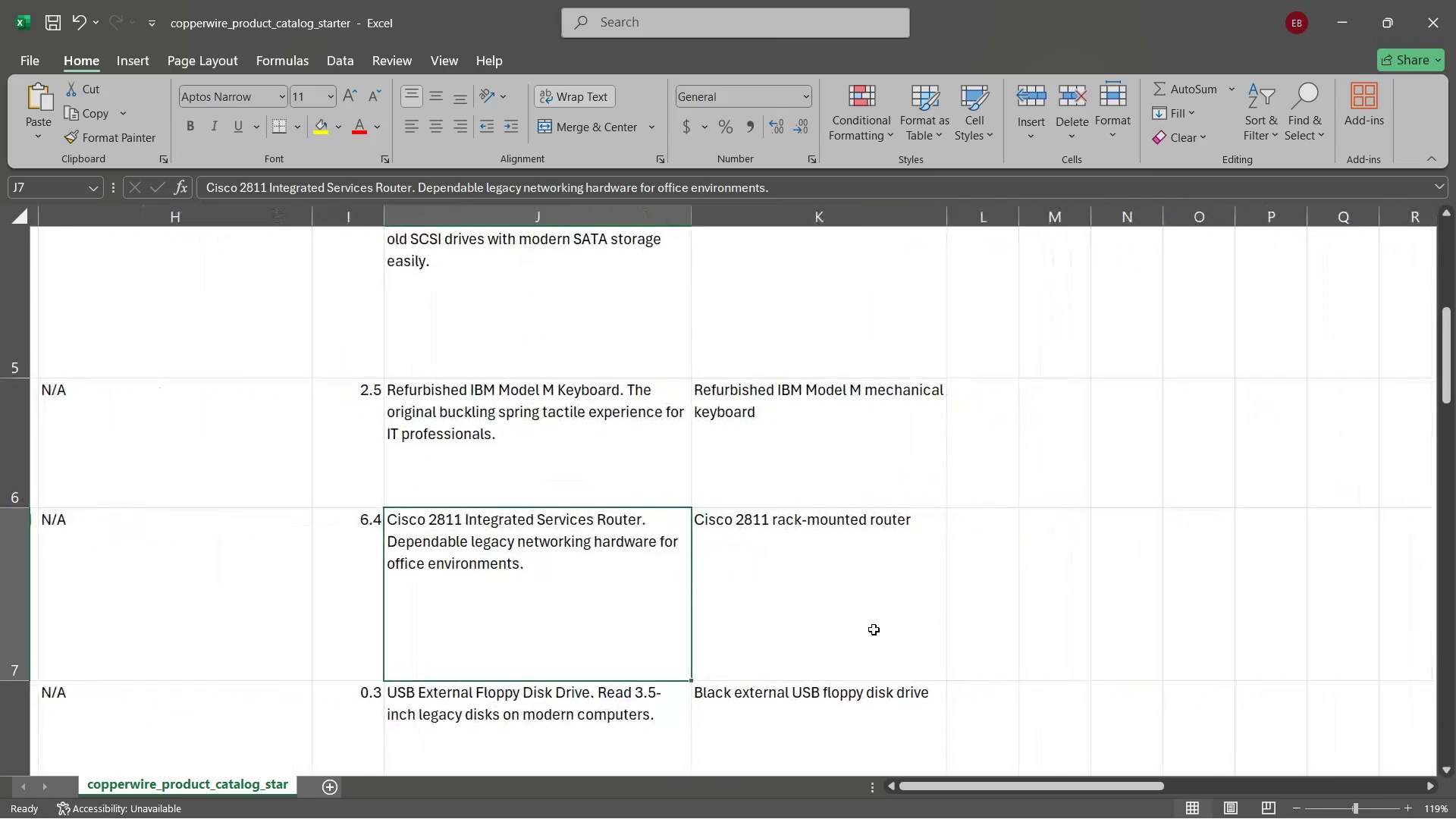 
double_click([643, 557])
 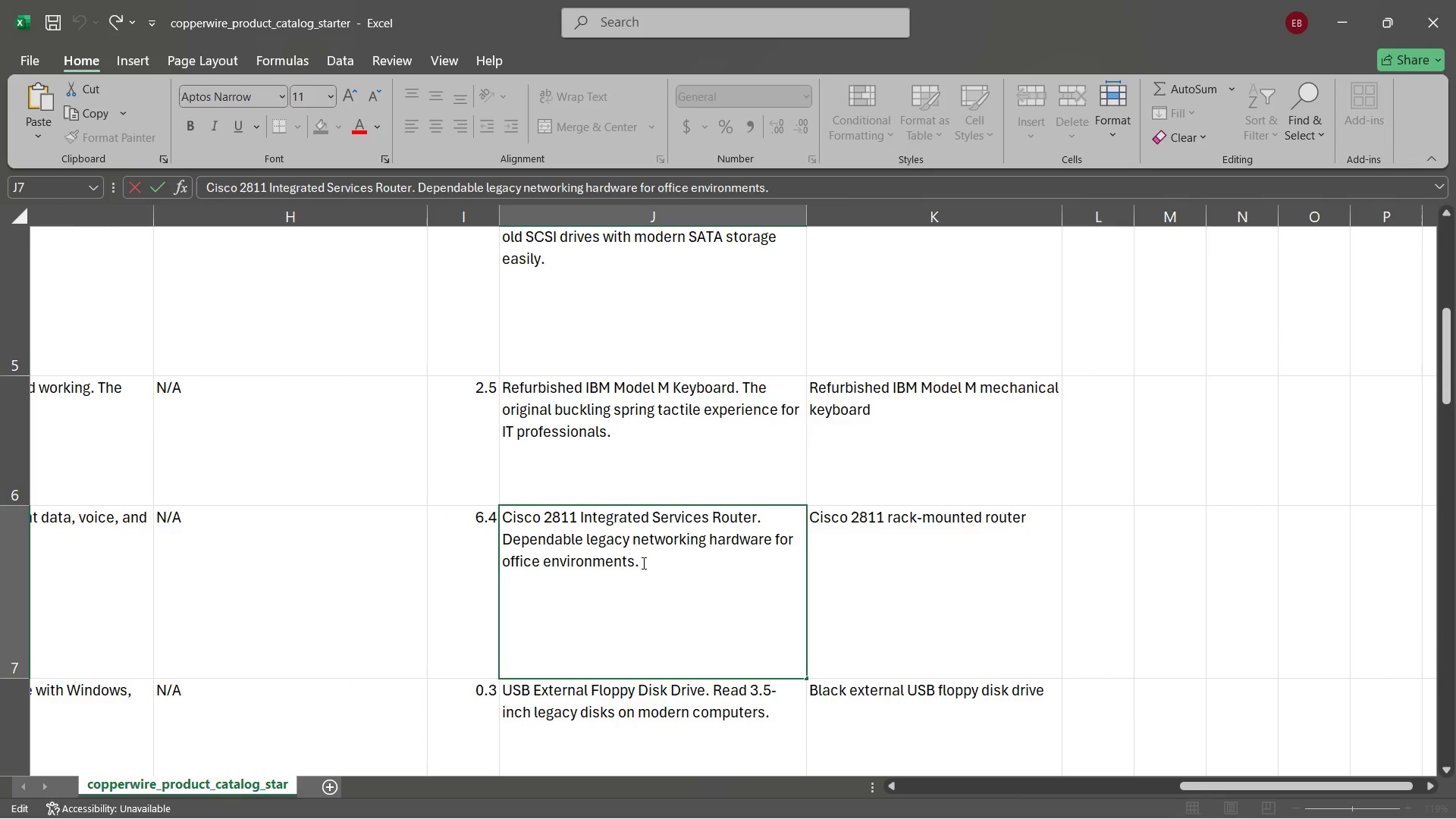 
left_click_drag(start_coordinate=[642, 563], to_coordinate=[498, 541])
 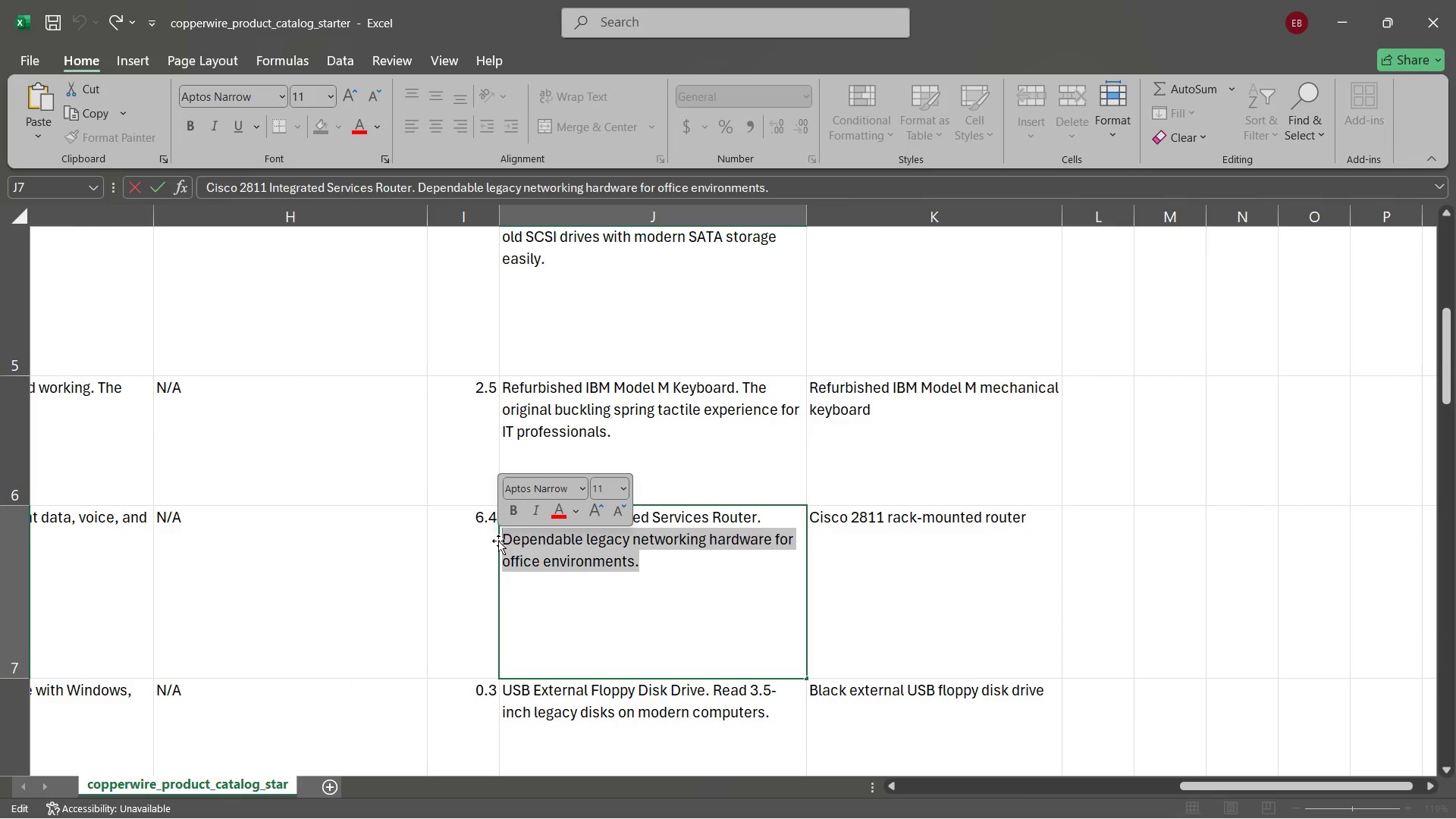 
key(Control+ControlLeft)
 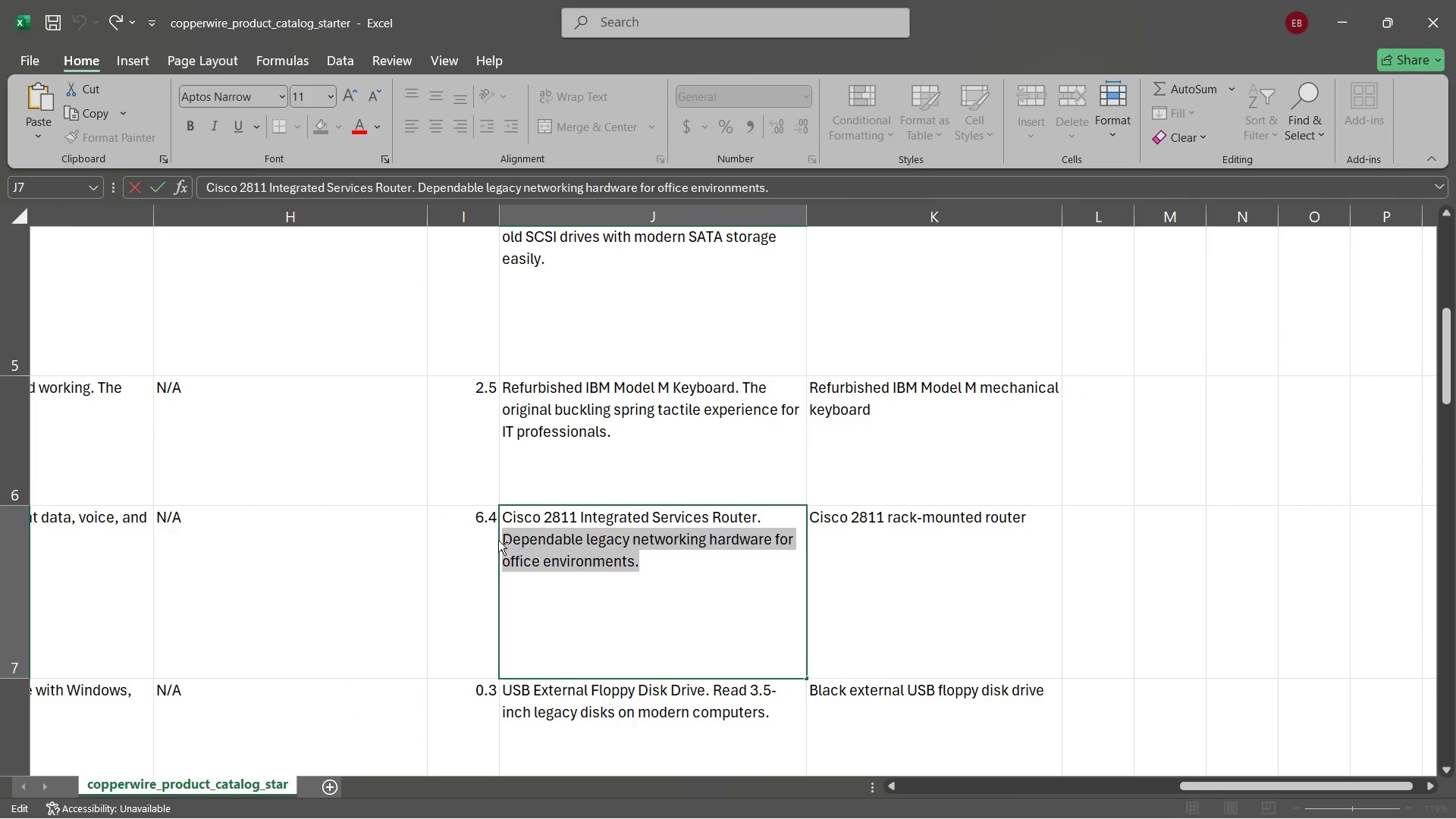 
key(Control+C)
 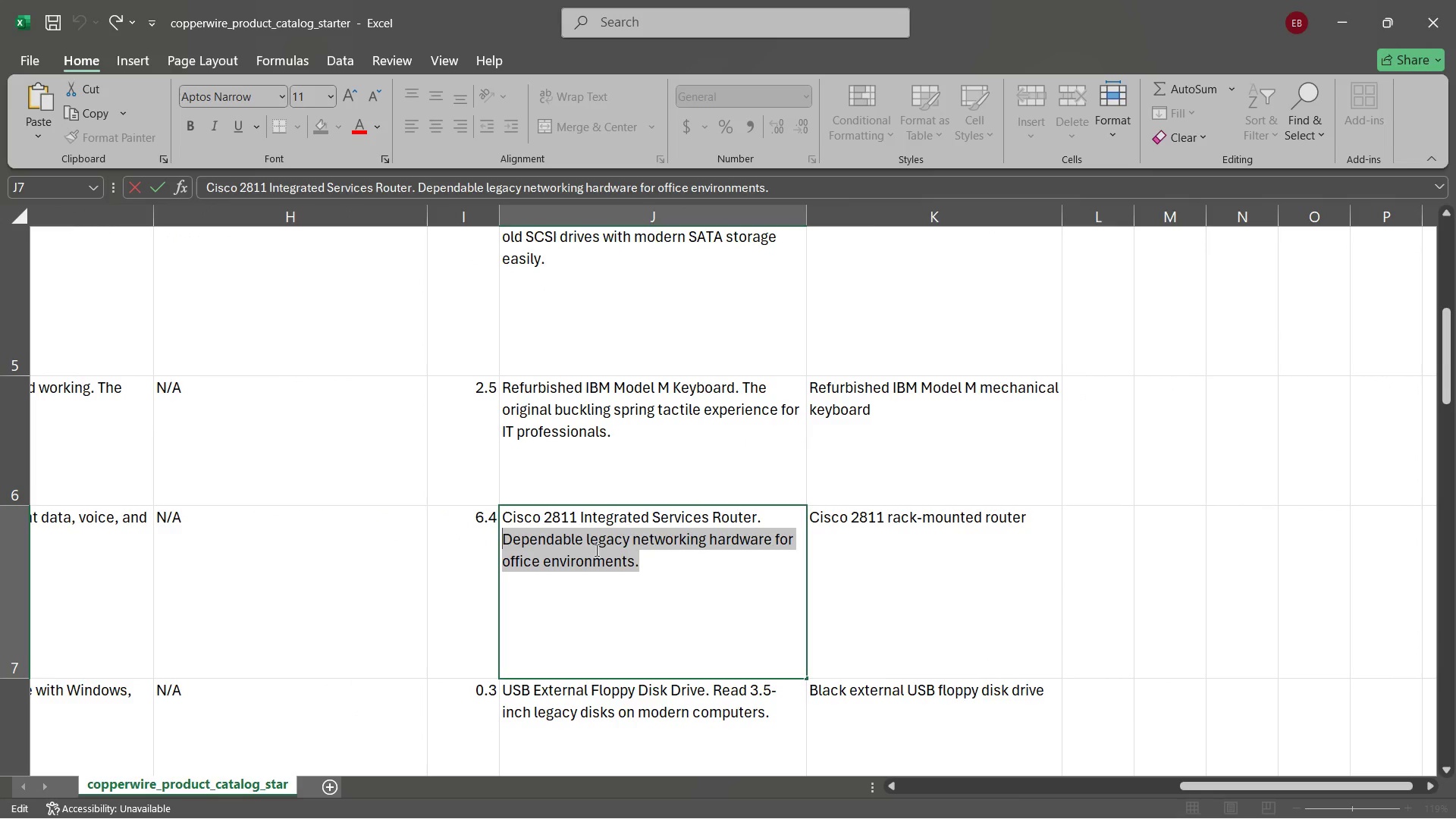 
left_click([595, 550])
 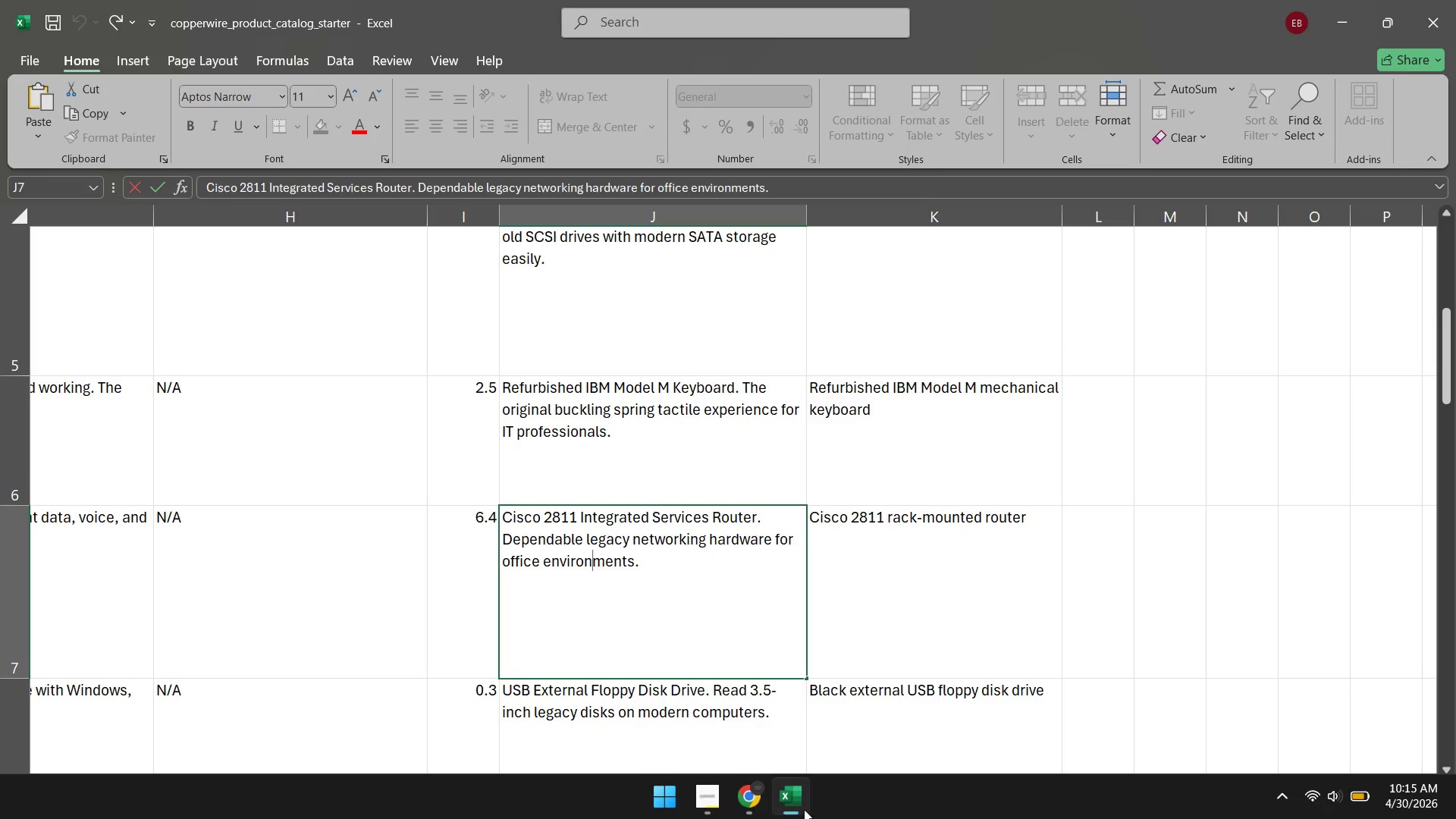 
left_click([753, 795])
 